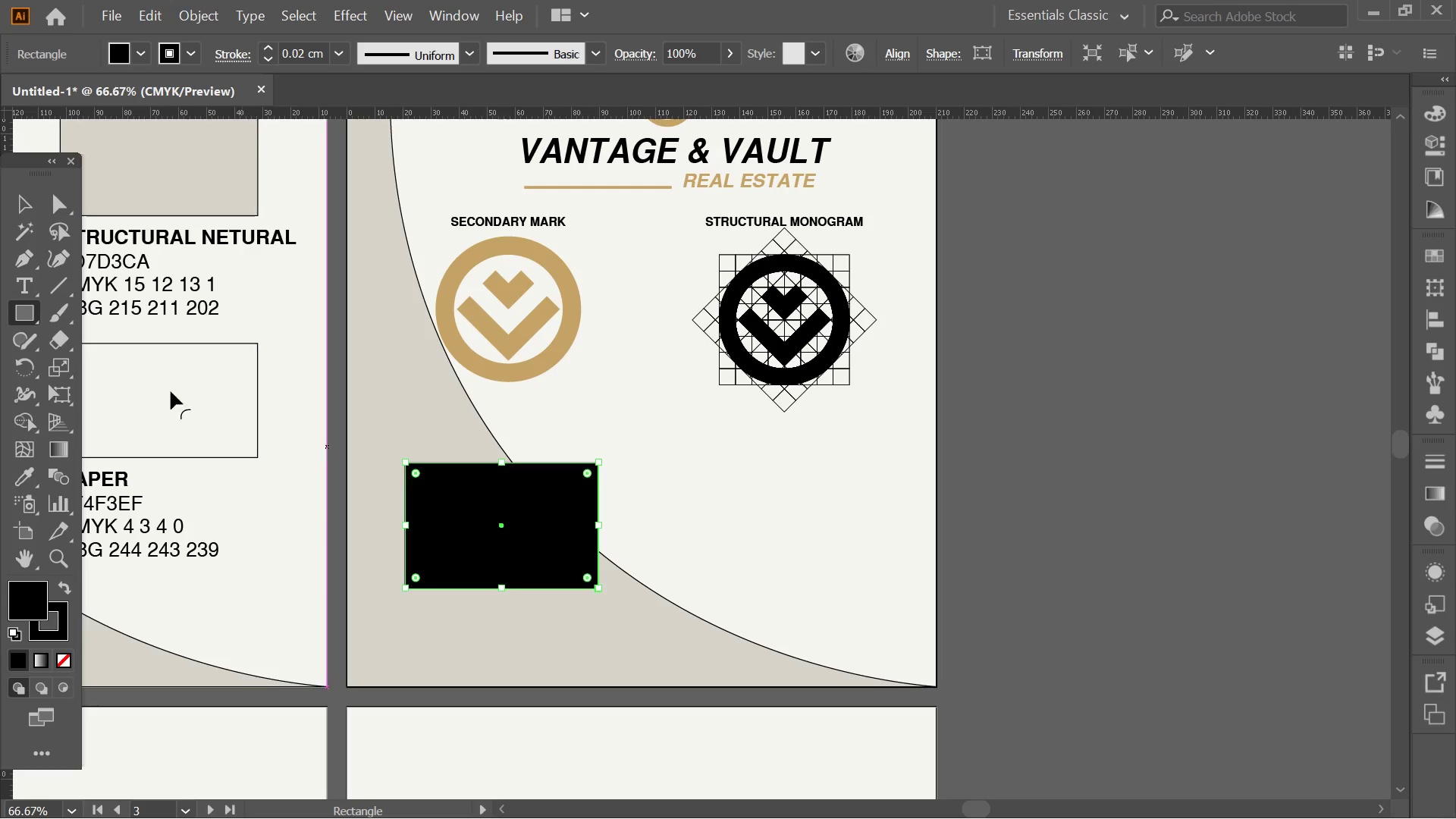 
hold_key(key=ShiftLeft, duration=0.56)
 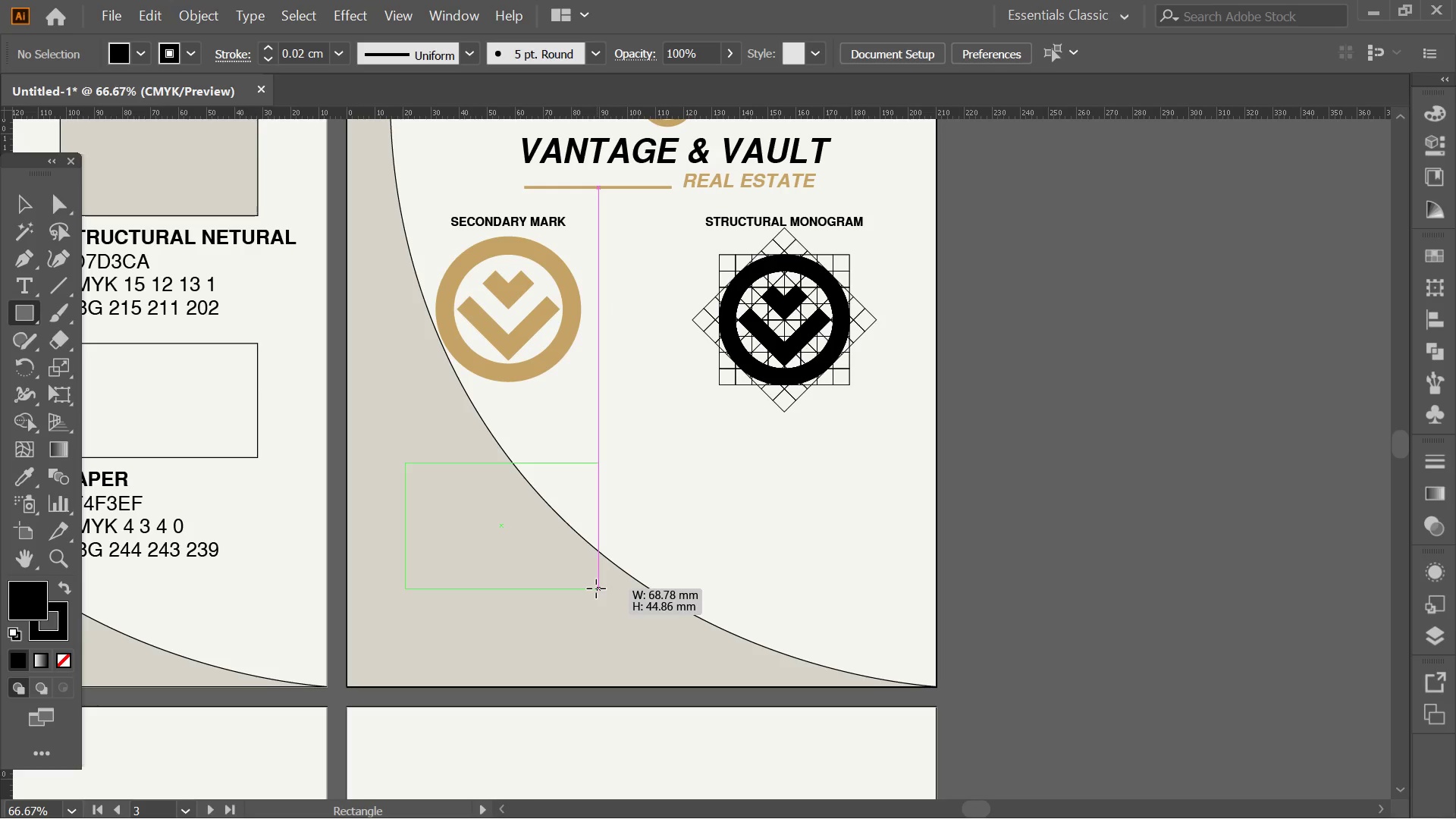 
key(Alt+AltLeft)
 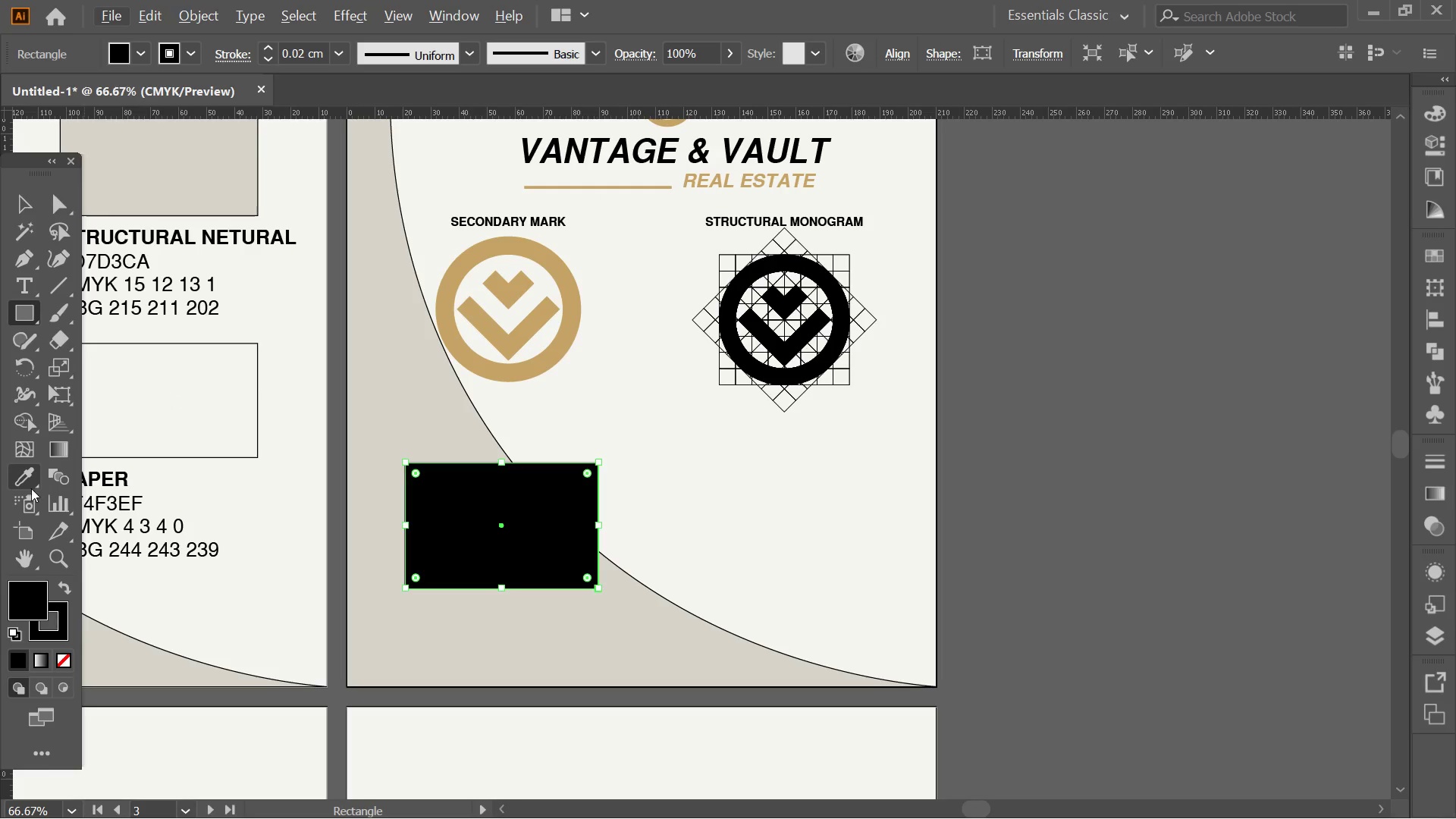 
double_click([176, 366])
 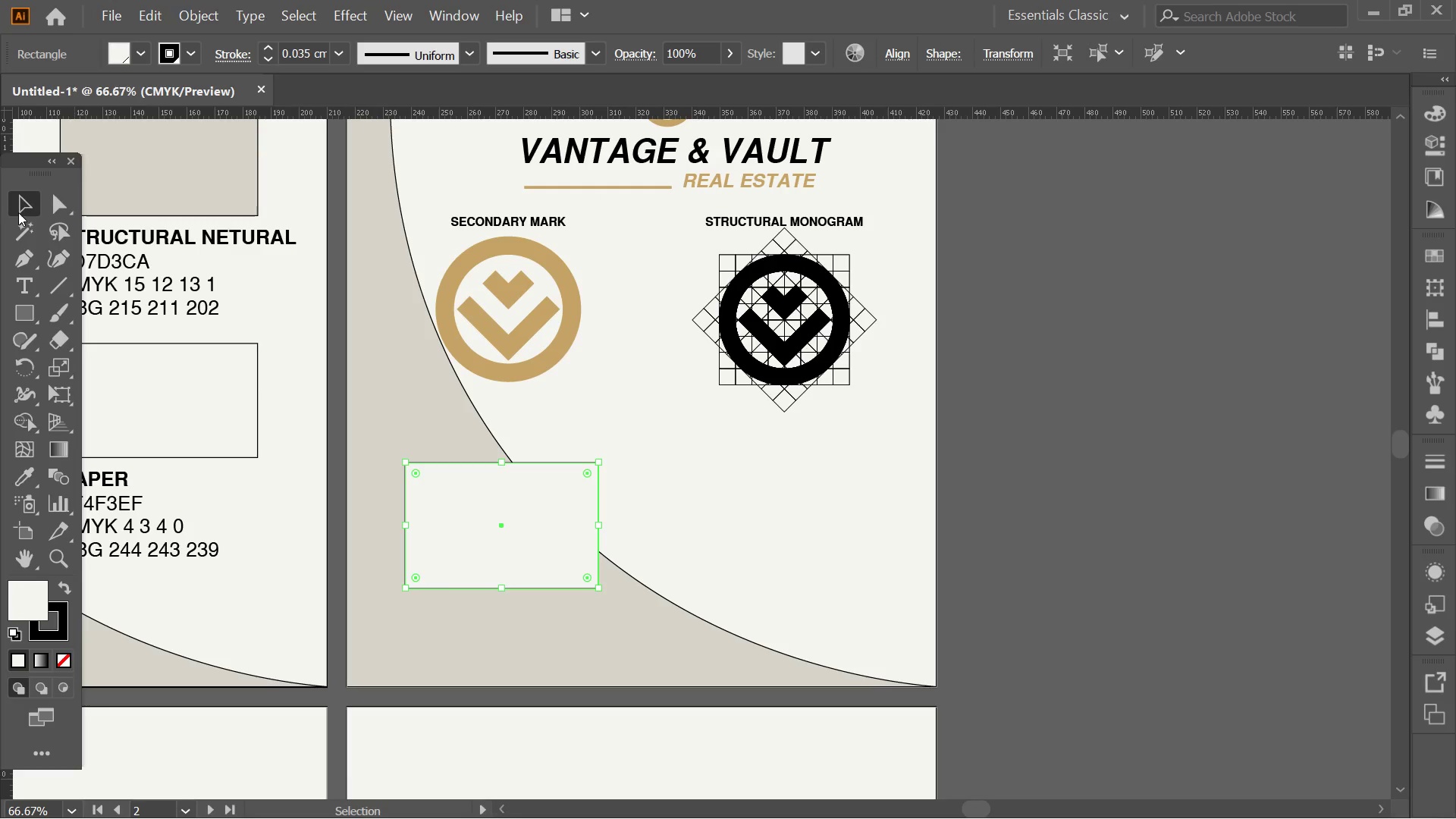 
double_click([767, 507])
 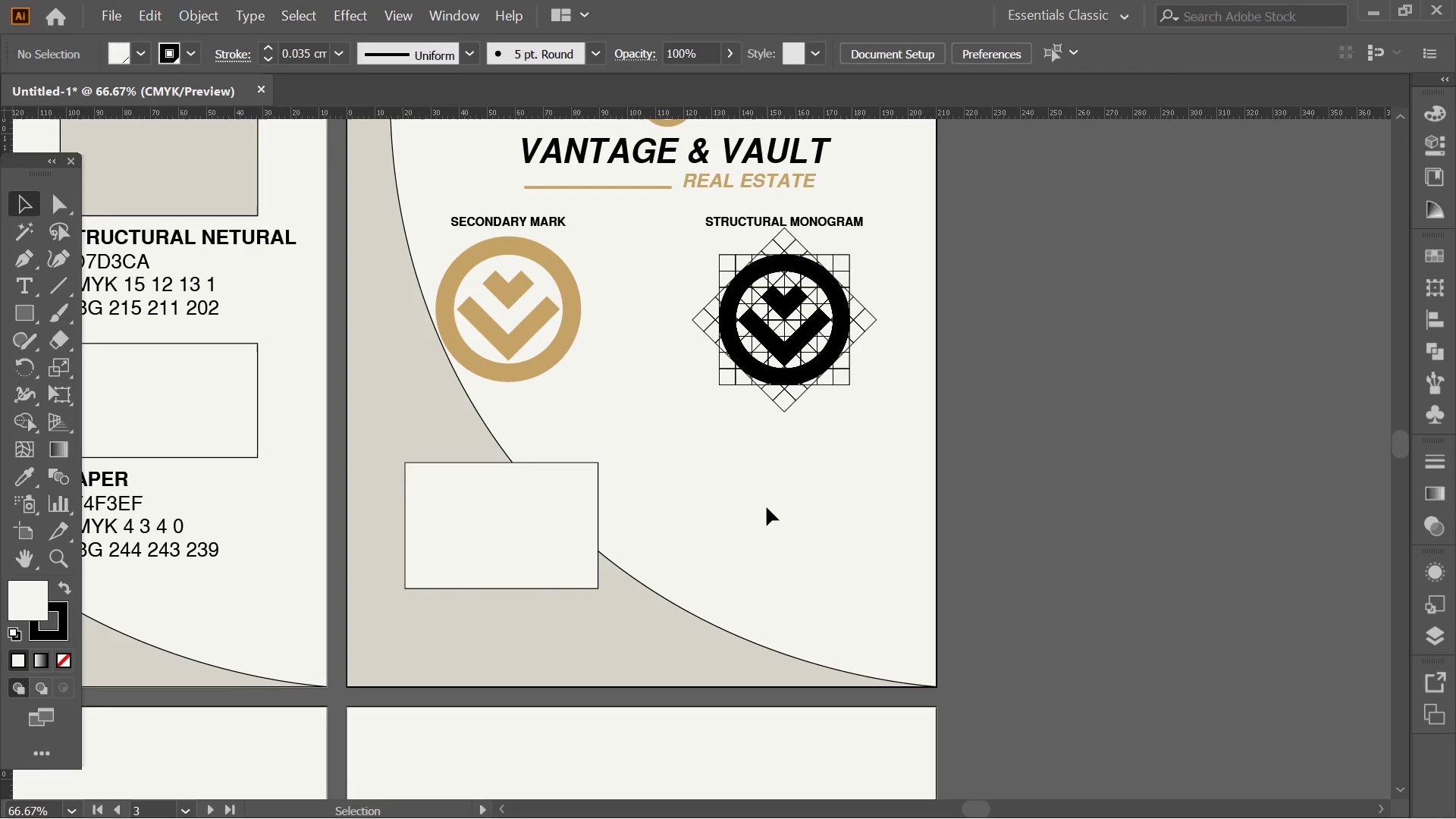 
key(Alt+AltLeft)
 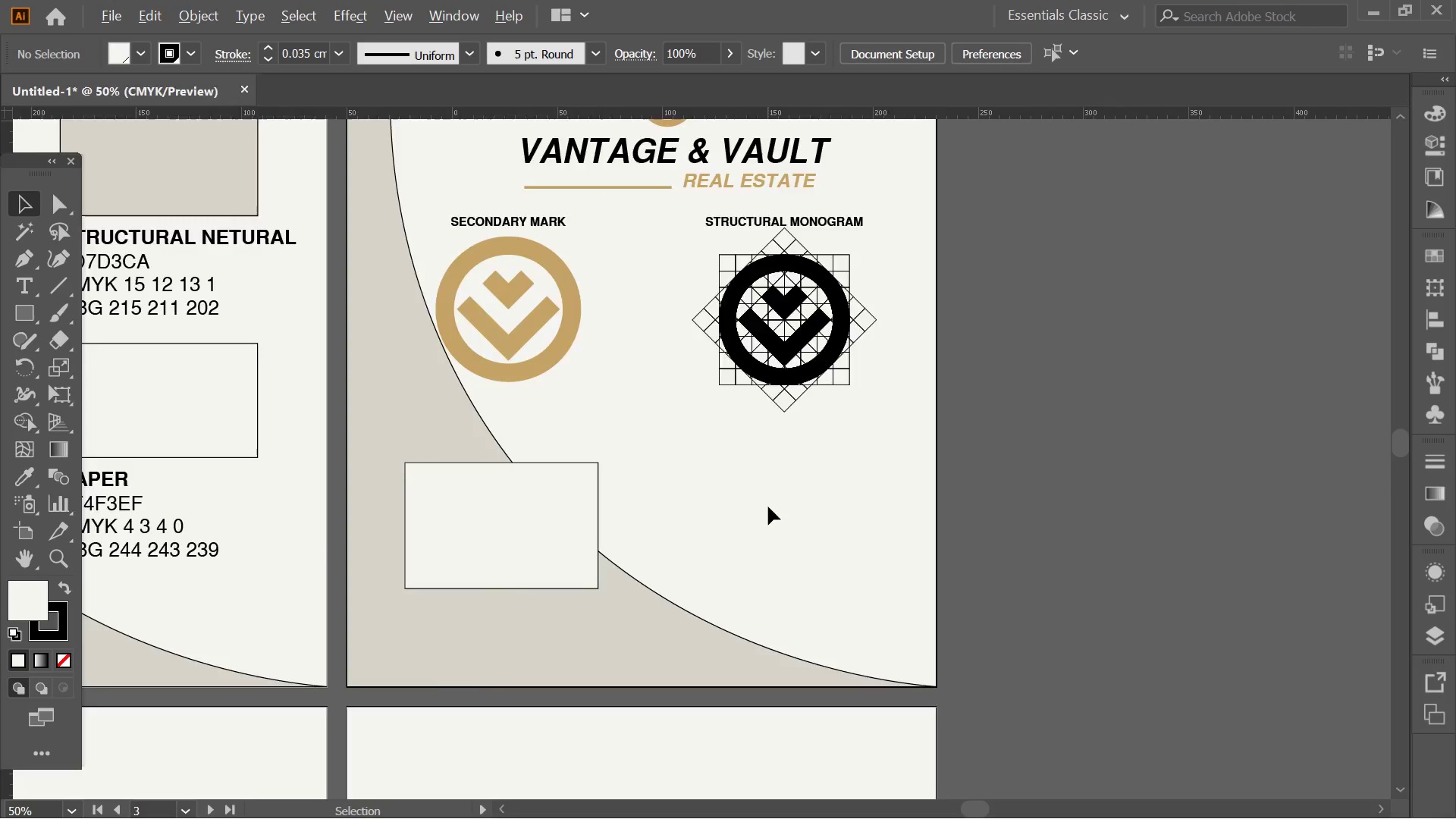 
hold_key(key=Space, duration=0.69)
 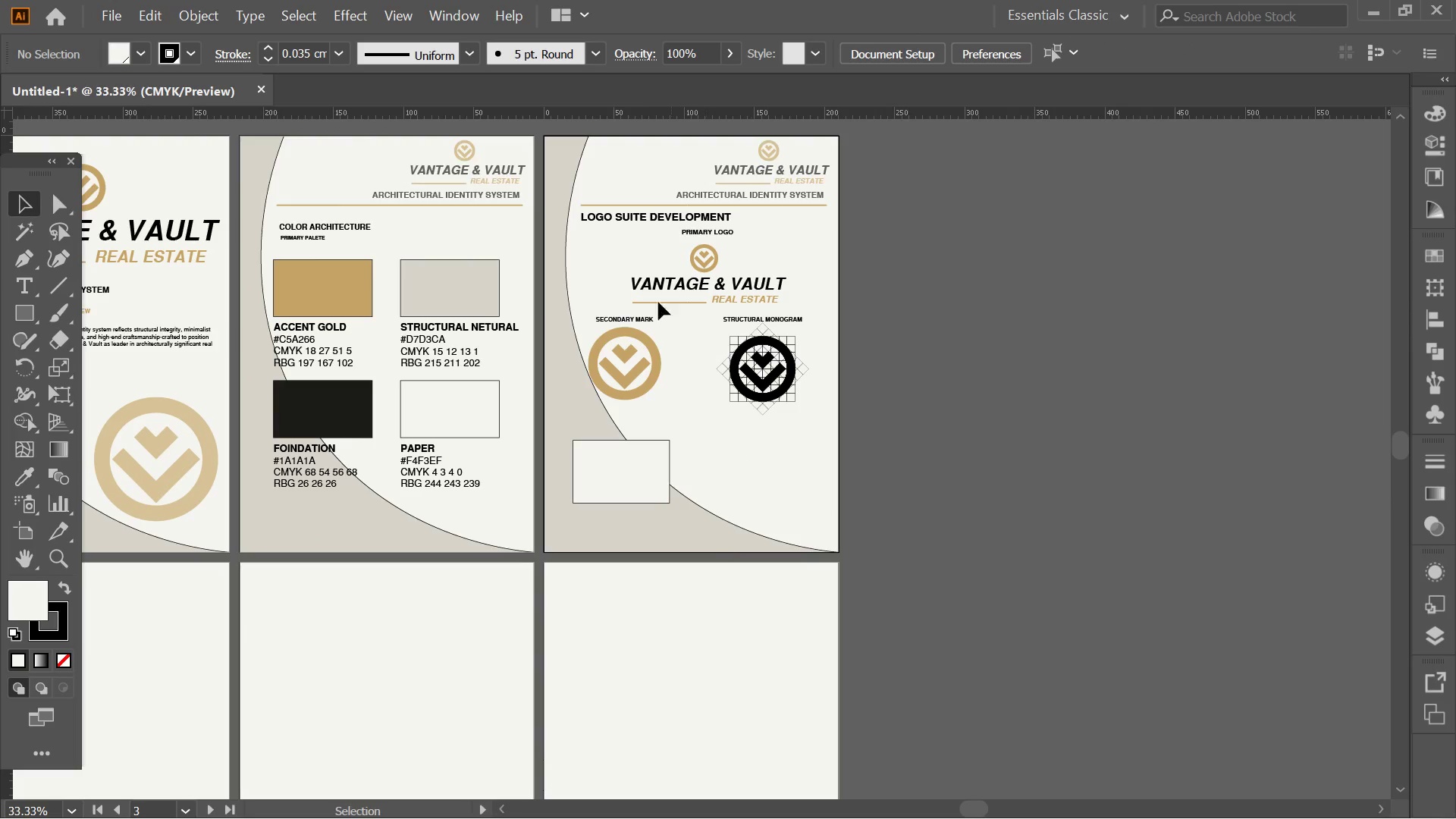 
left_click_drag(start_coordinate=[763, 494], to_coordinate=[751, 452])
 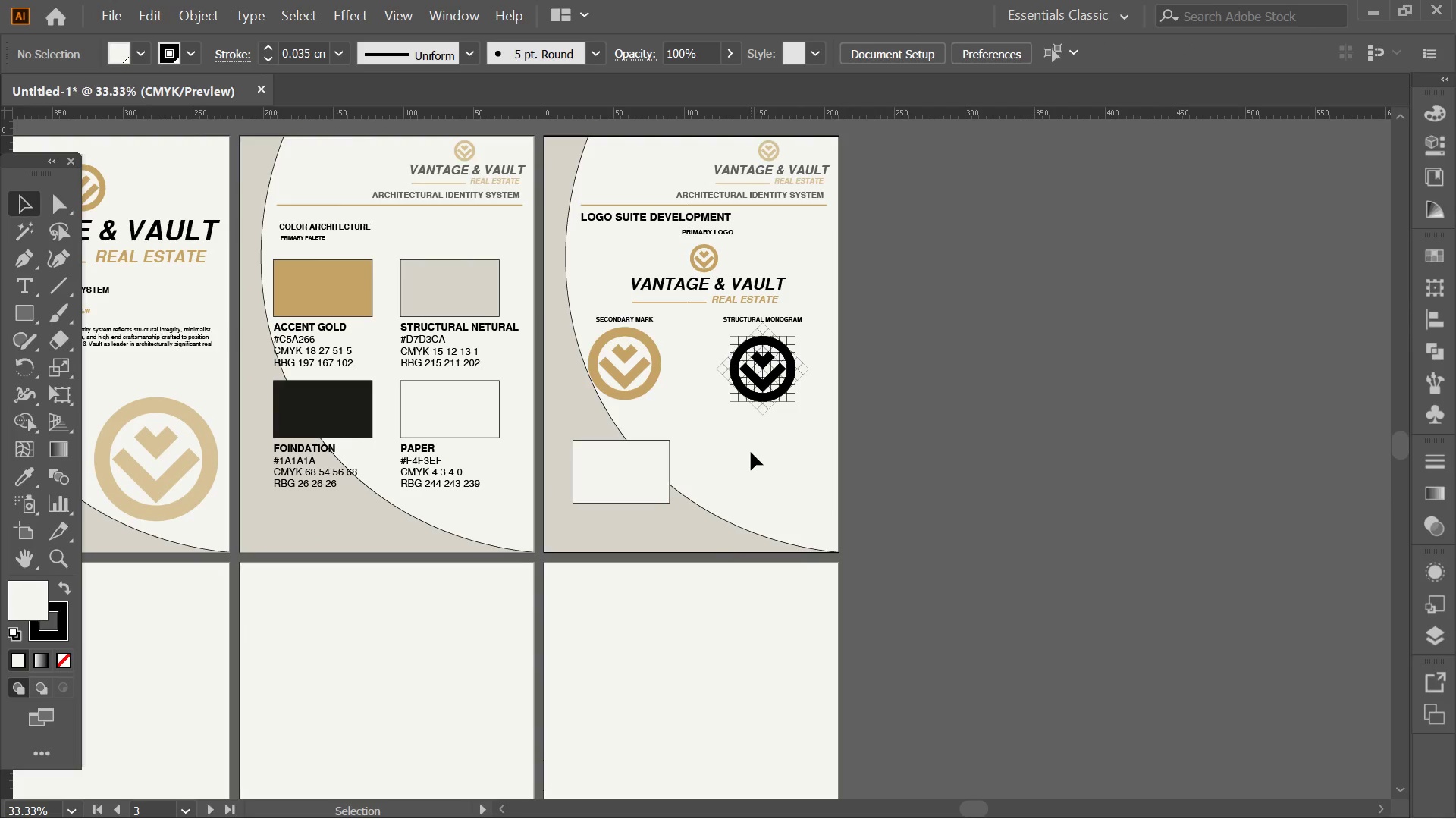 
scroll: coordinate [768, 507], scroll_direction: down, amount: 2.0
 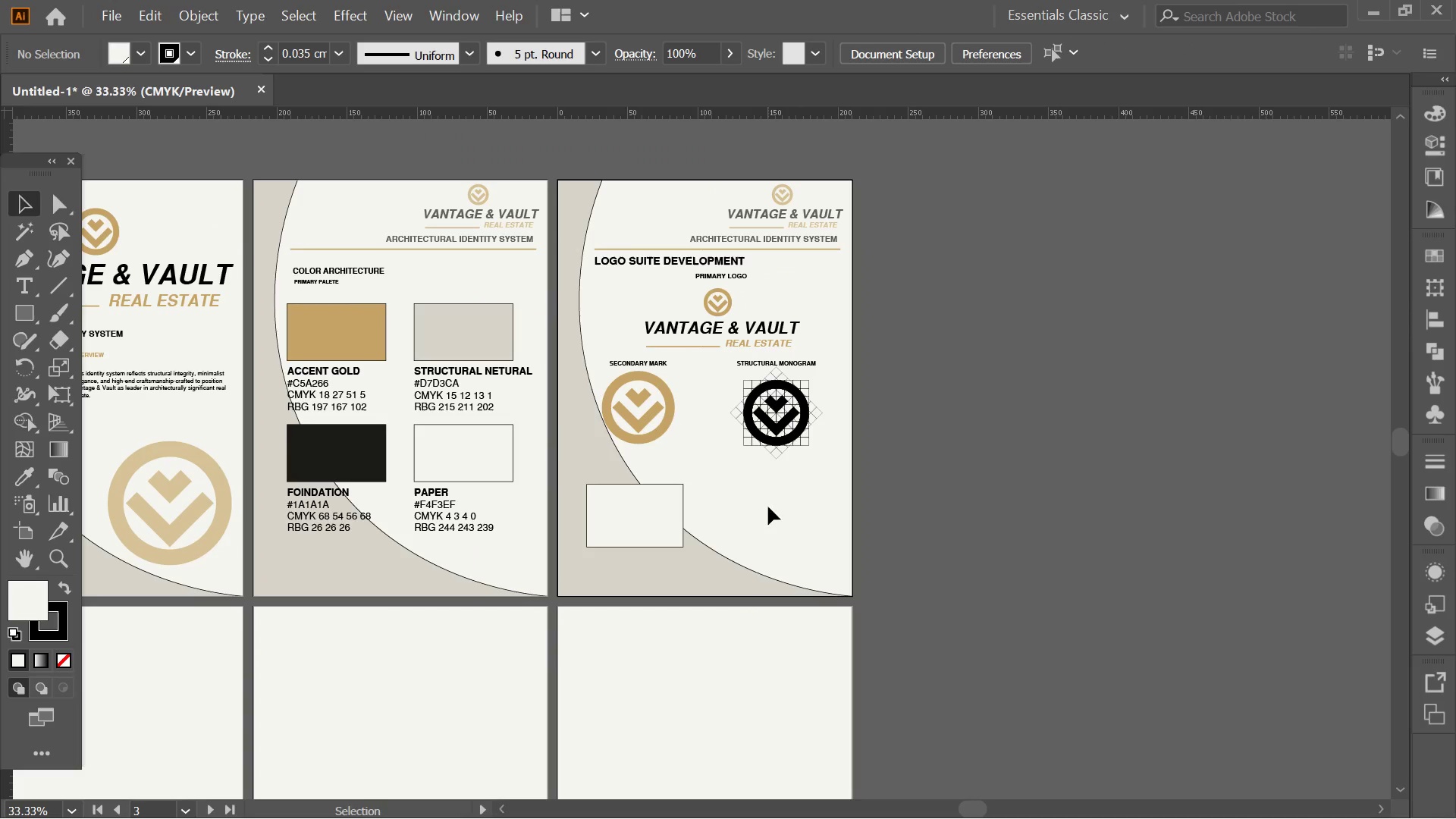 
key(Space)
 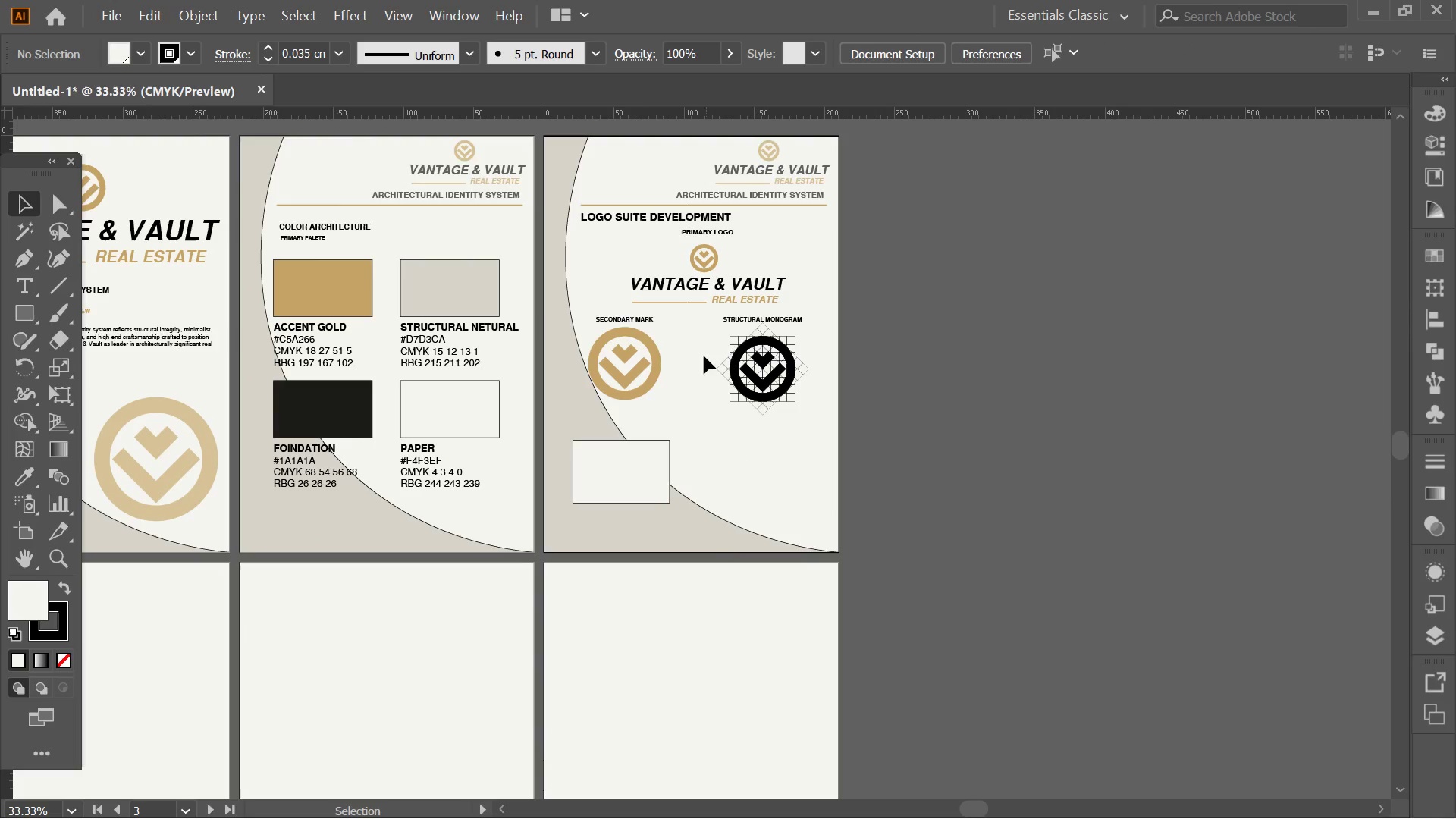 
key(Alt+AltLeft)
 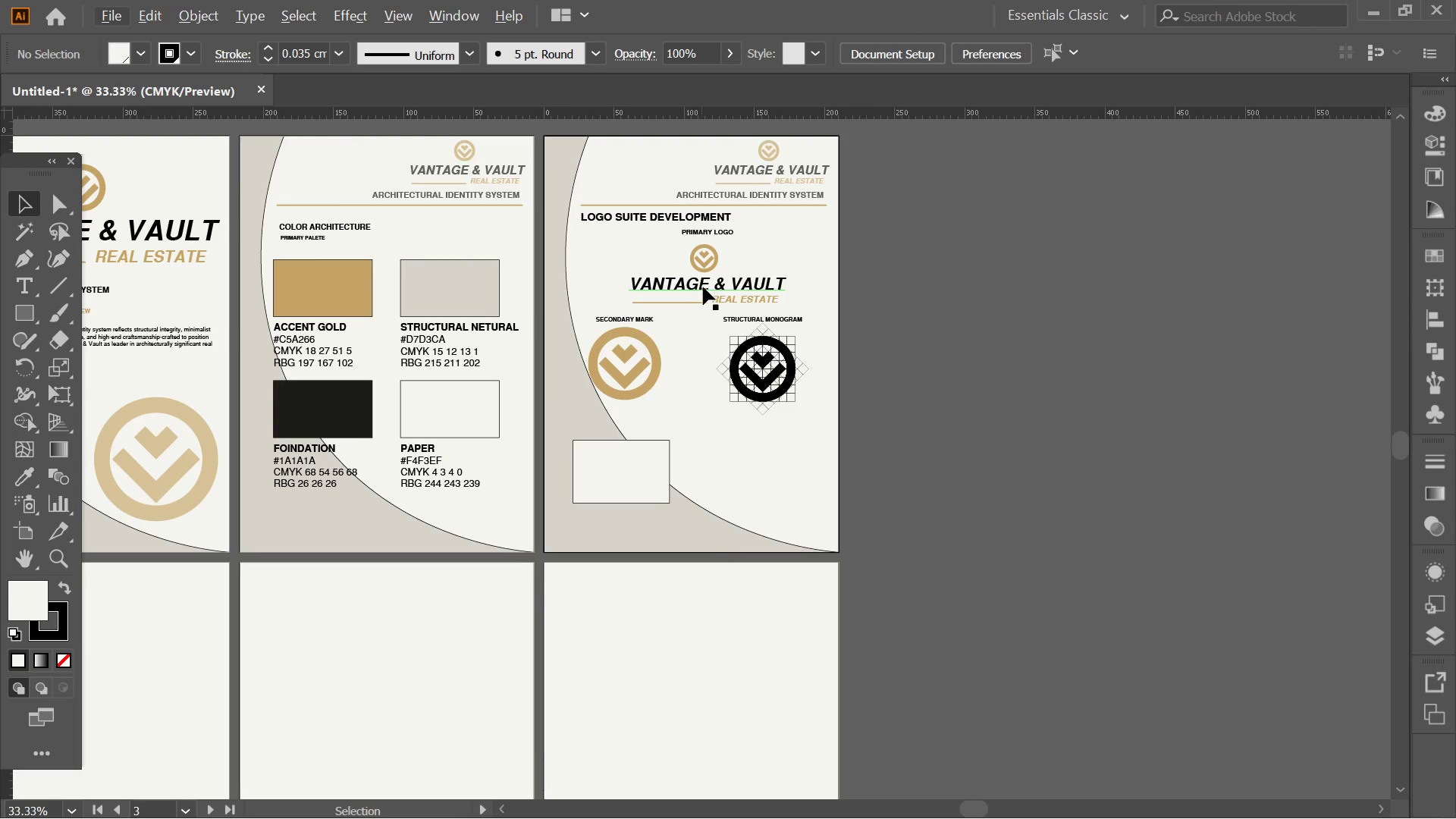 
left_click([734, 291])
 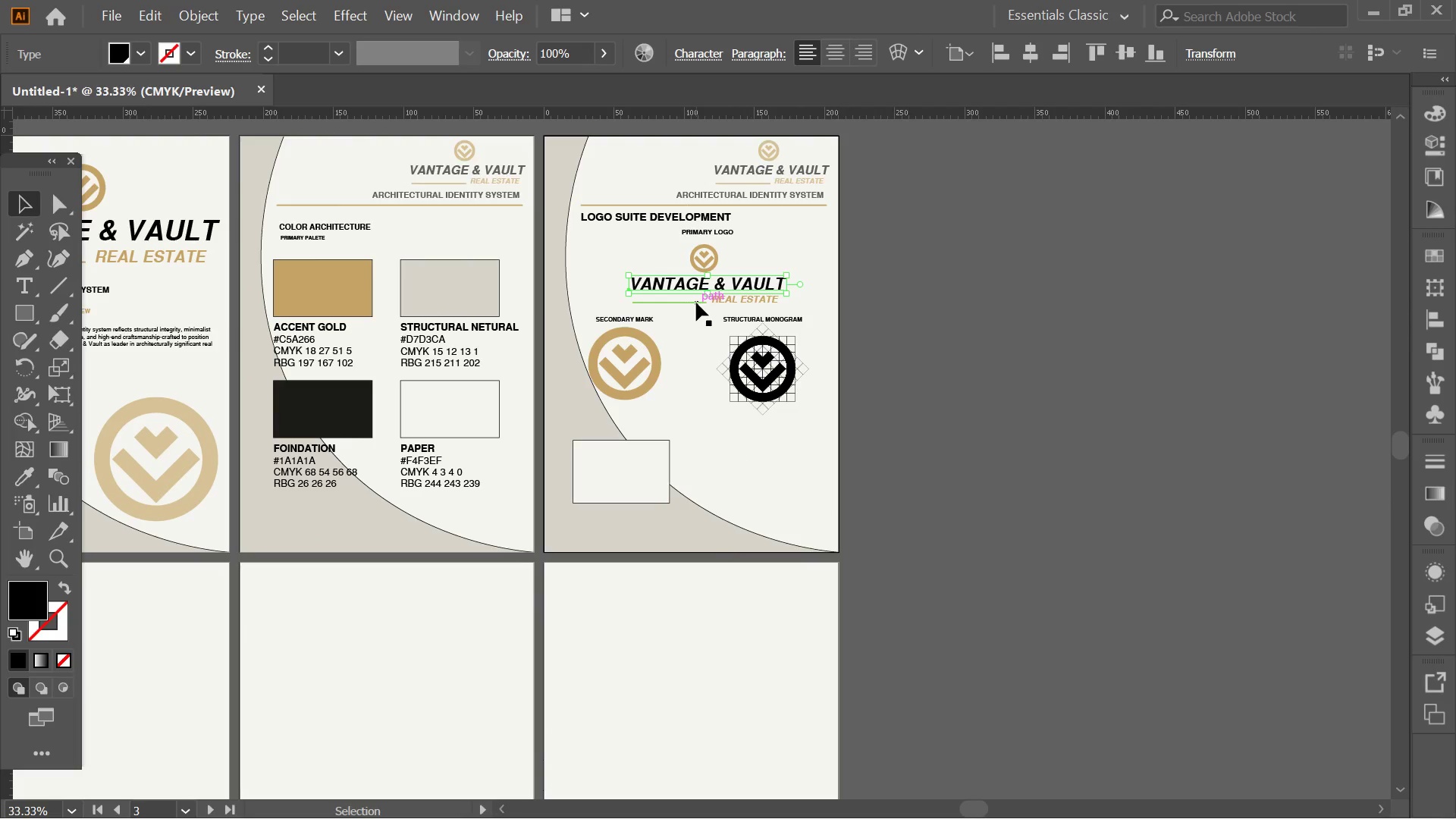 
key(Alt+AltLeft)
 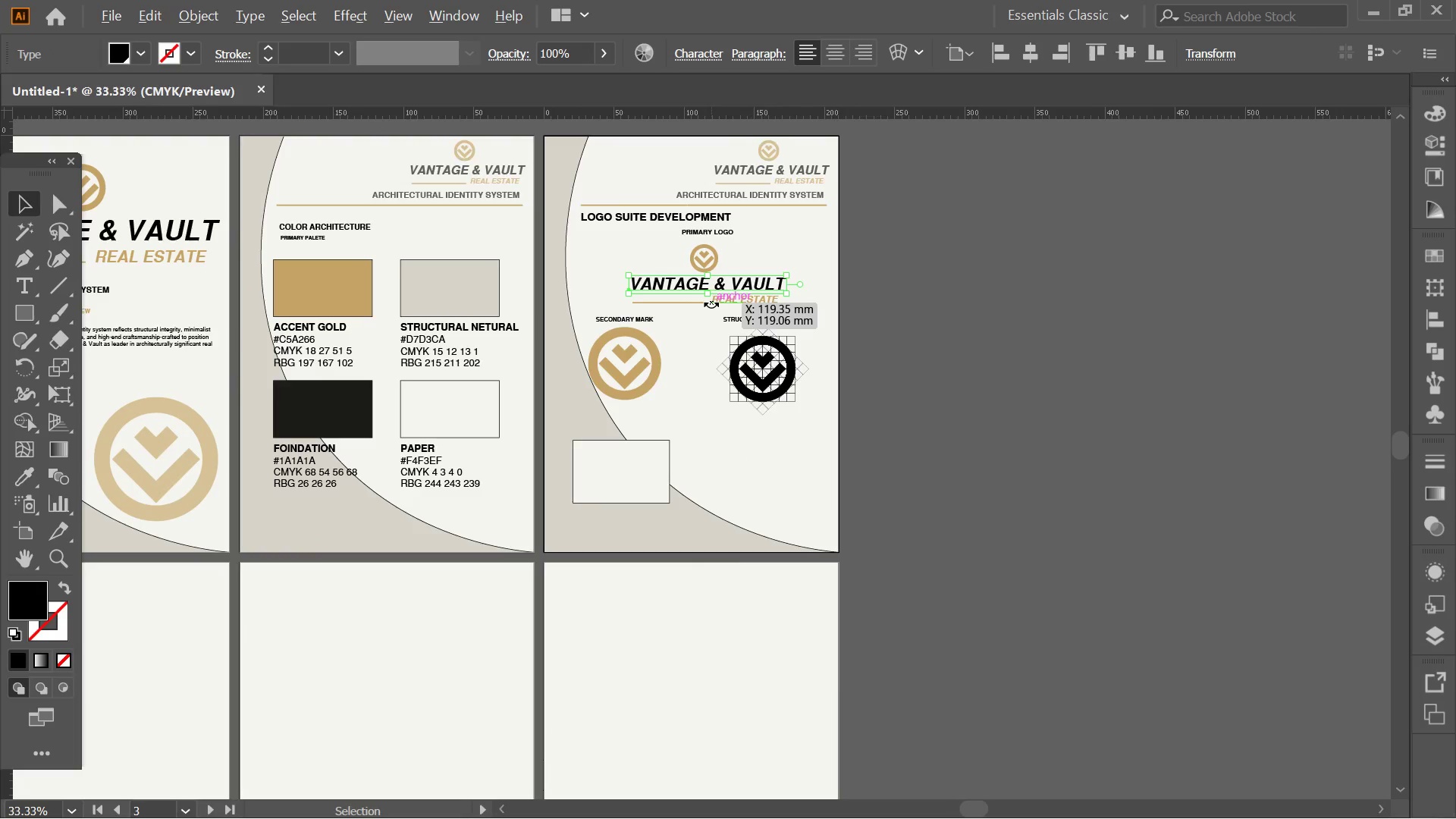 
scroll: coordinate [711, 304], scroll_direction: up, amount: 2.0
 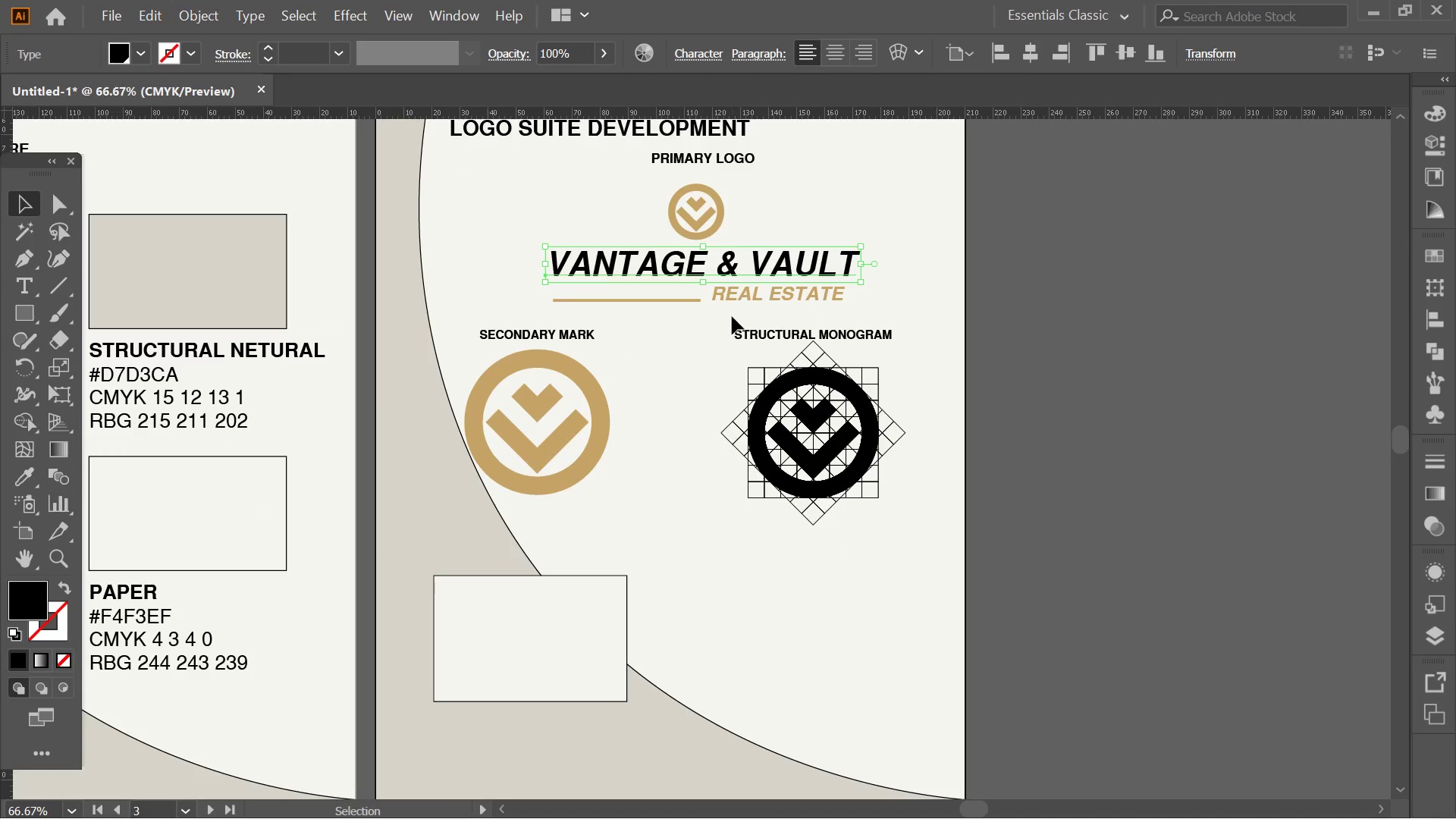 
left_click_drag(start_coordinate=[730, 319], to_coordinate=[681, 206])
 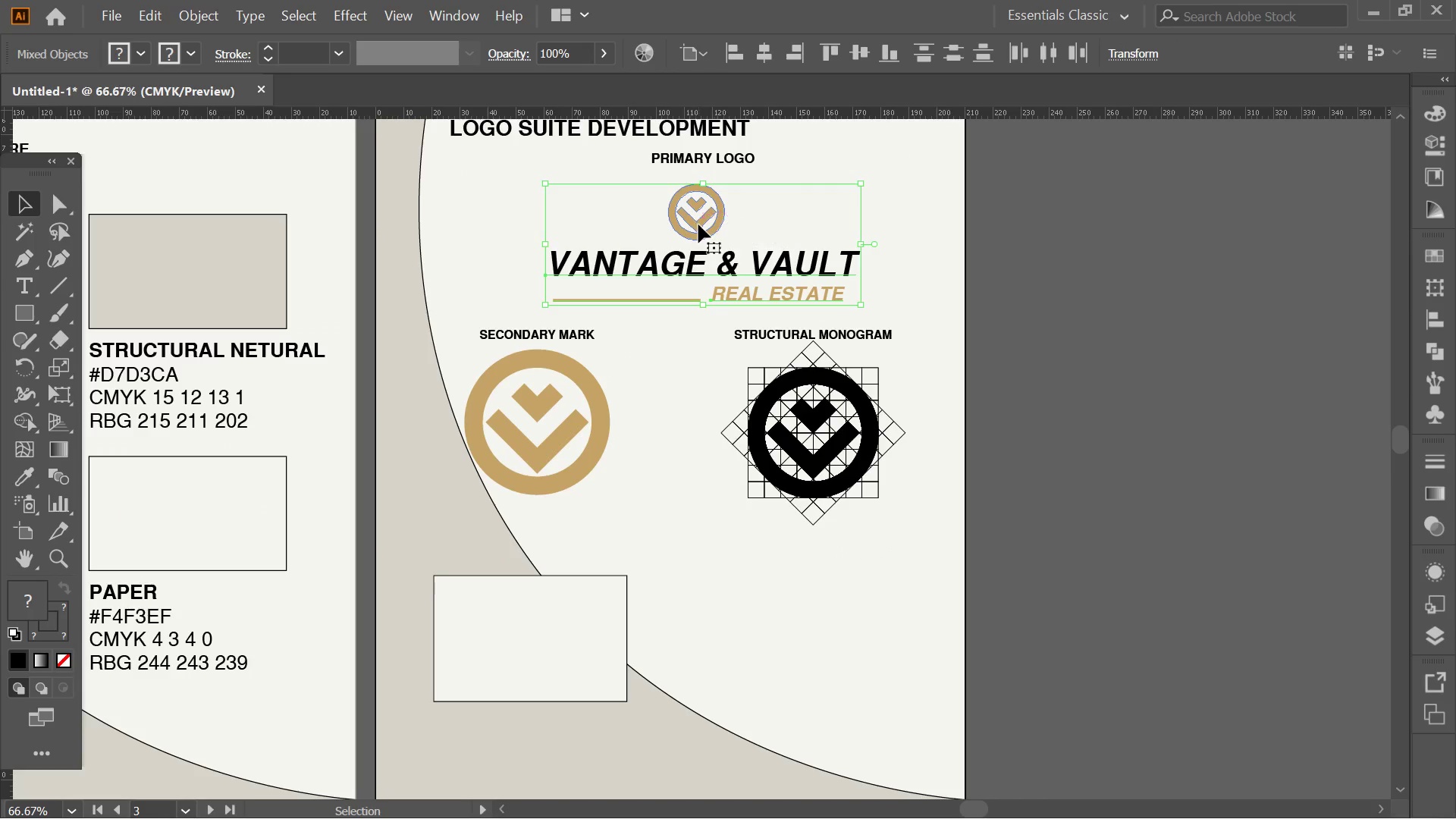 
hold_key(key=AltLeft, duration=1.84)
left_click_drag(start_coordinate=[698, 224], to_coordinate=[538, 630])
 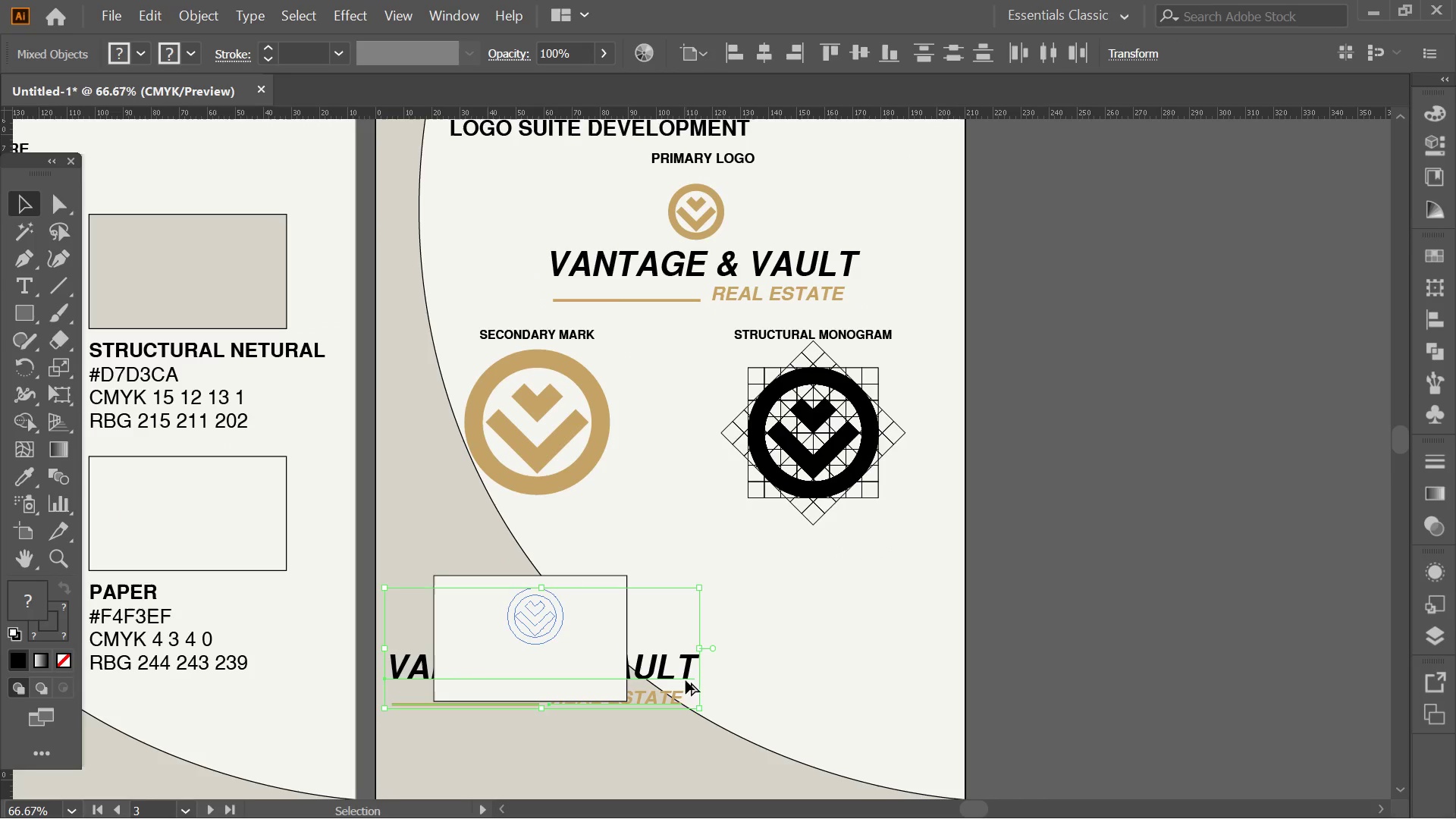 
hold_key(key=ShiftLeft, duration=0.31)
 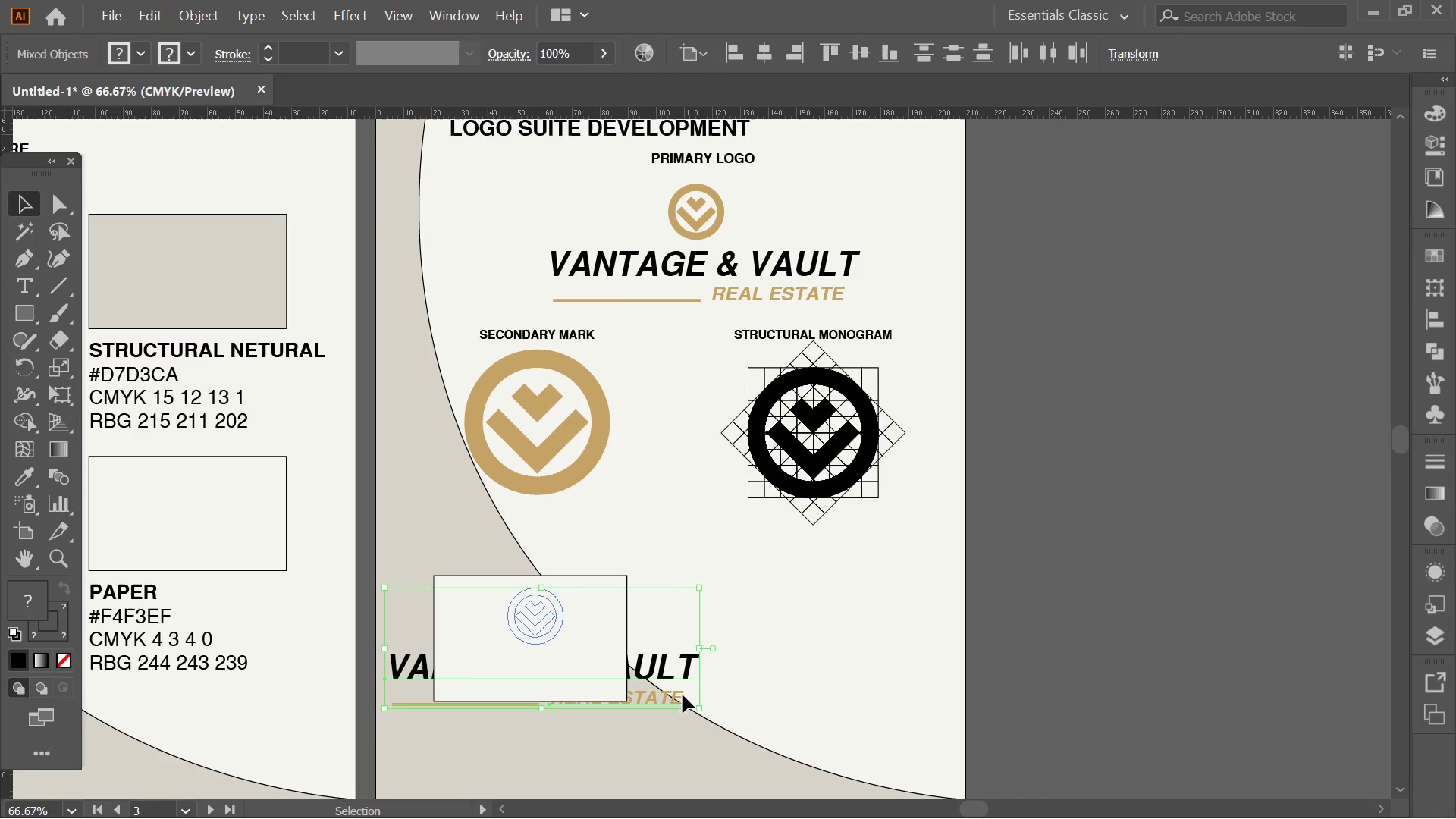 
right_click([682, 695])
 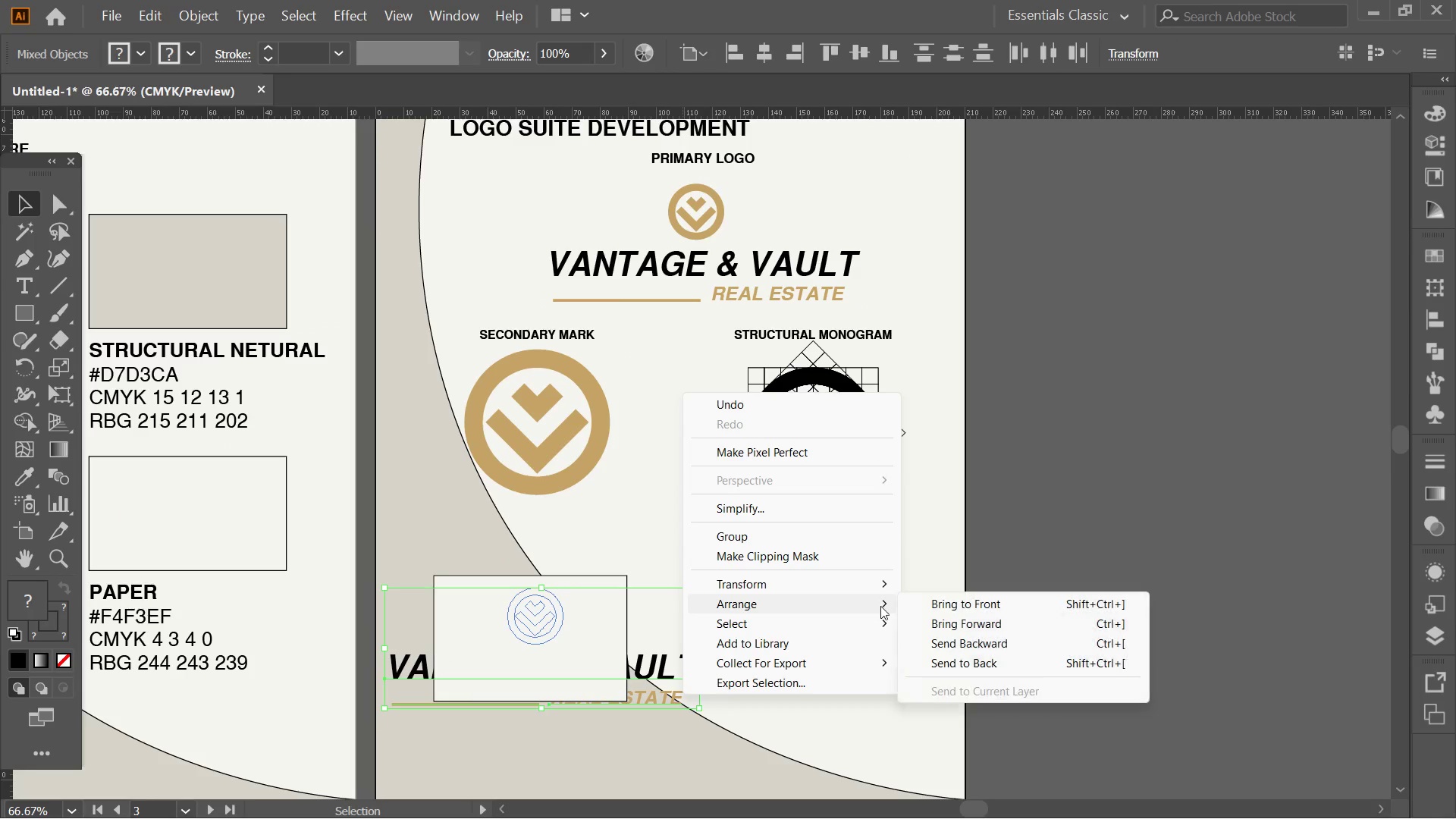 
left_click([955, 604])
 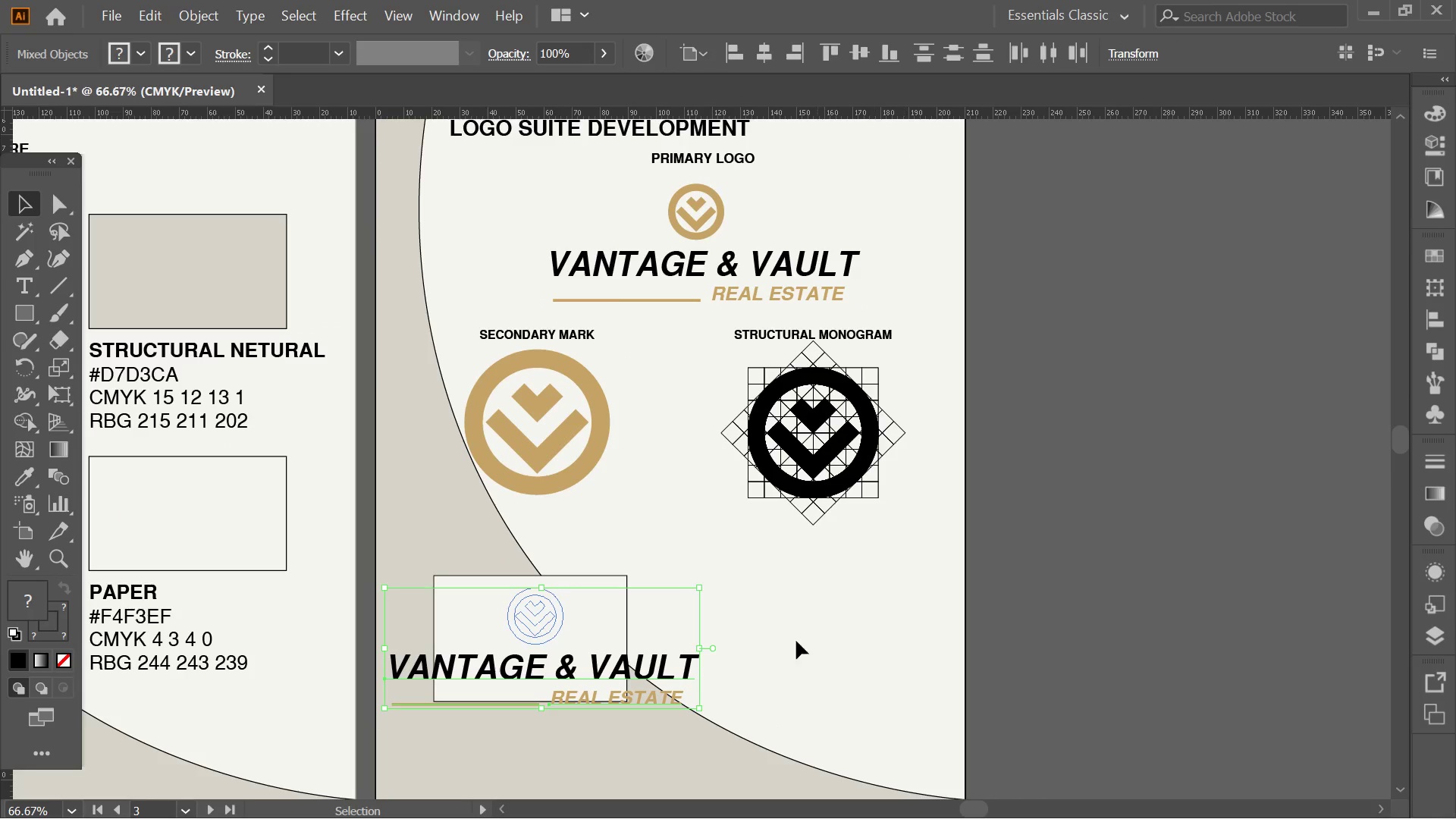 
hold_key(key=AltLeft, duration=2.55)
hold_key(key=ShiftLeft, duration=2.55)
left_click_drag(start_coordinate=[704, 708], to_coordinate=[630, 679])
 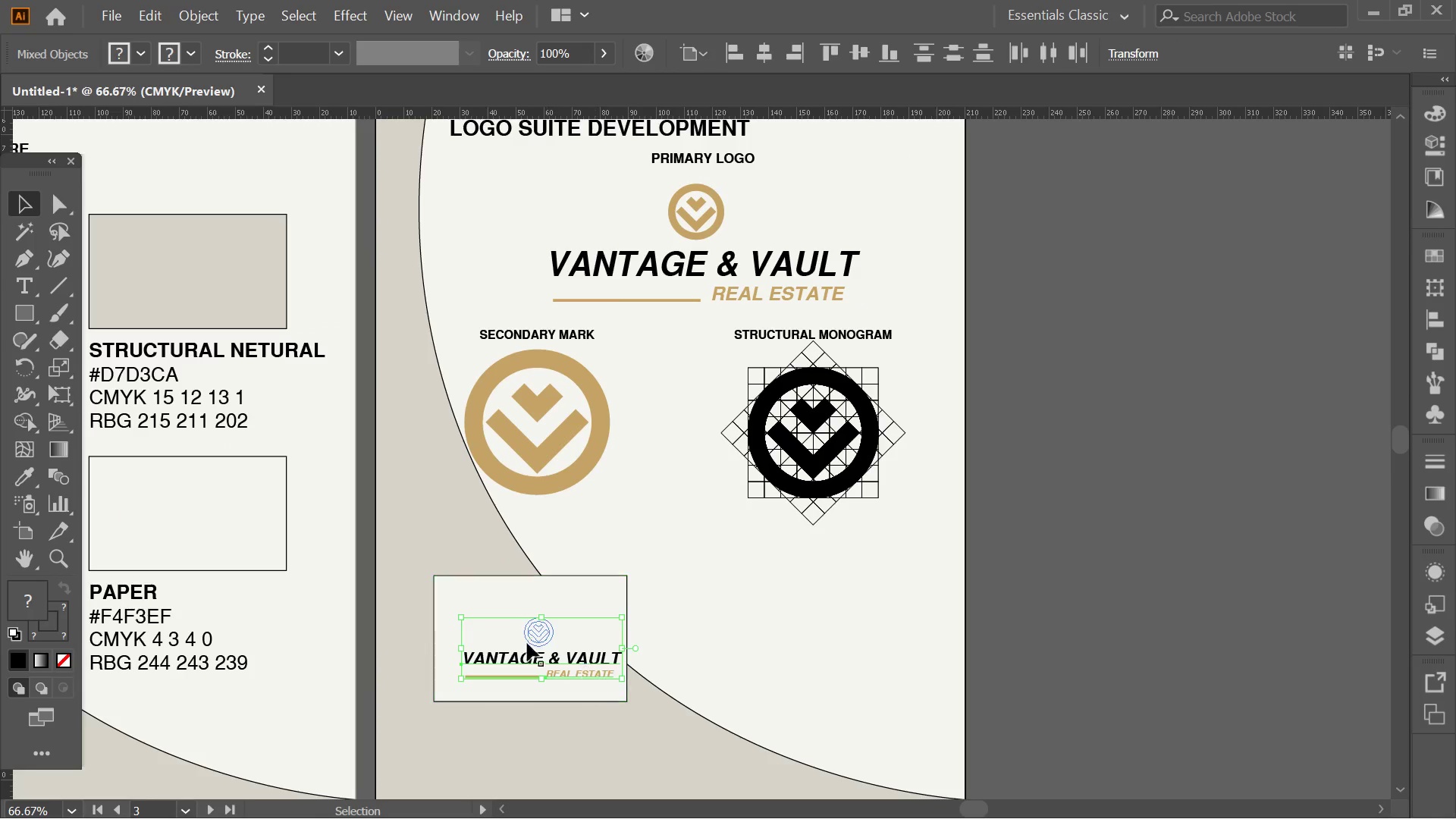 
key(Alt+AltLeft)
 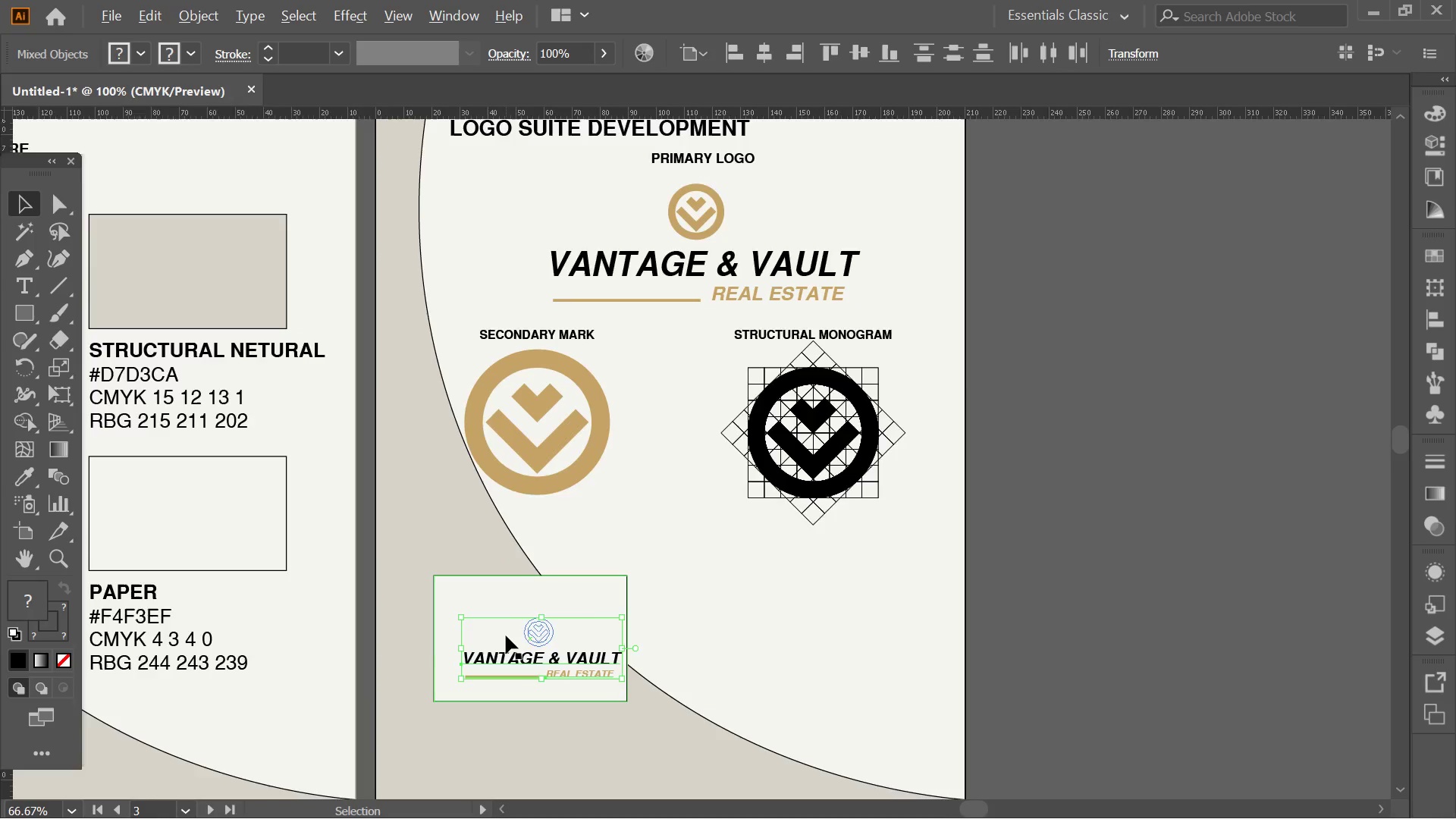 
scroll: coordinate [506, 635], scroll_direction: up, amount: 2.0
 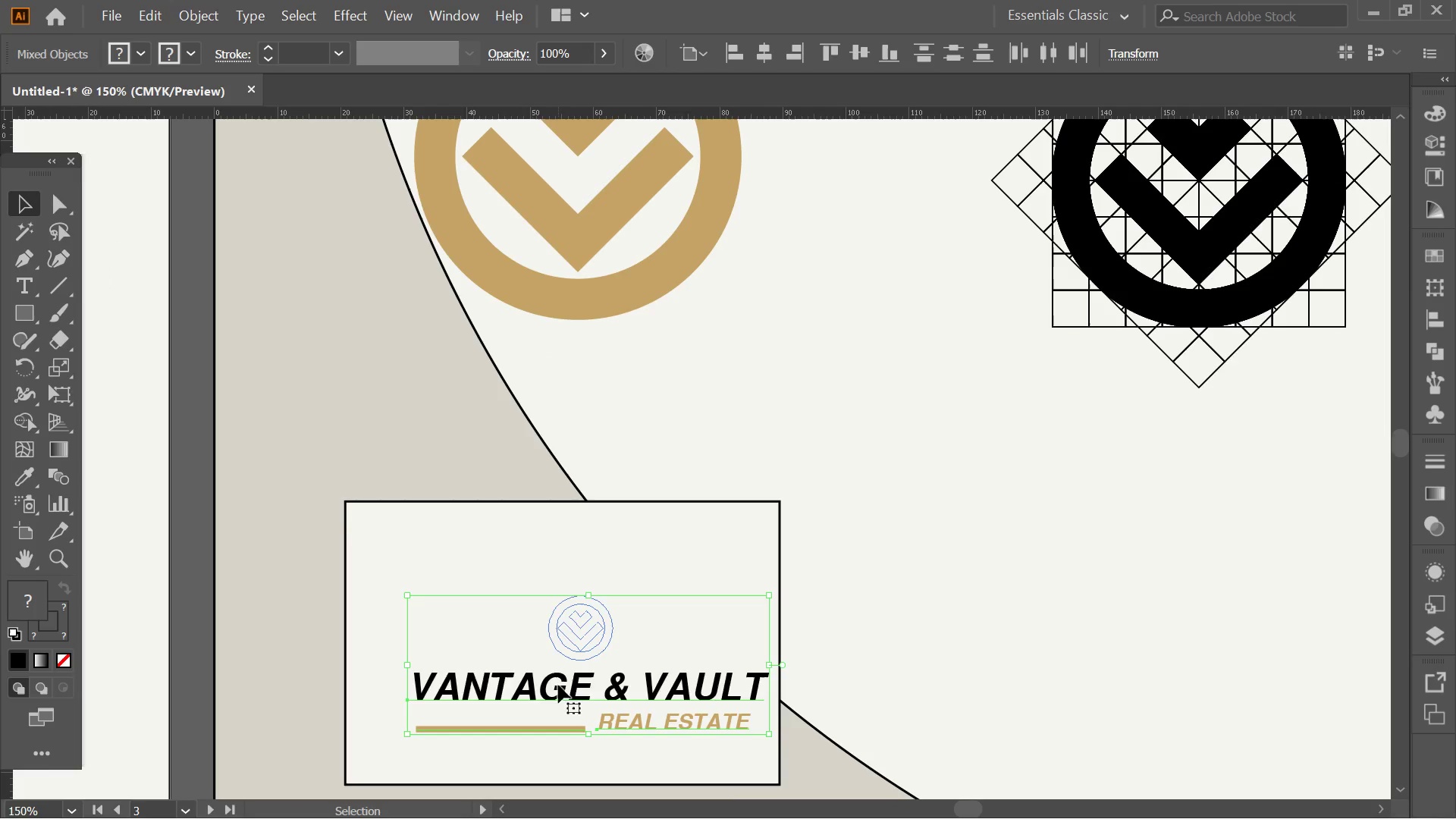 
left_click_drag(start_coordinate=[558, 685], to_coordinate=[527, 650])
 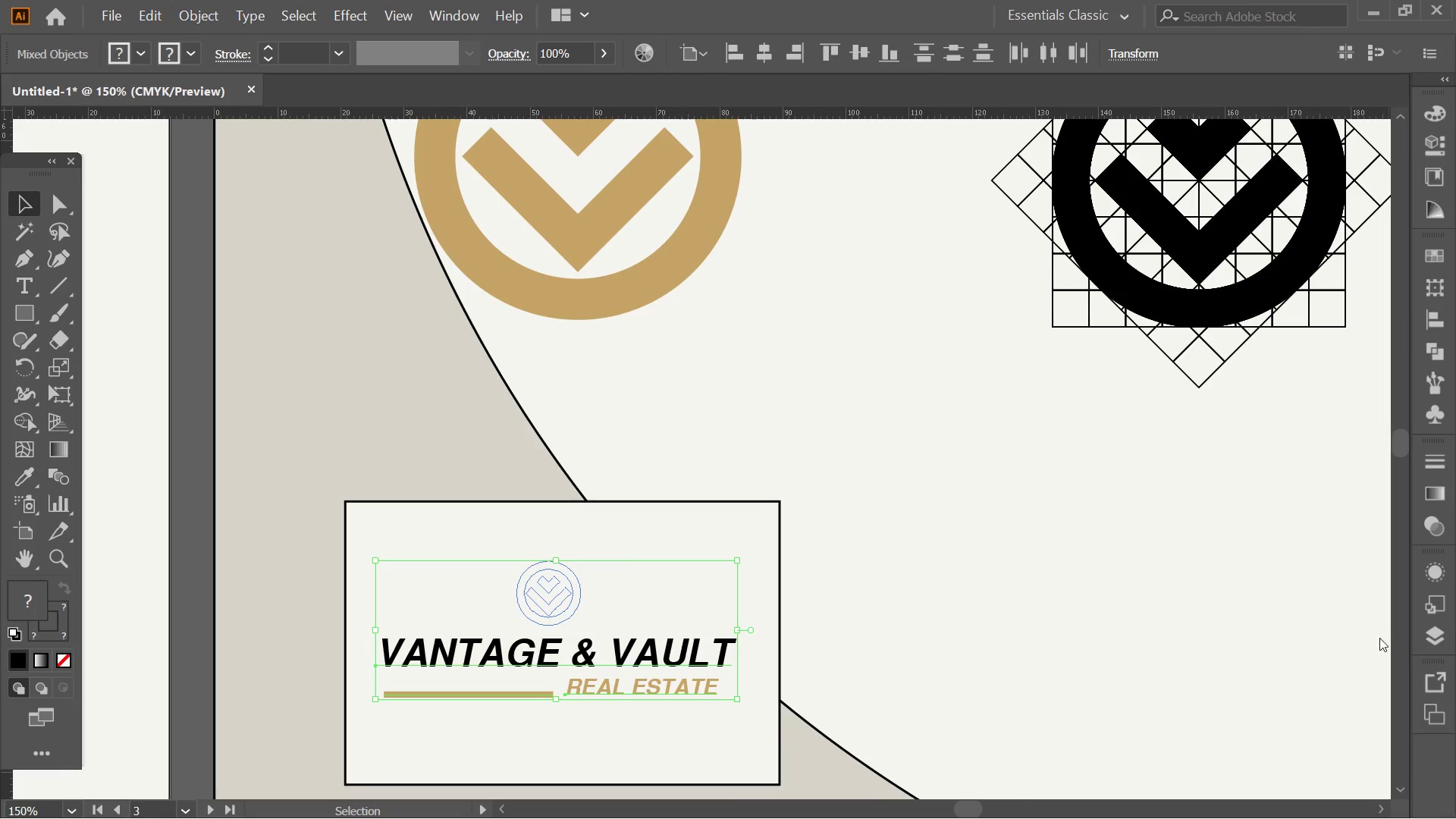 
left_click([680, 538])
 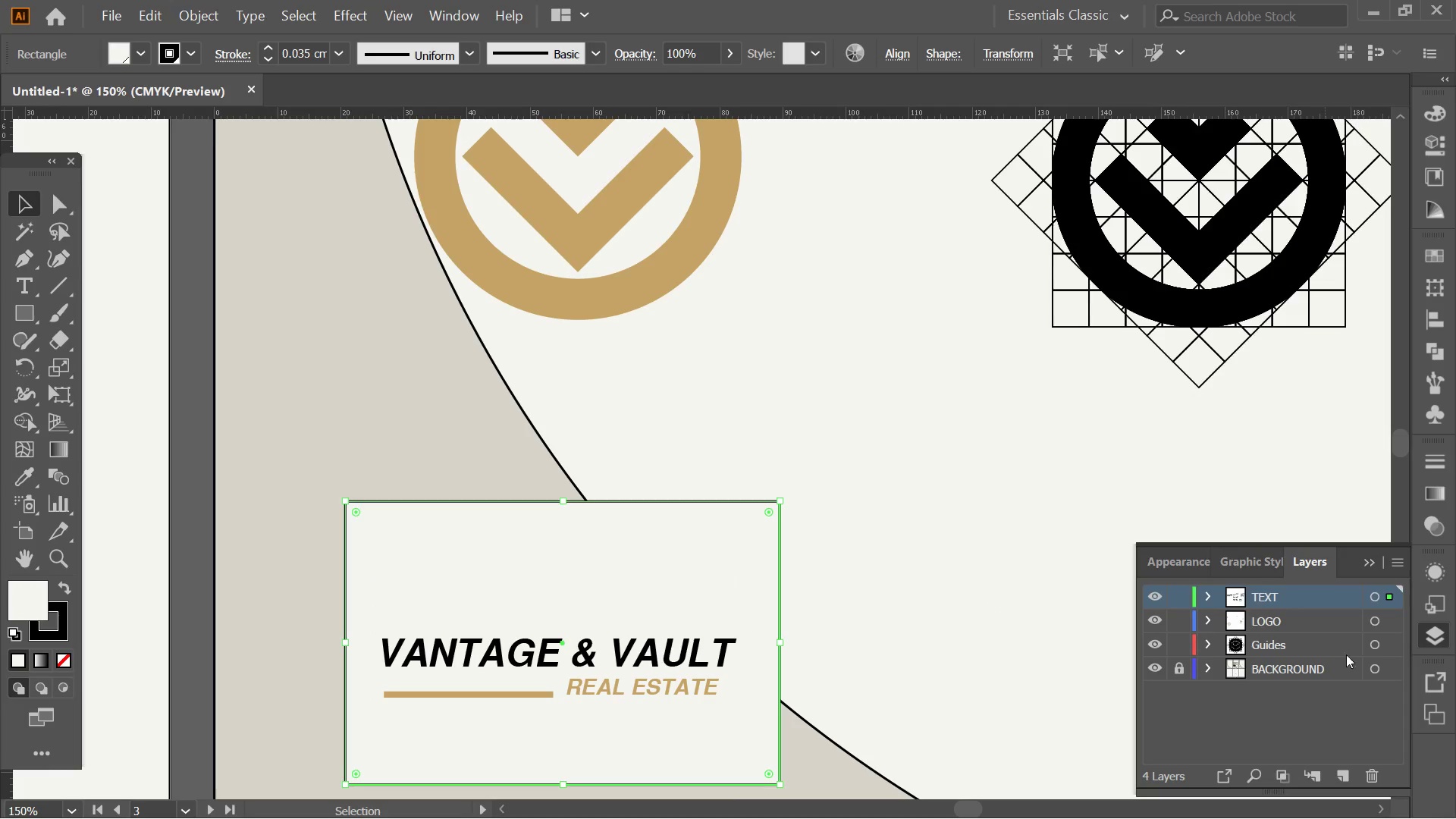 
left_click([1176, 672])
 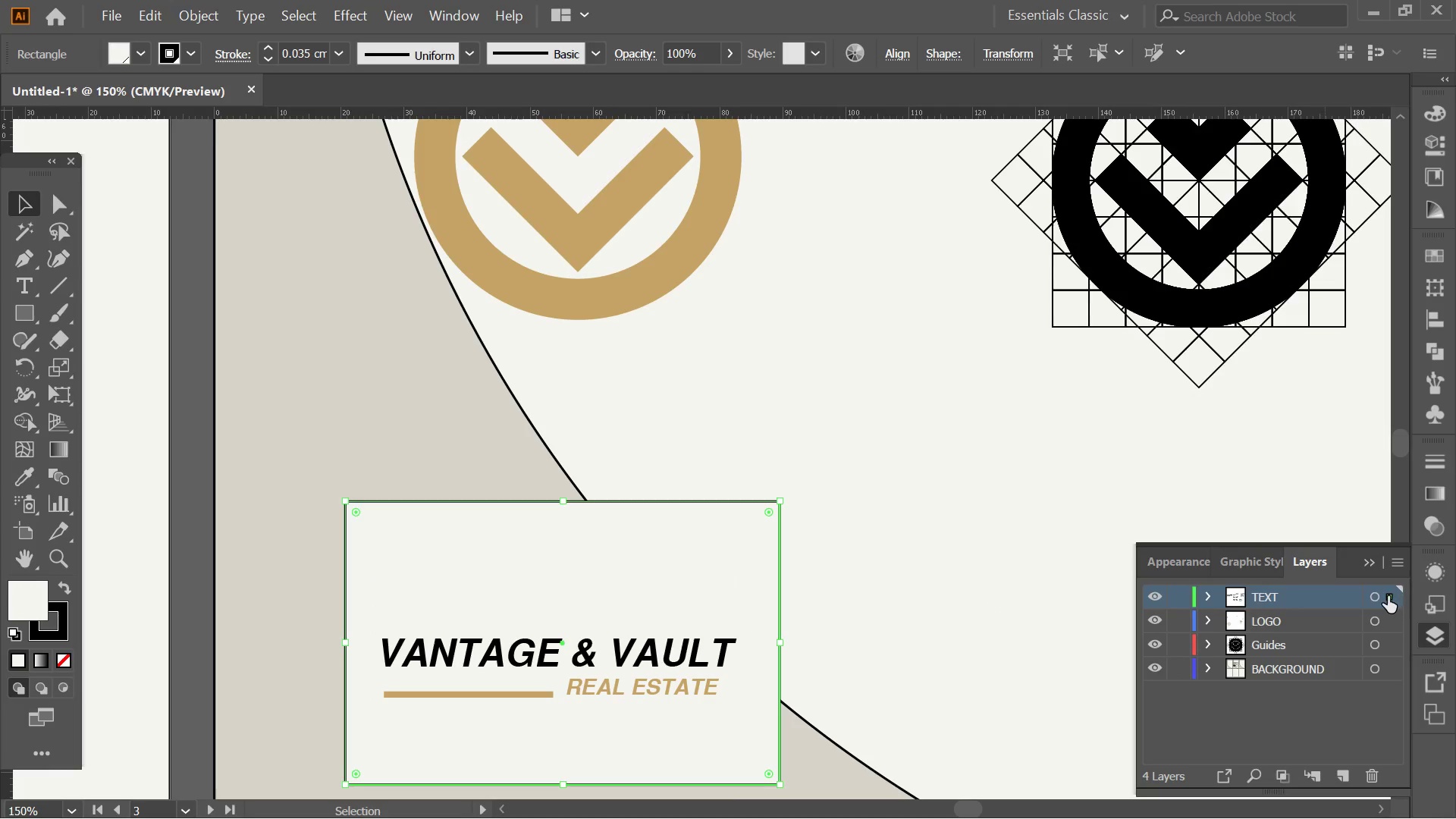 
left_click_drag(start_coordinate=[1388, 596], to_coordinate=[1387, 670])
 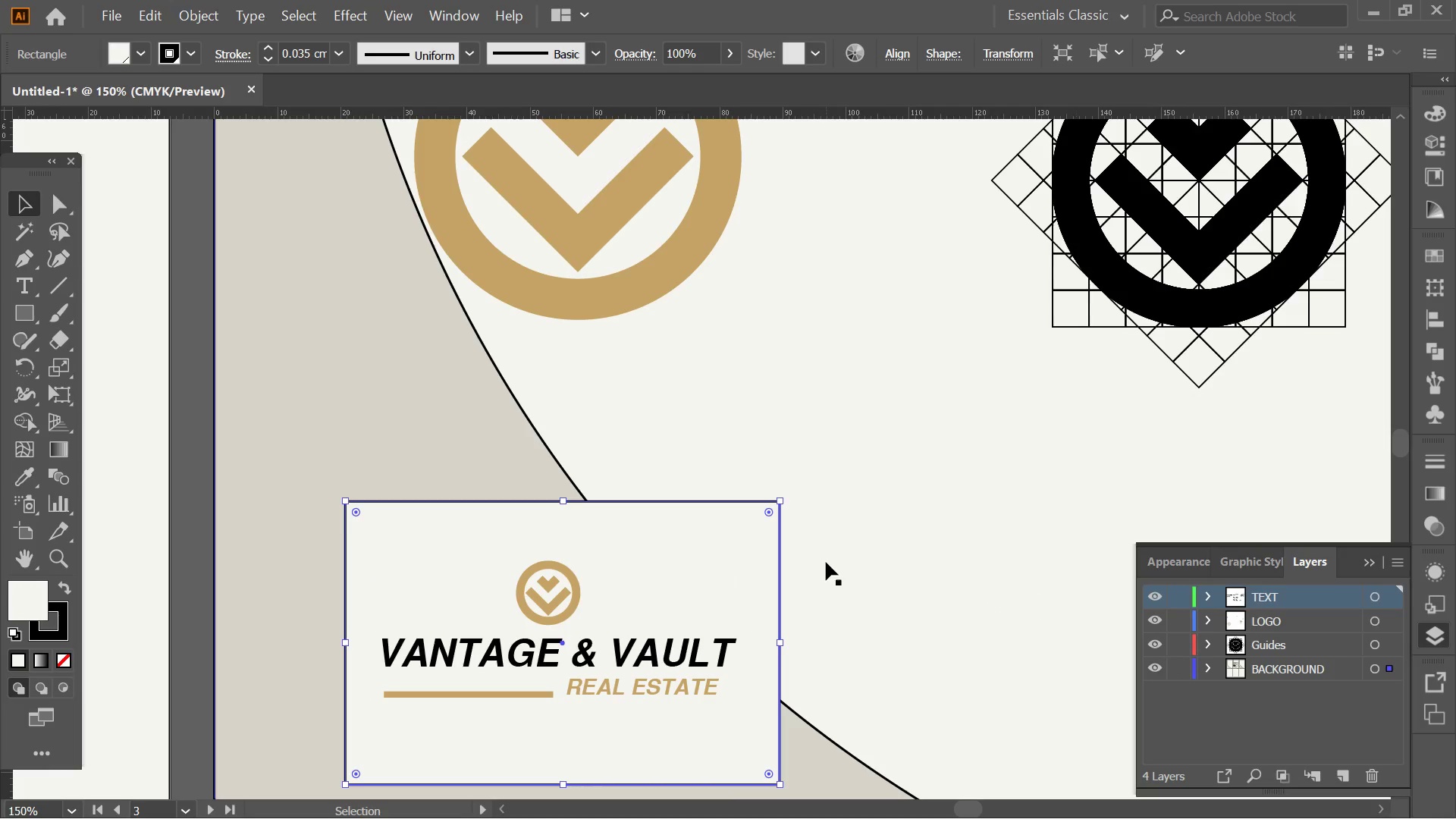 
left_click([826, 562])
 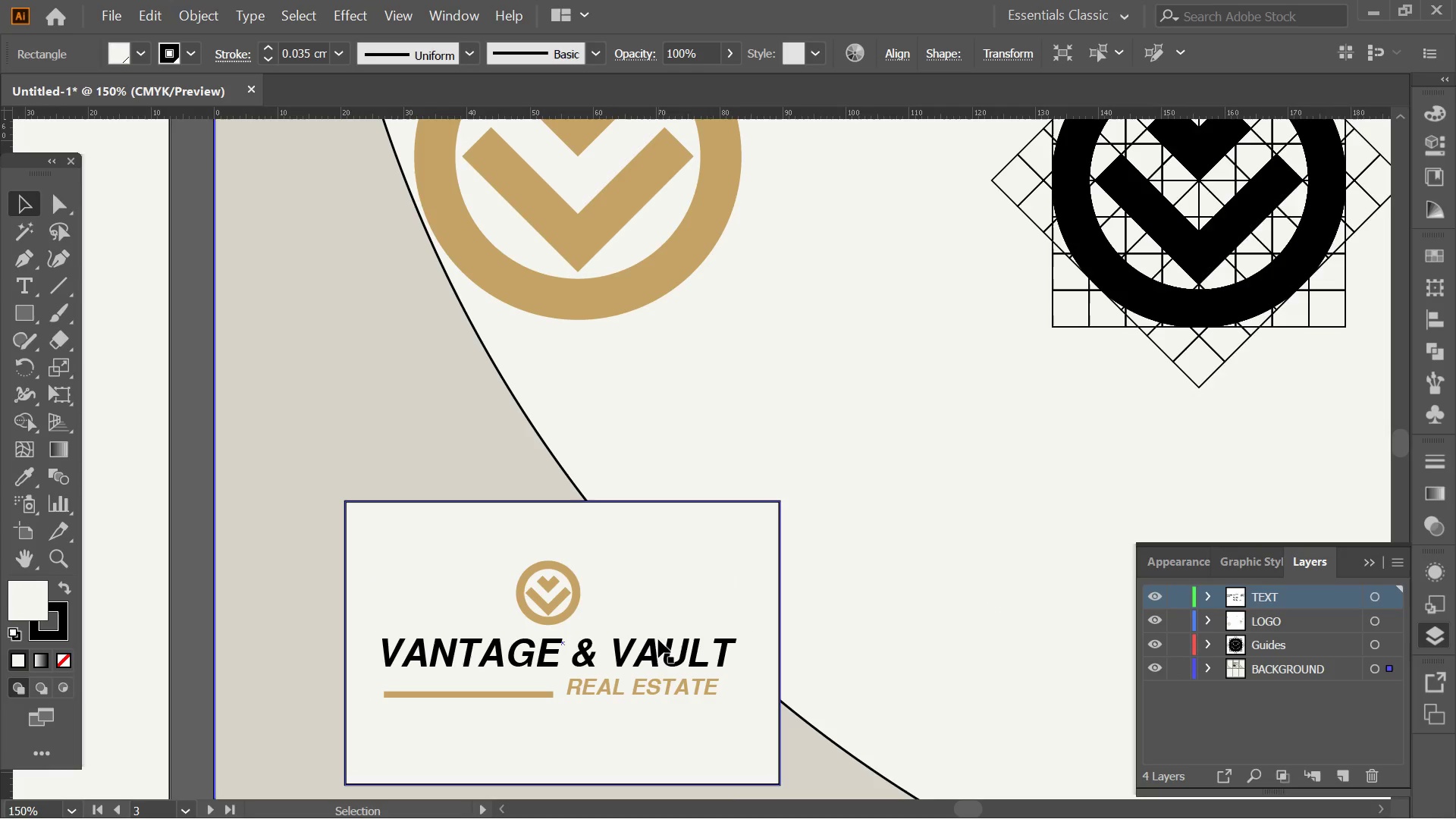 
left_click([655, 664])
 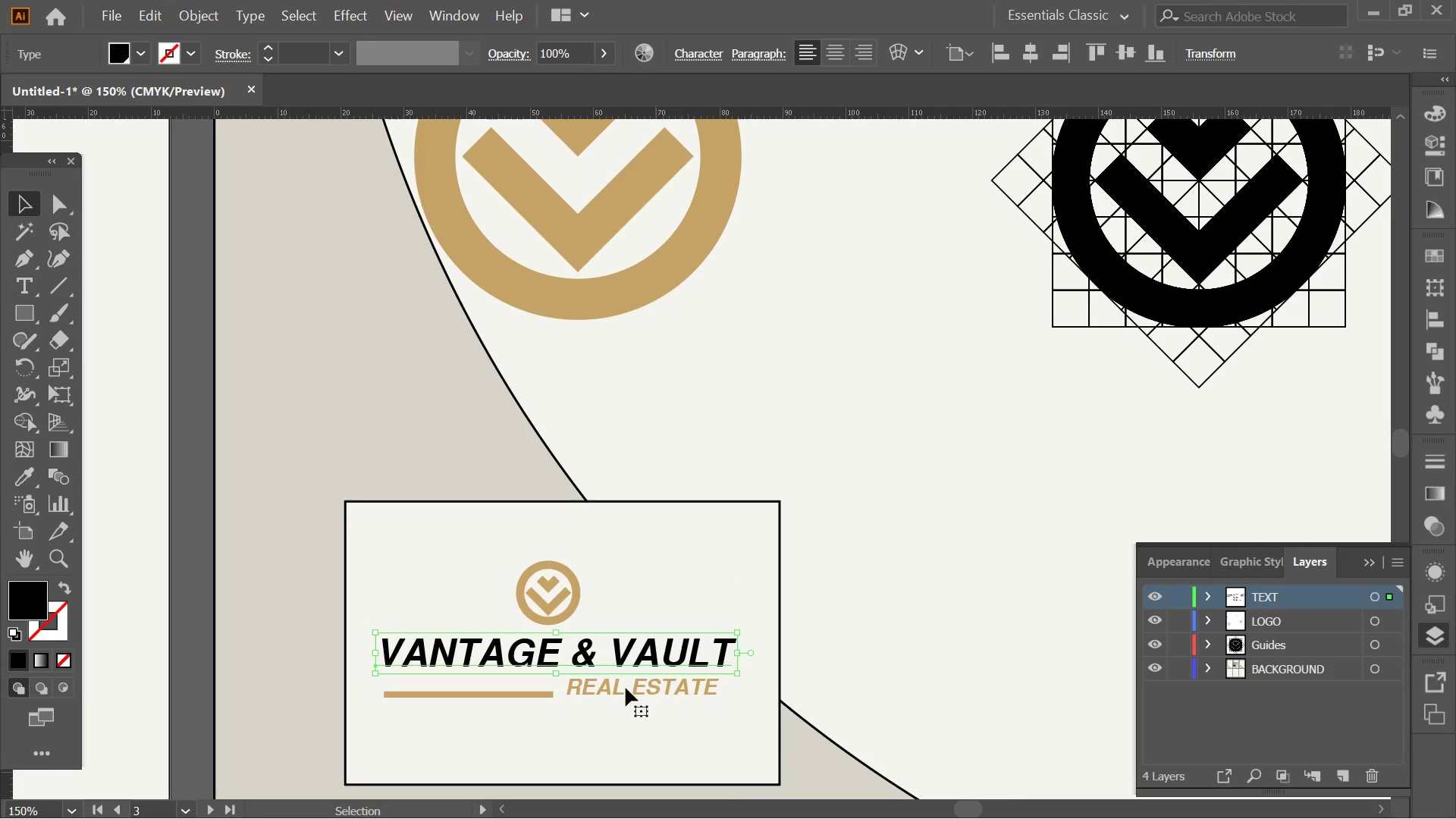 
hold_key(key=ShiftLeft, duration=2.88)
left_click([616, 687])
 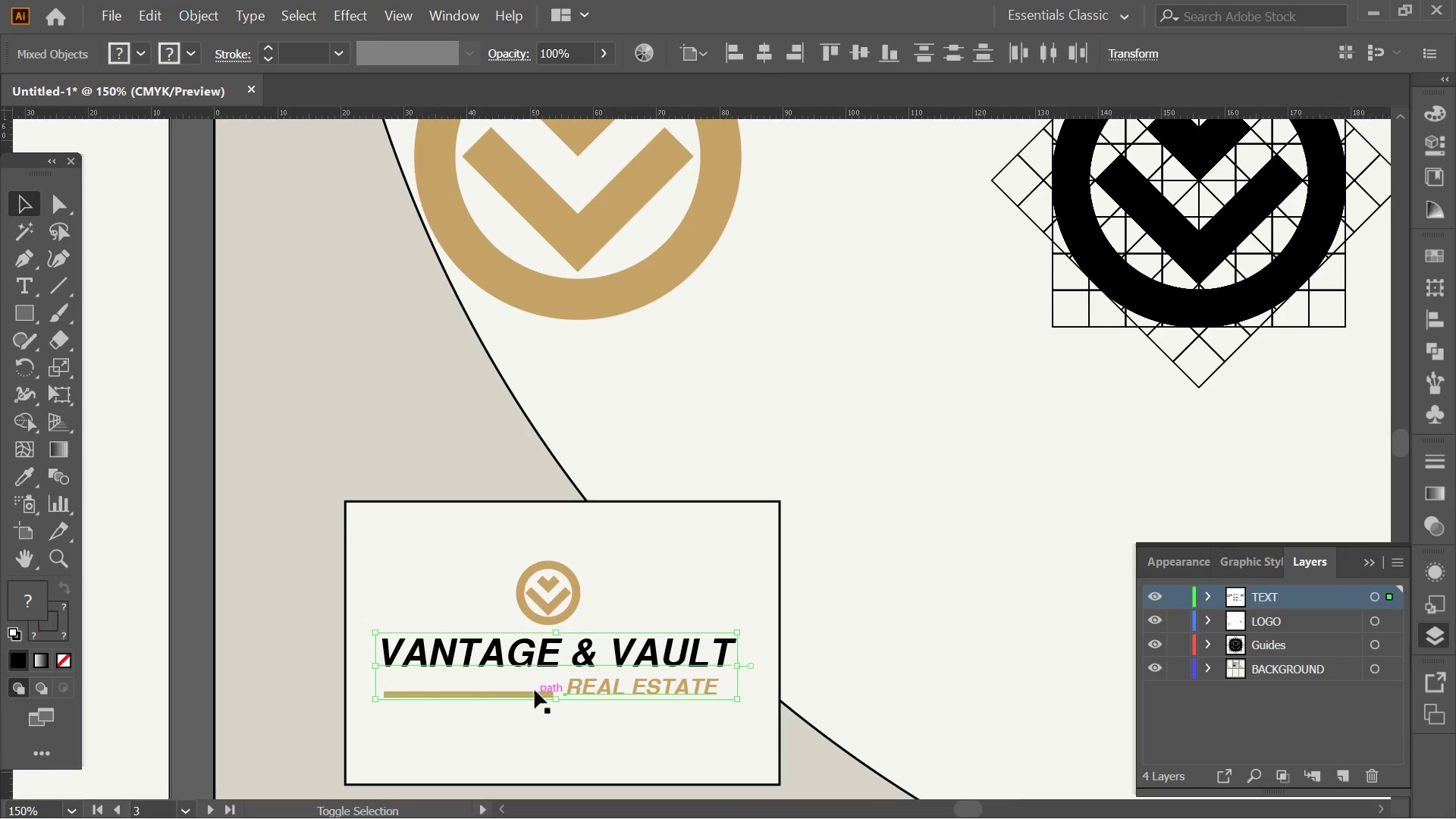 
double_click([557, 627])
 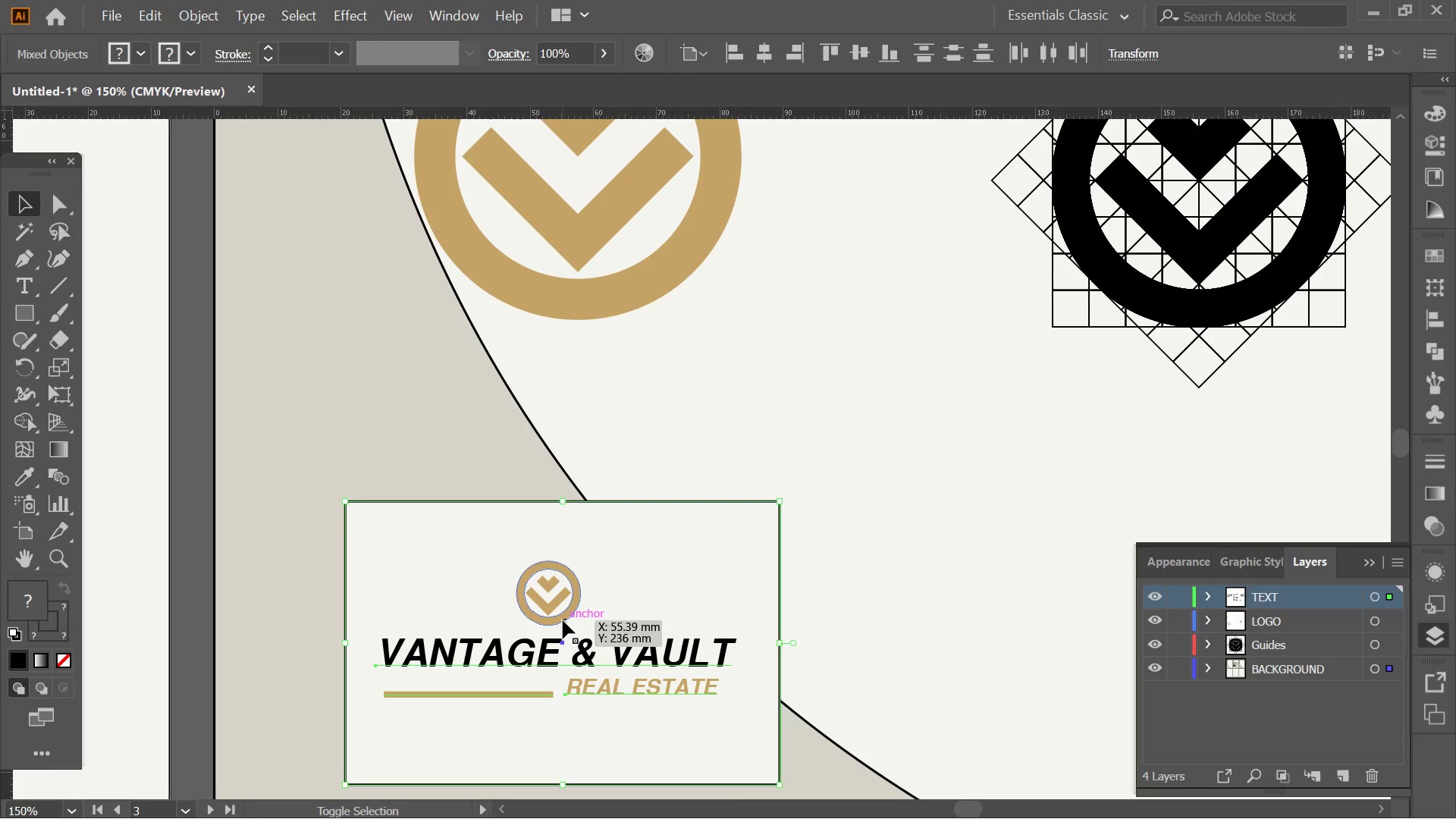 
left_click([563, 620])
 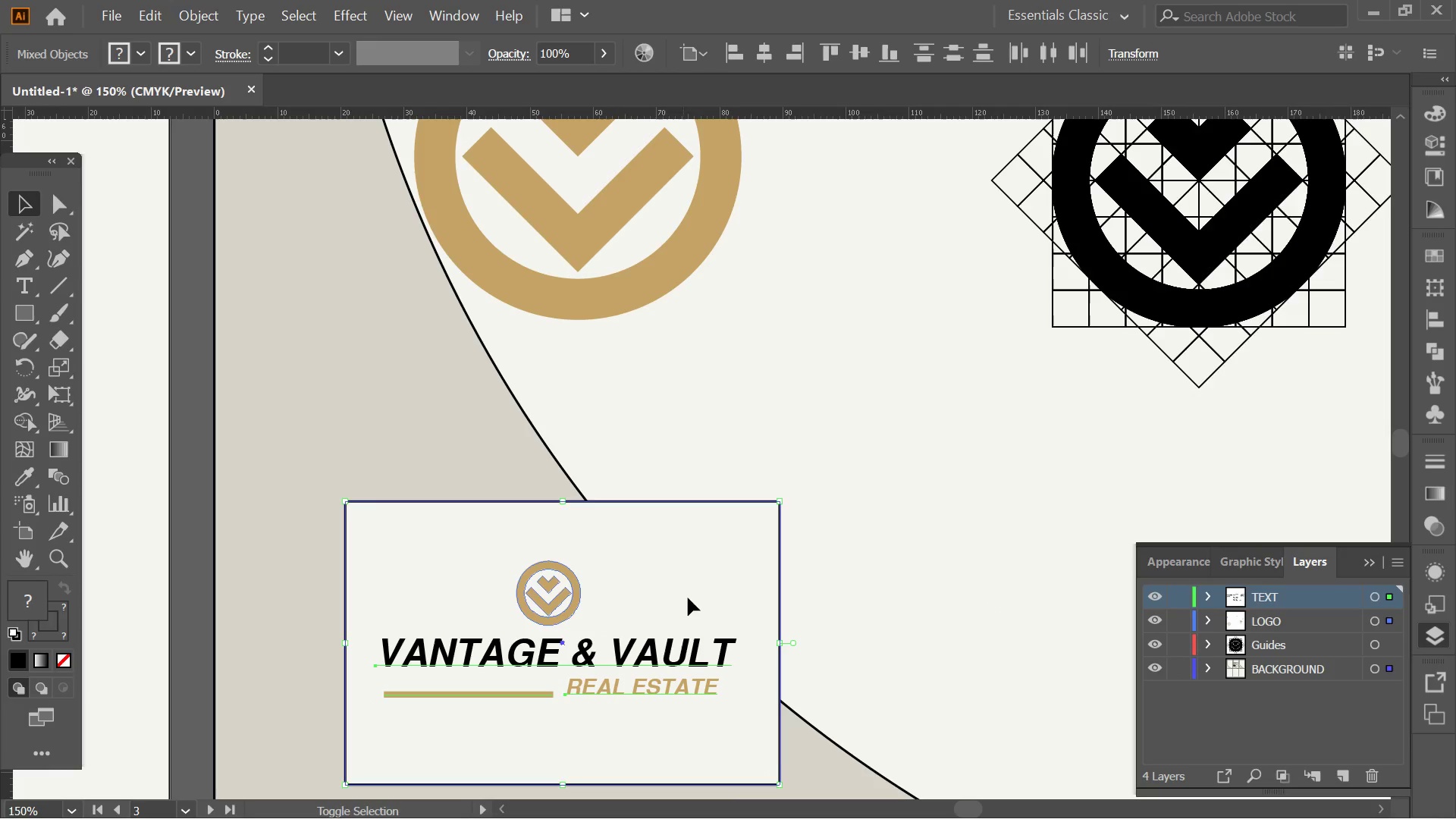 
left_click([689, 598])
 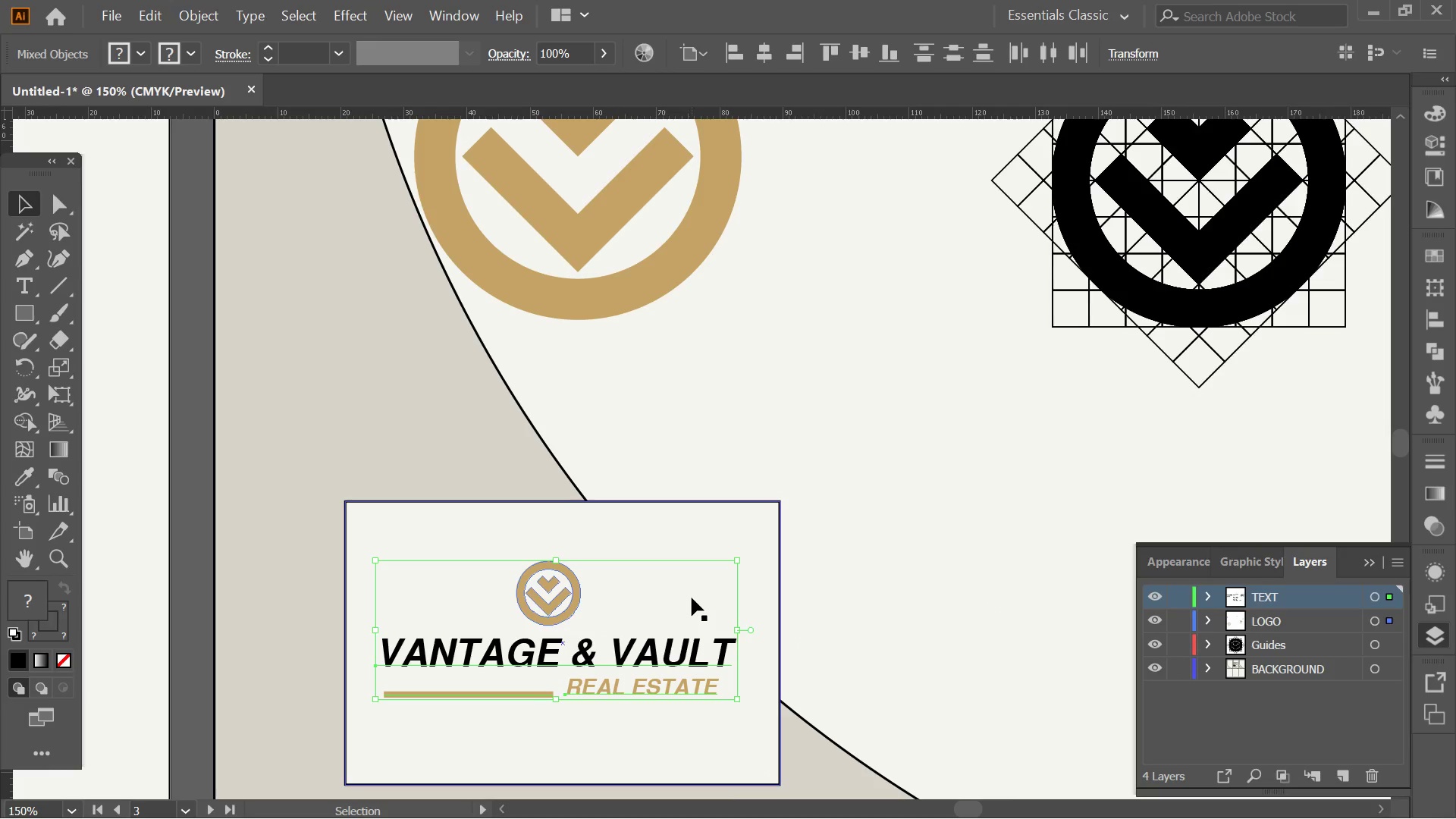 
key(Alt+AltLeft)
 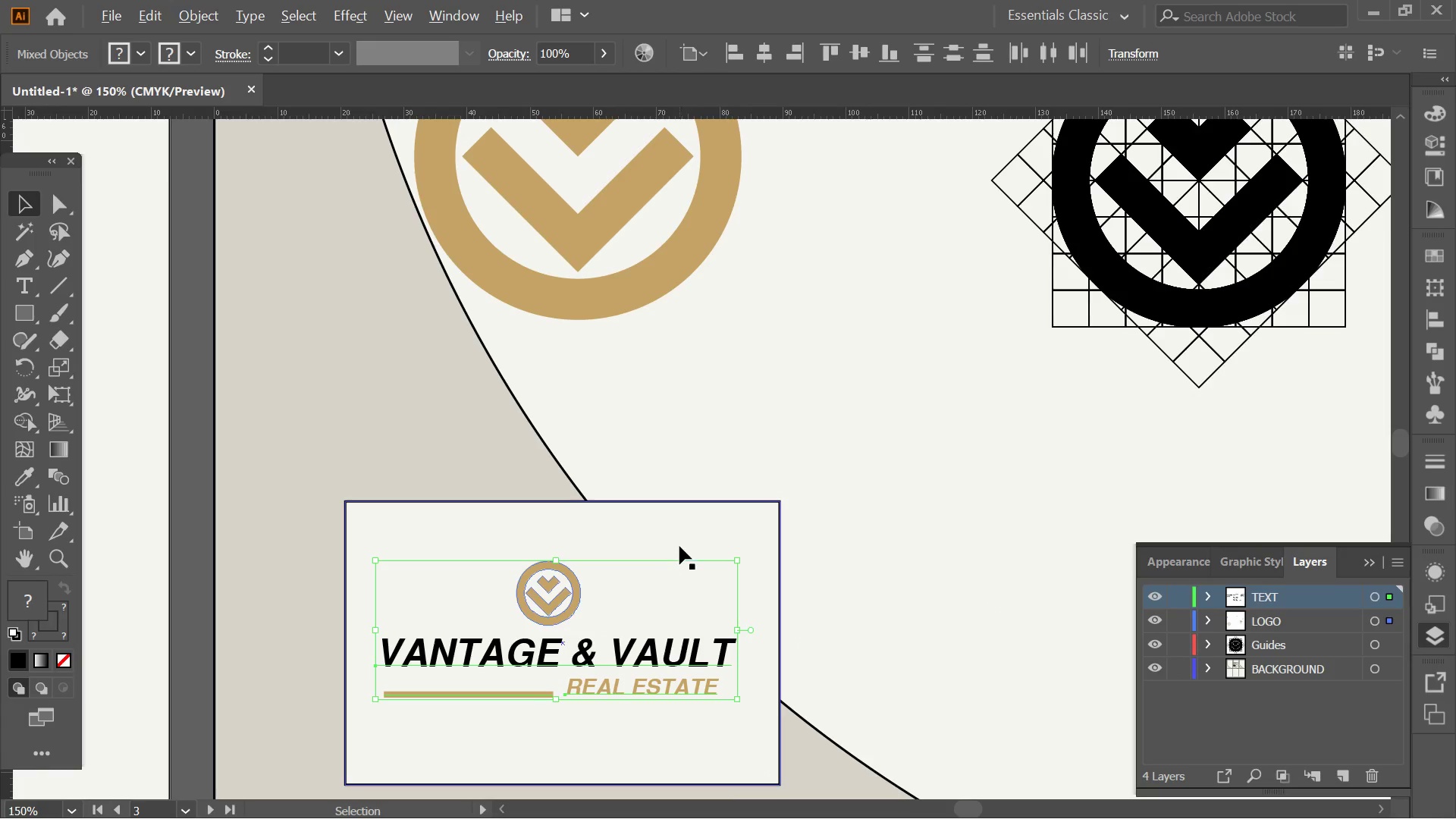 
key(Alt+AltLeft)
 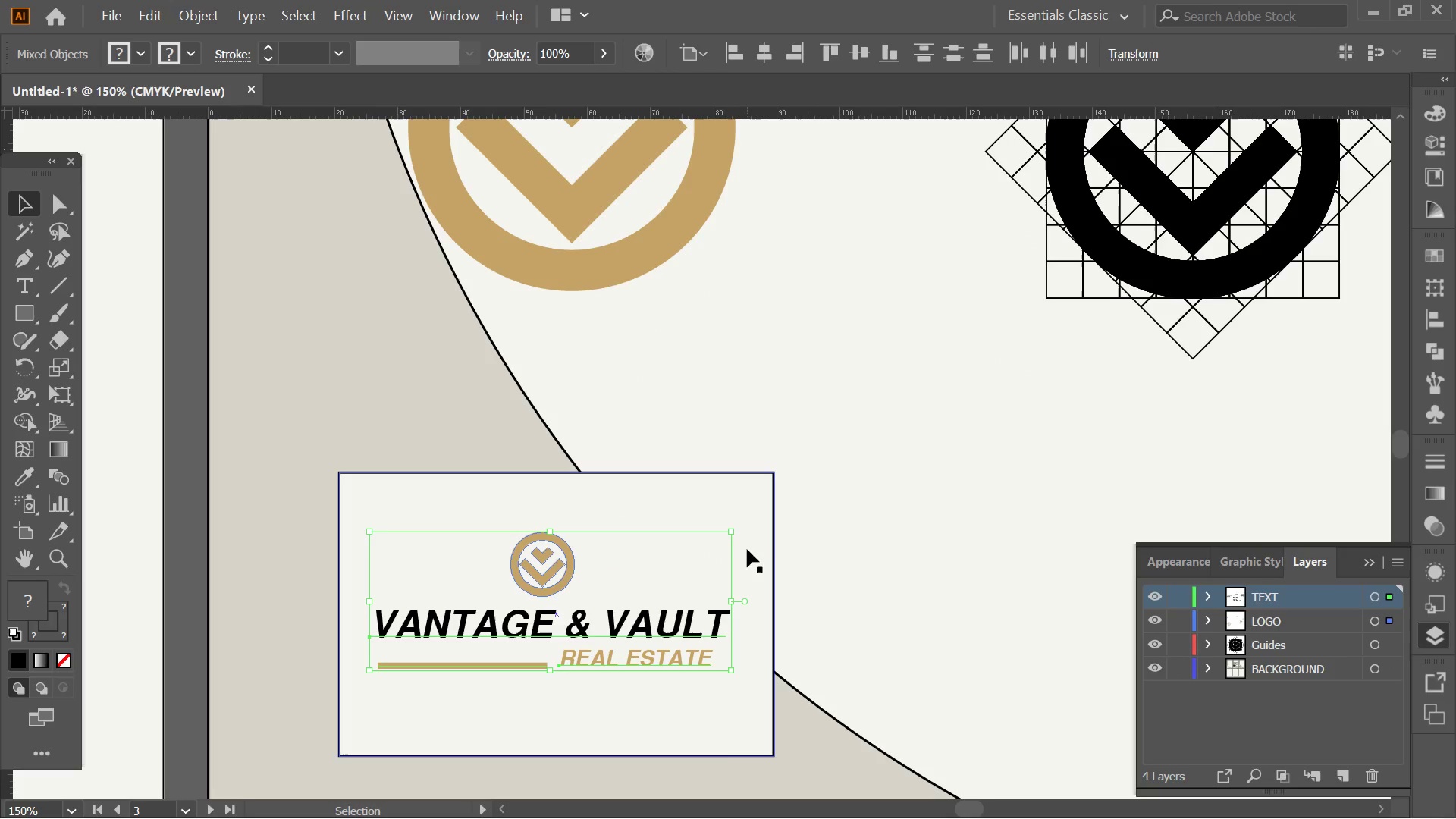 
hold_key(key=AltLeft, duration=1.89)
 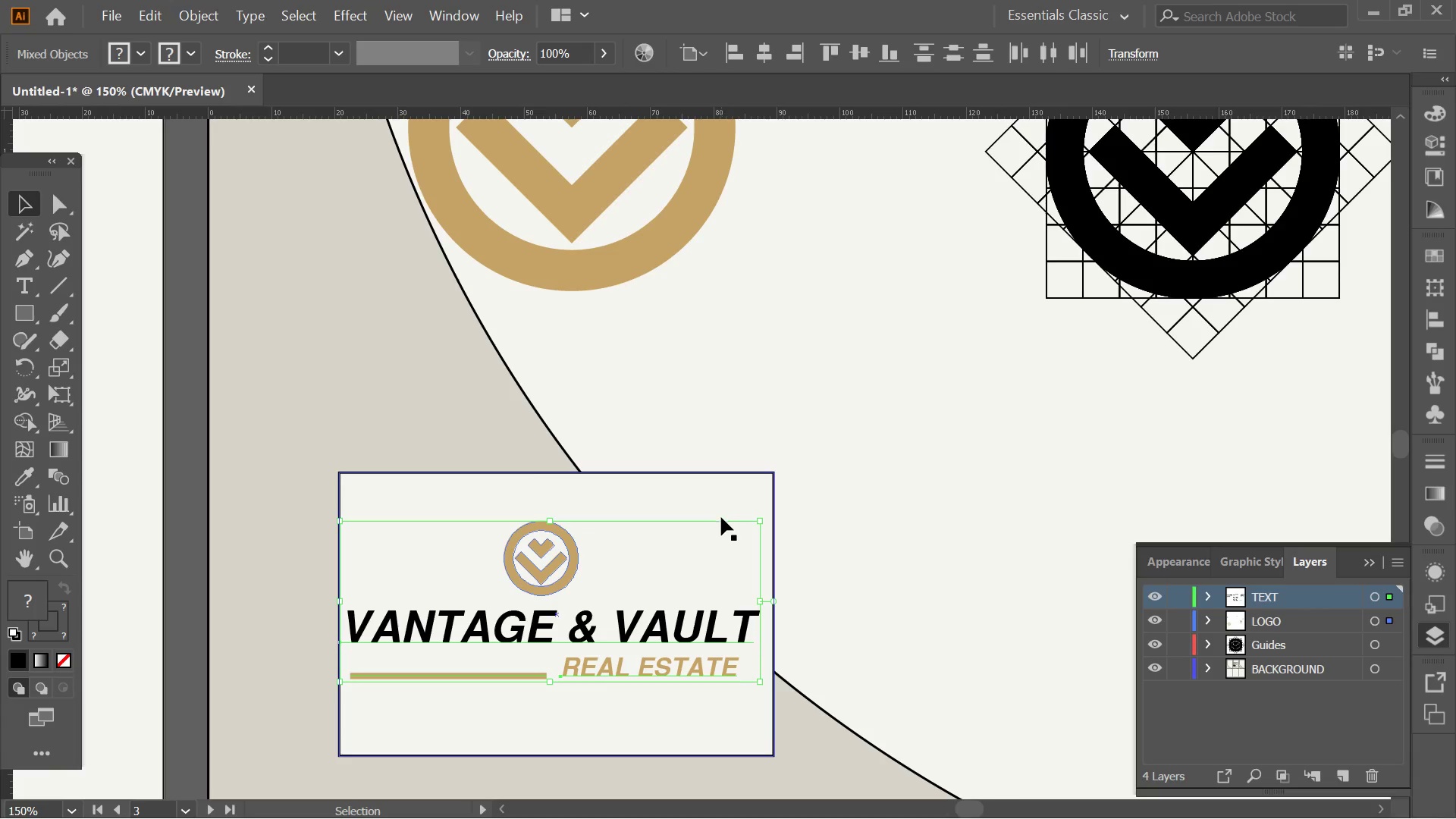 
scroll: coordinate [696, 603], scroll_direction: none, amount: 0.0
 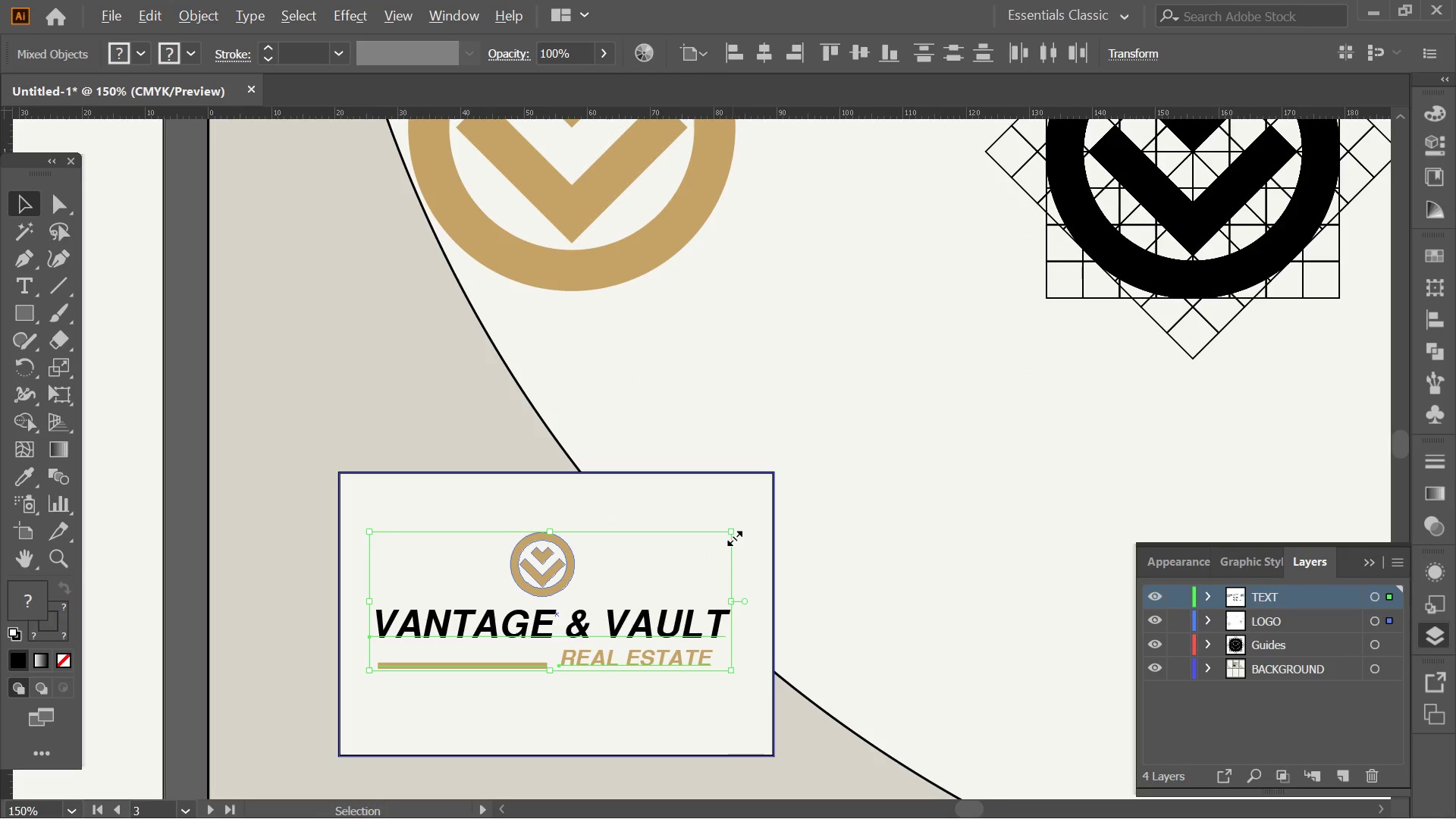 
hold_key(key=ShiftLeft, duration=1.76)
left_click_drag(start_coordinate=[731, 535], to_coordinate=[761, 508])
 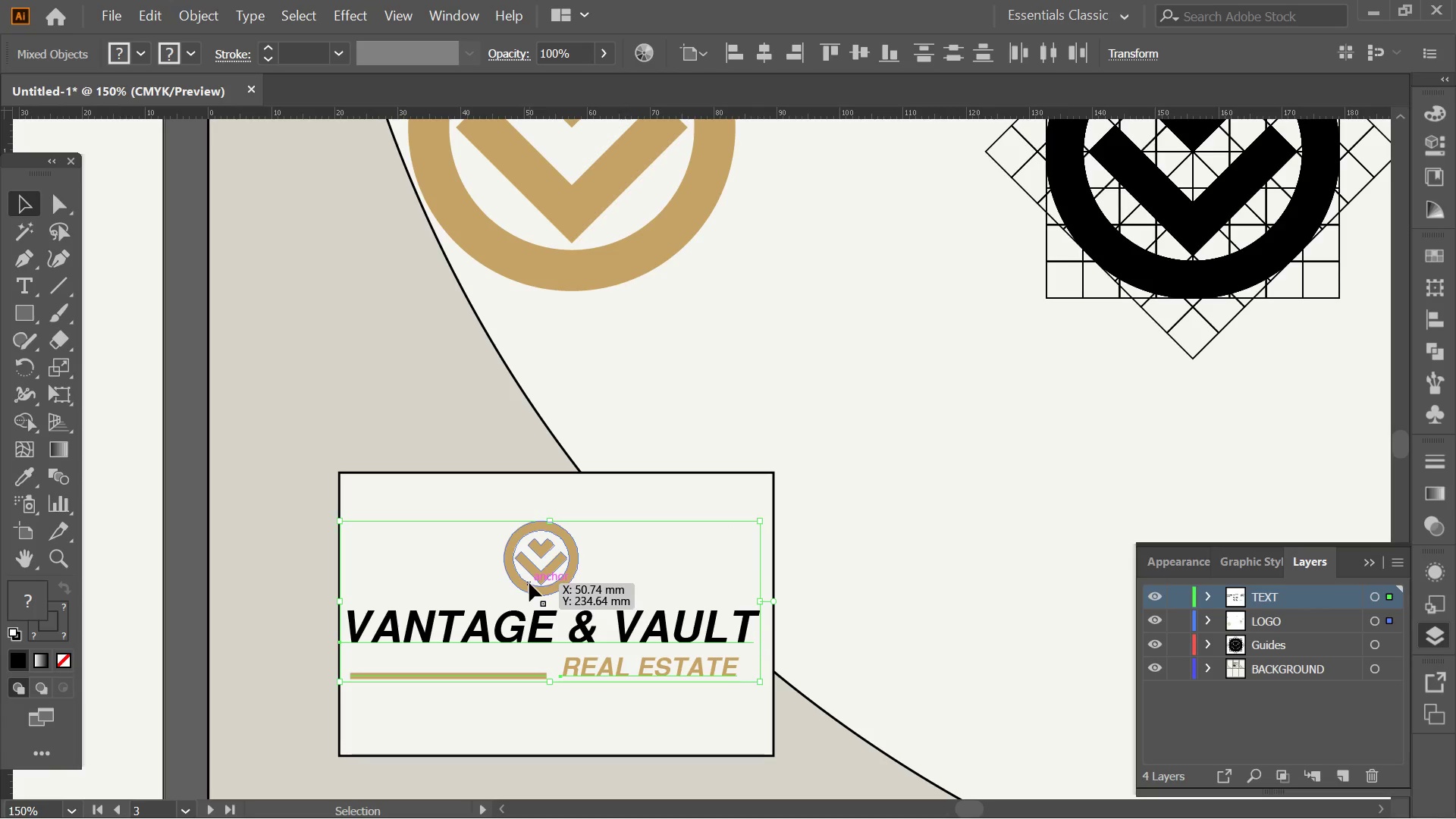 
right_click([529, 583])
 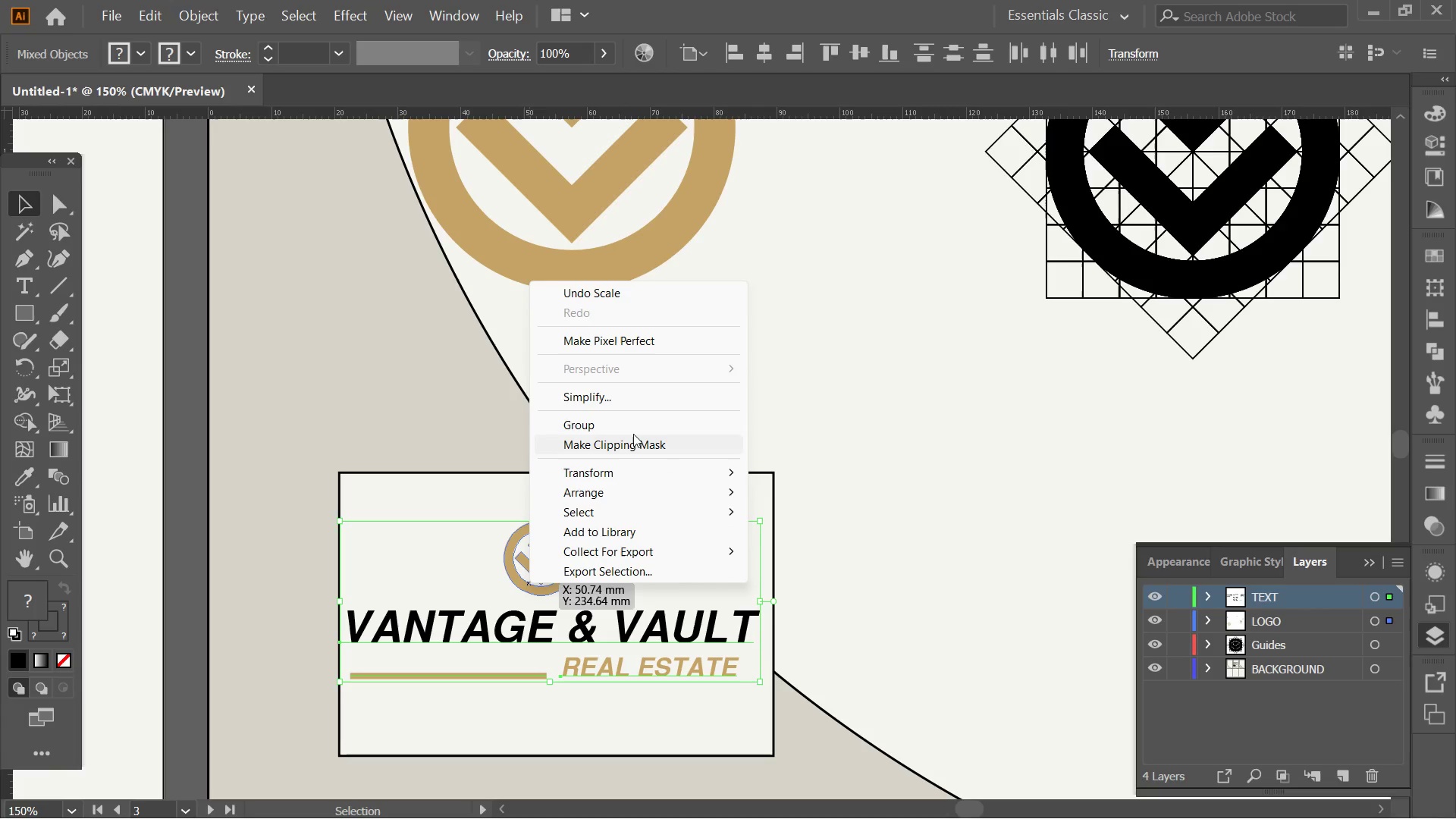 
left_click([636, 427])
 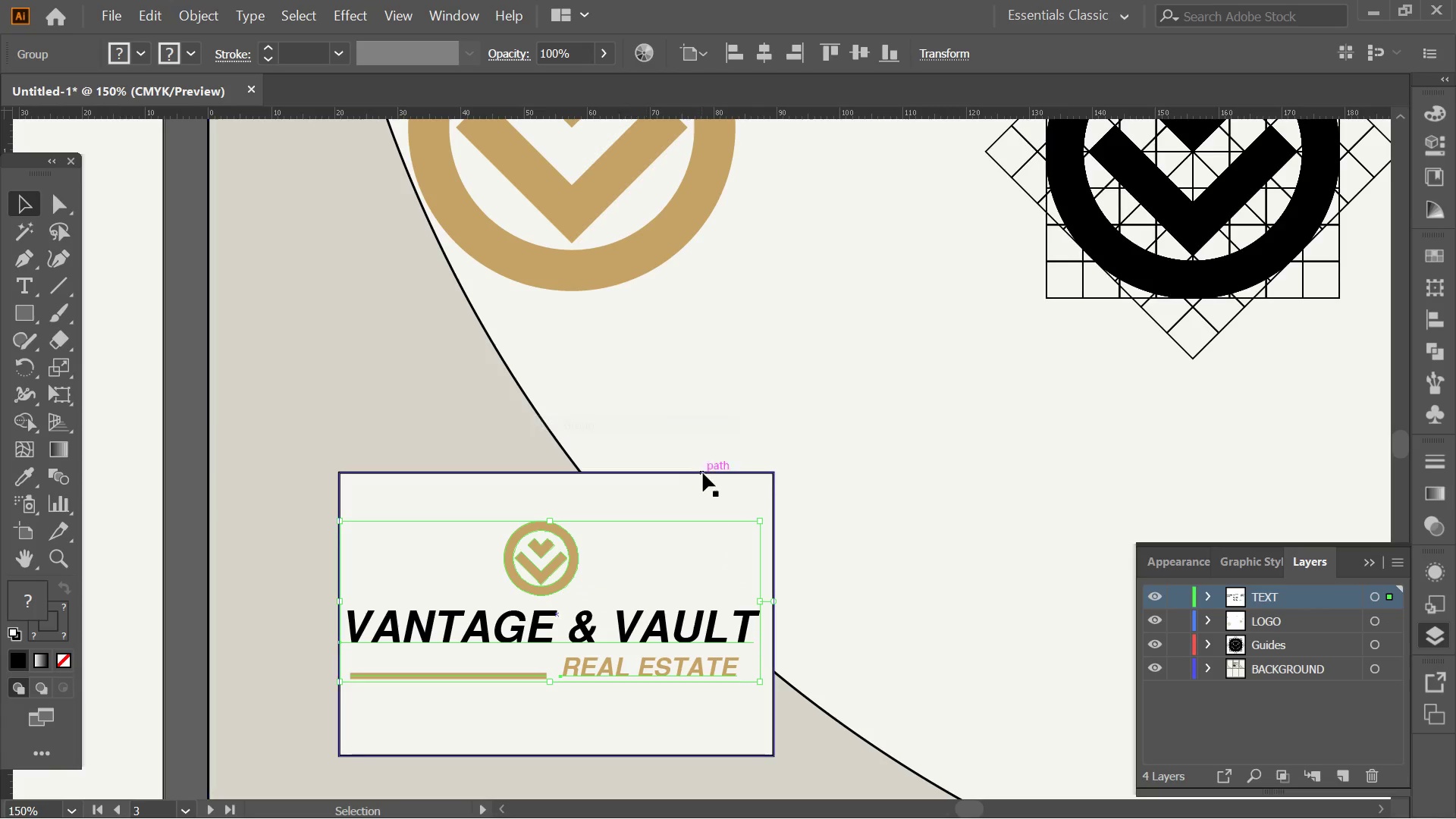 
hold_key(key=ShiftLeft, duration=0.55)
left_click([702, 503])
 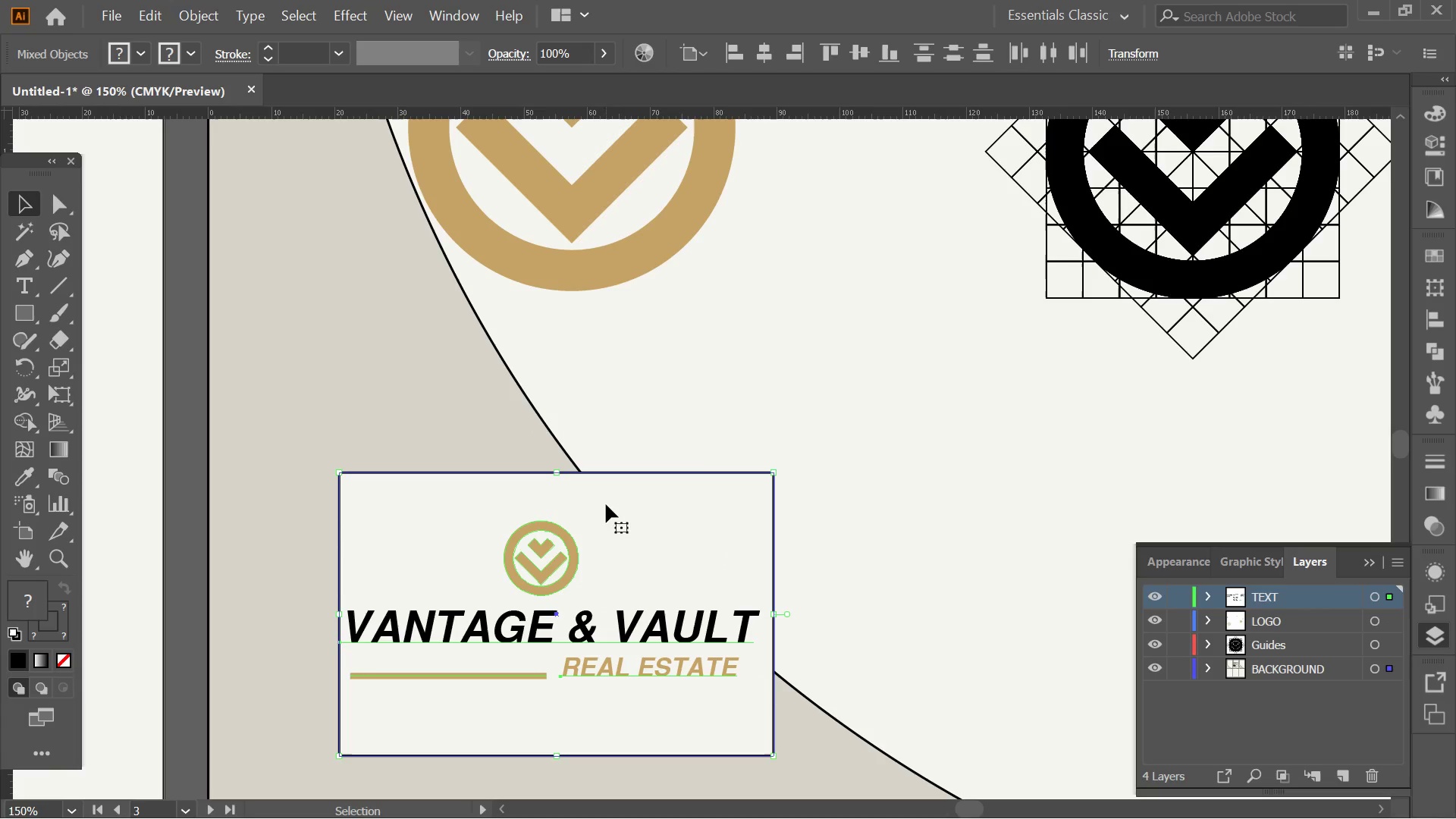 
double_click([604, 504])
 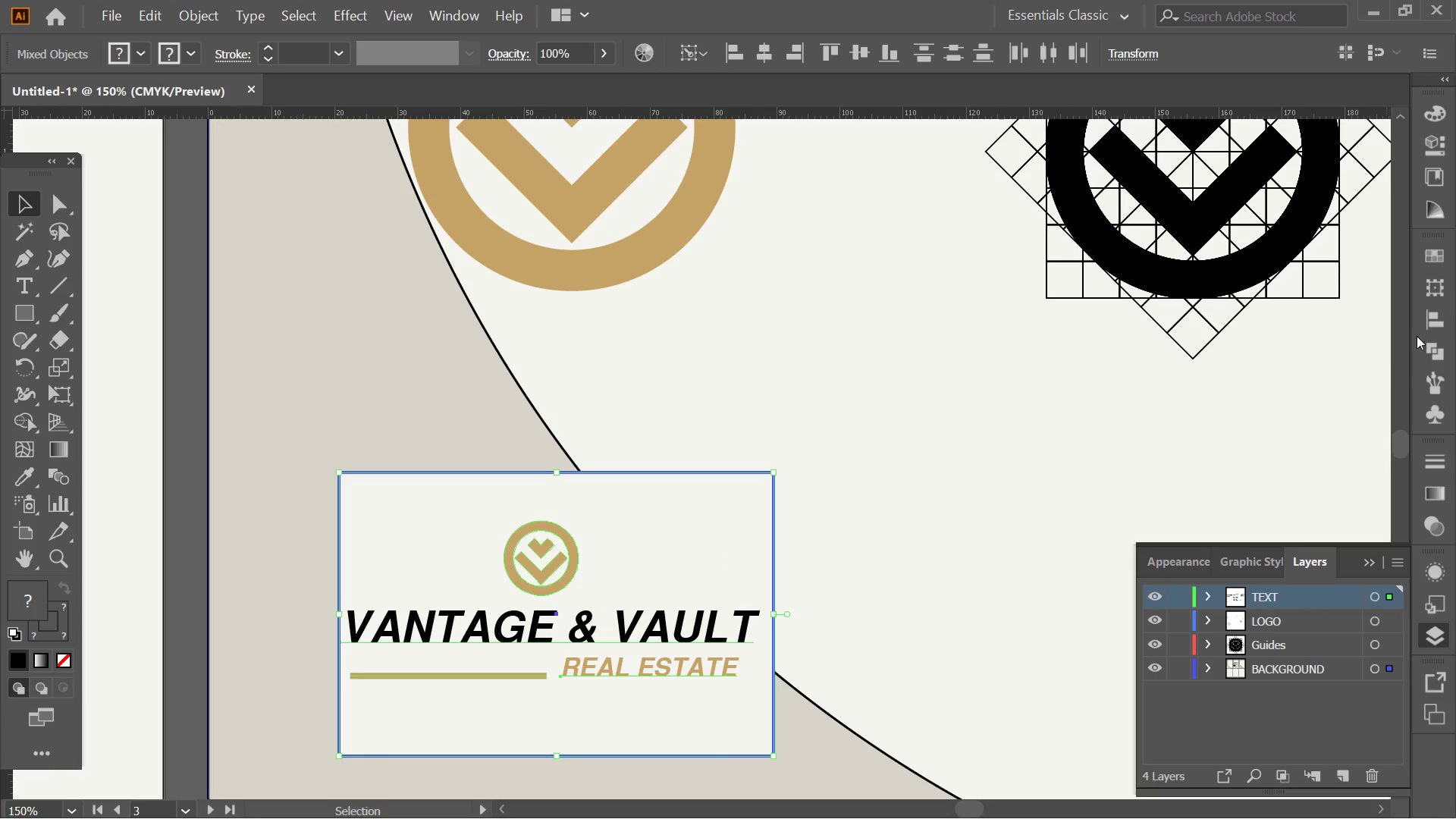 
left_click([1429, 315])
 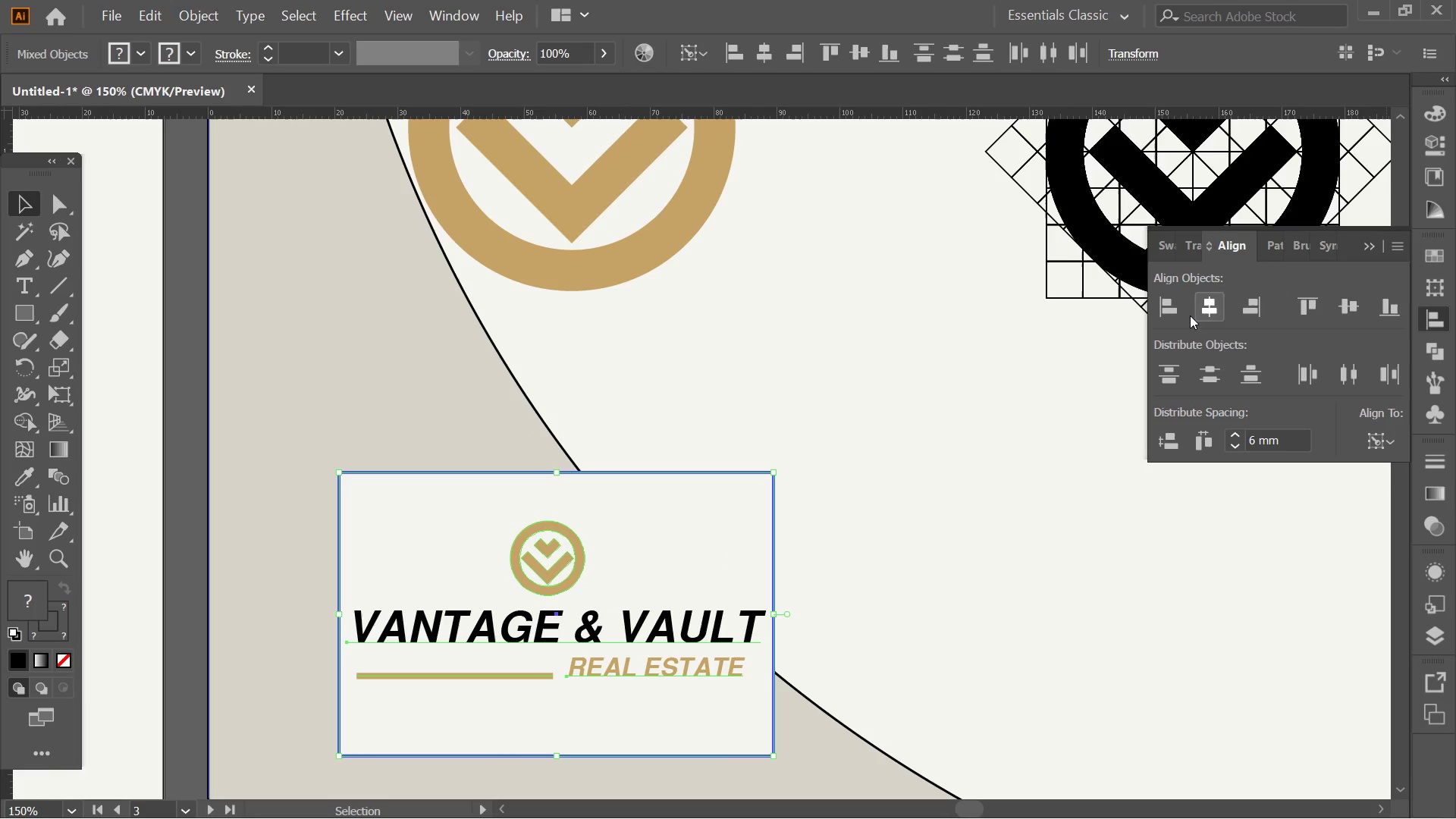 
double_click([899, 415])
 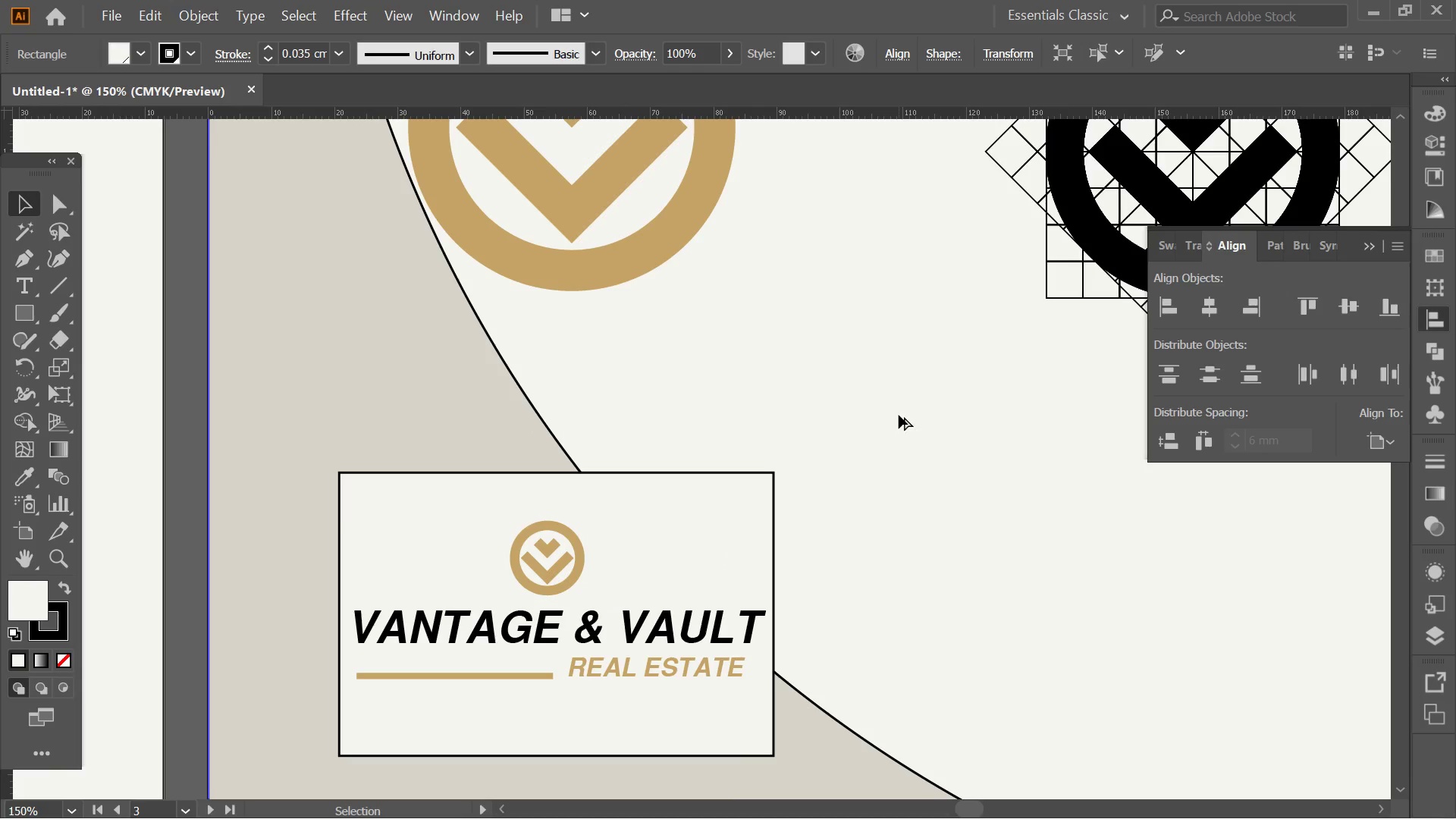 
key(Alt+AltLeft)
 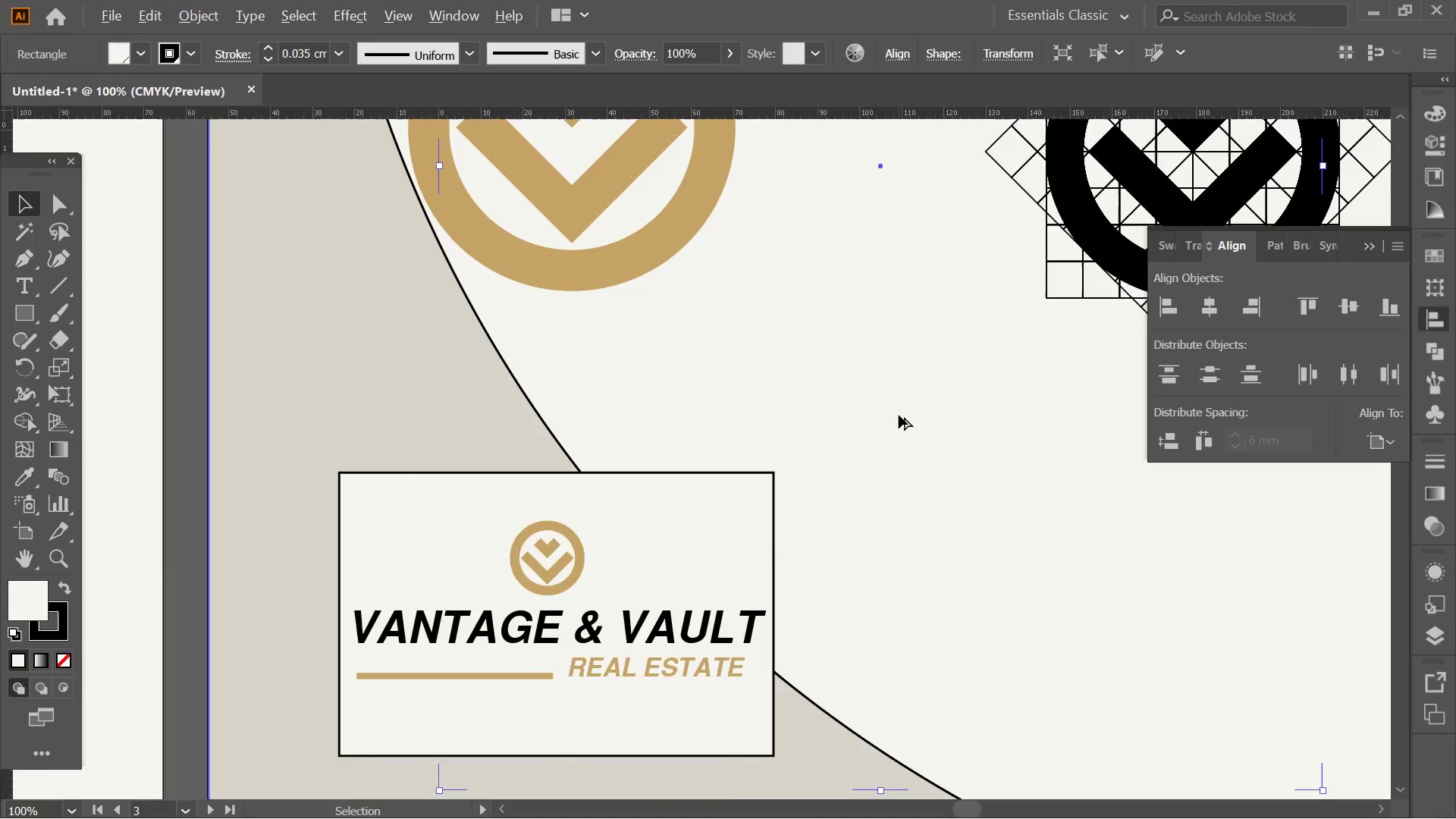 
hold_key(key=Space, duration=0.59)
 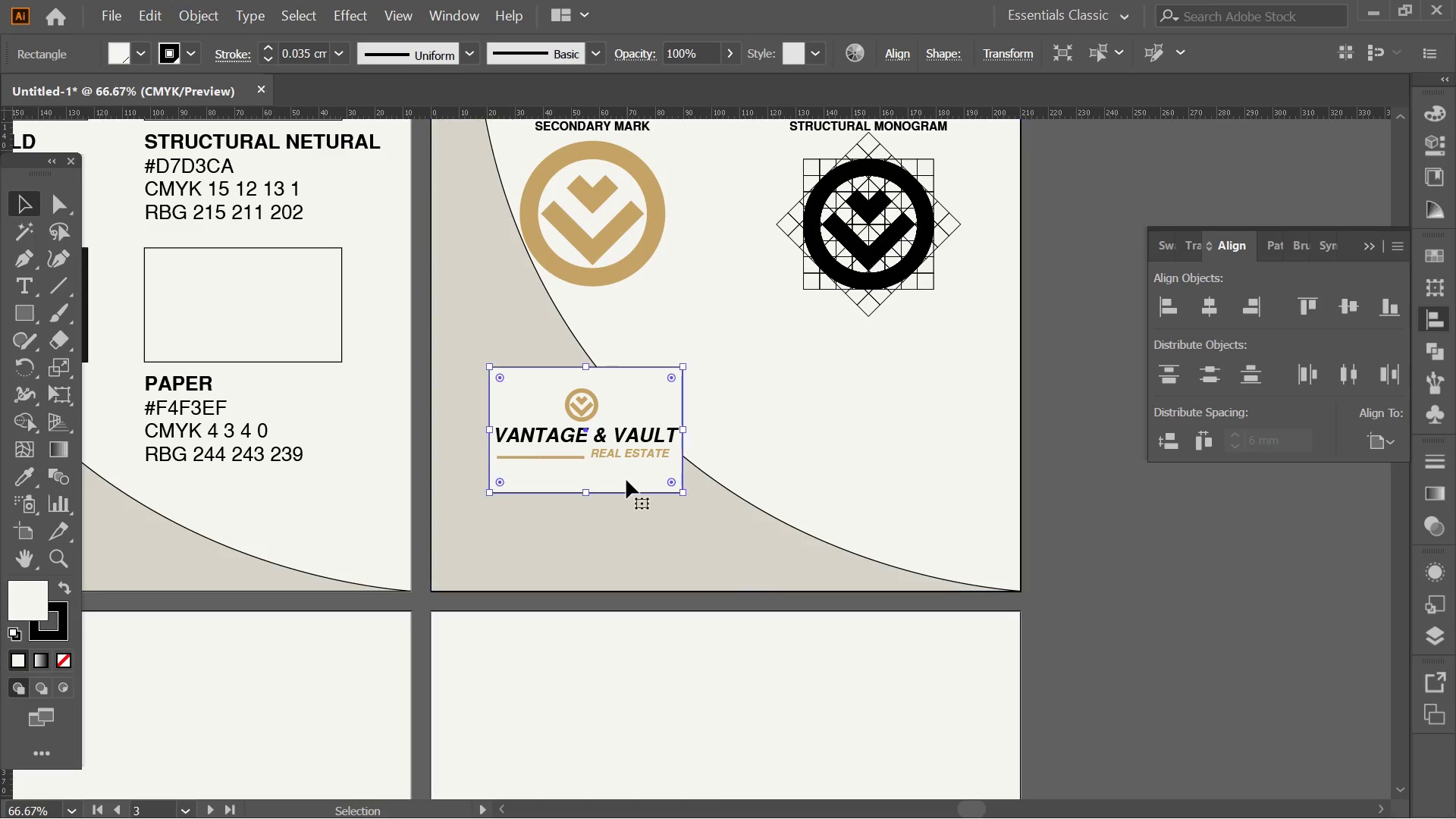 
left_click_drag(start_coordinate=[934, 452], to_coordinate=[777, 381])
 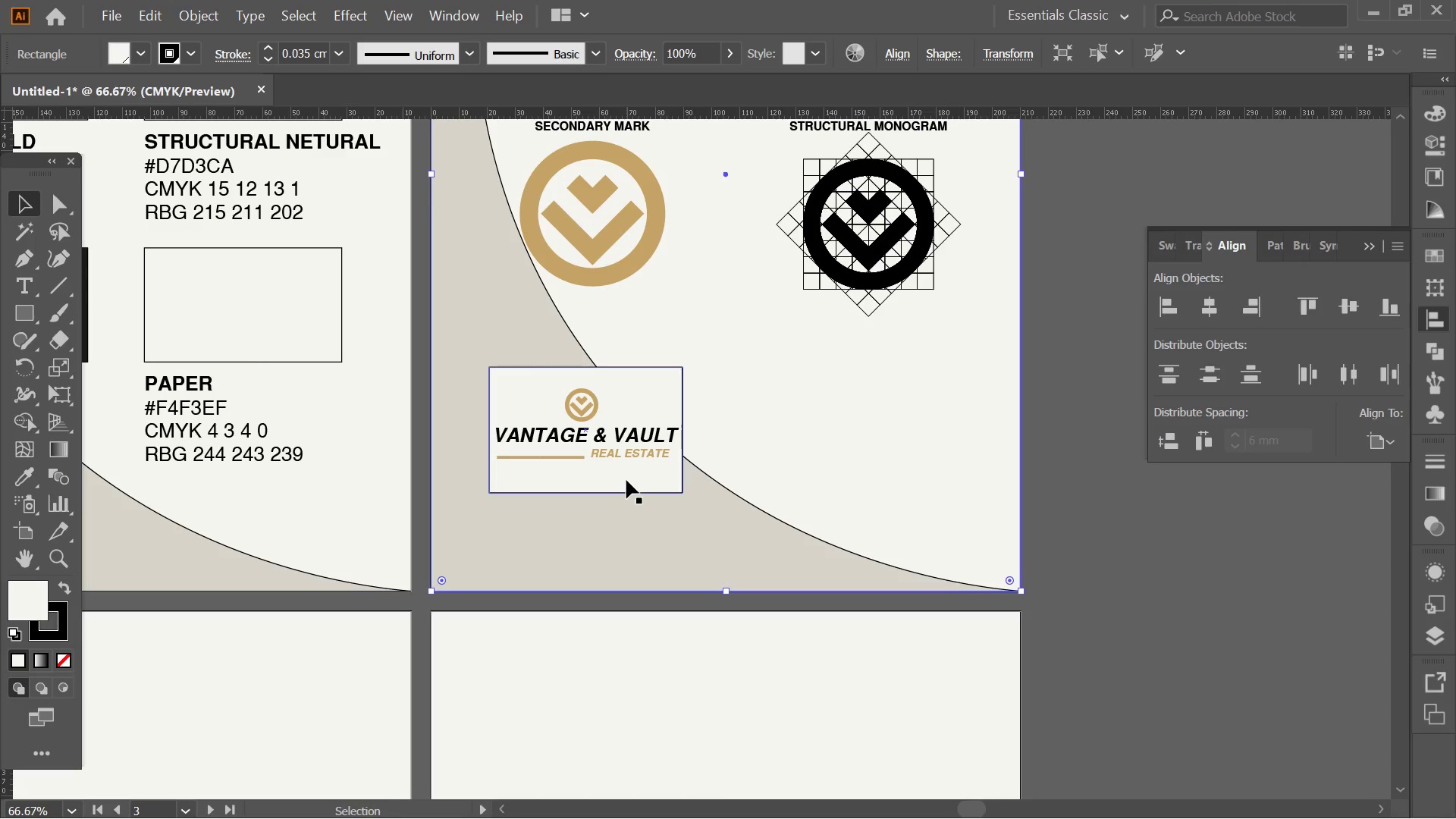 
scroll: coordinate [899, 415], scroll_direction: down, amount: 2.0
 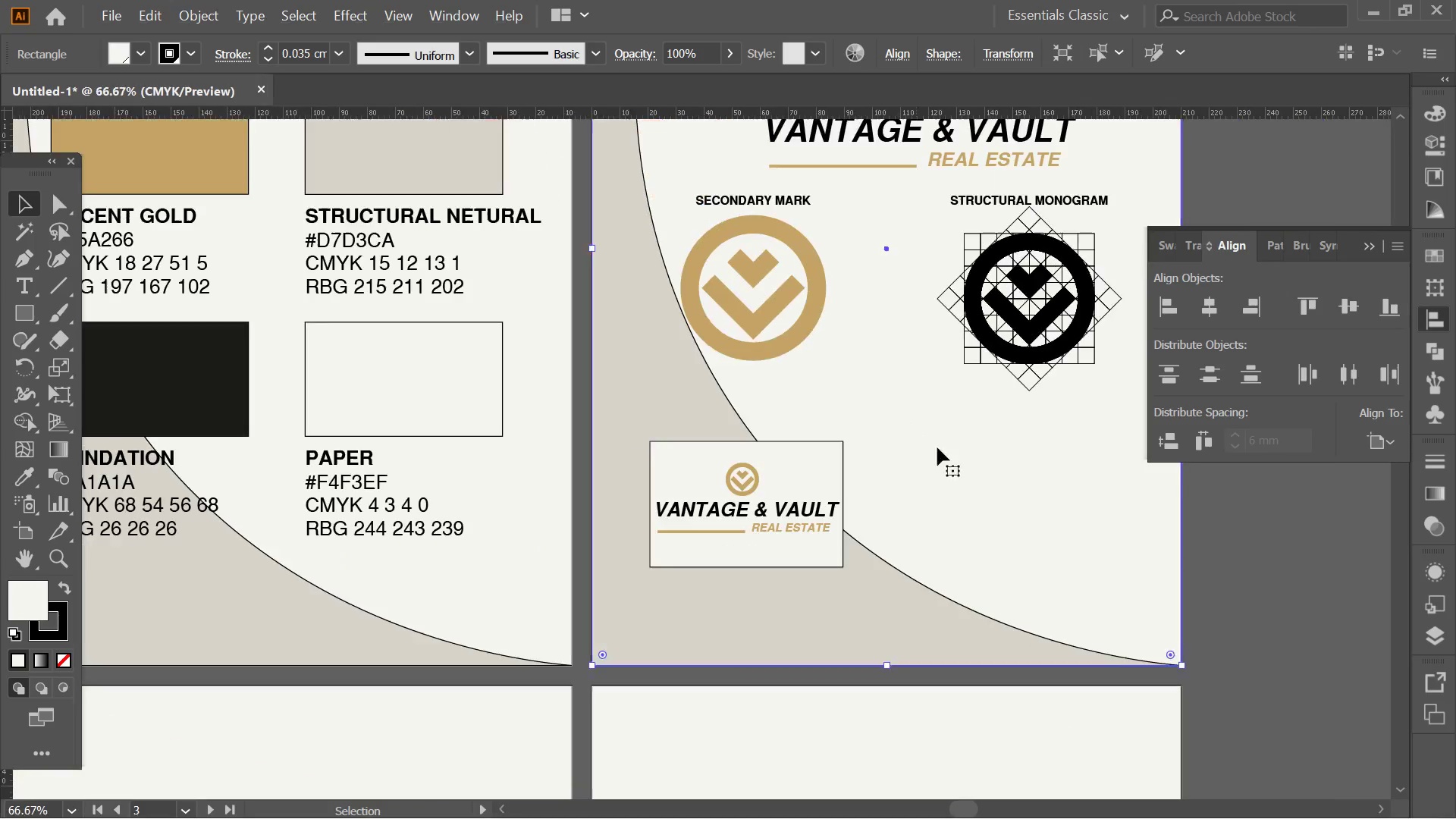 
left_click([626, 480])
 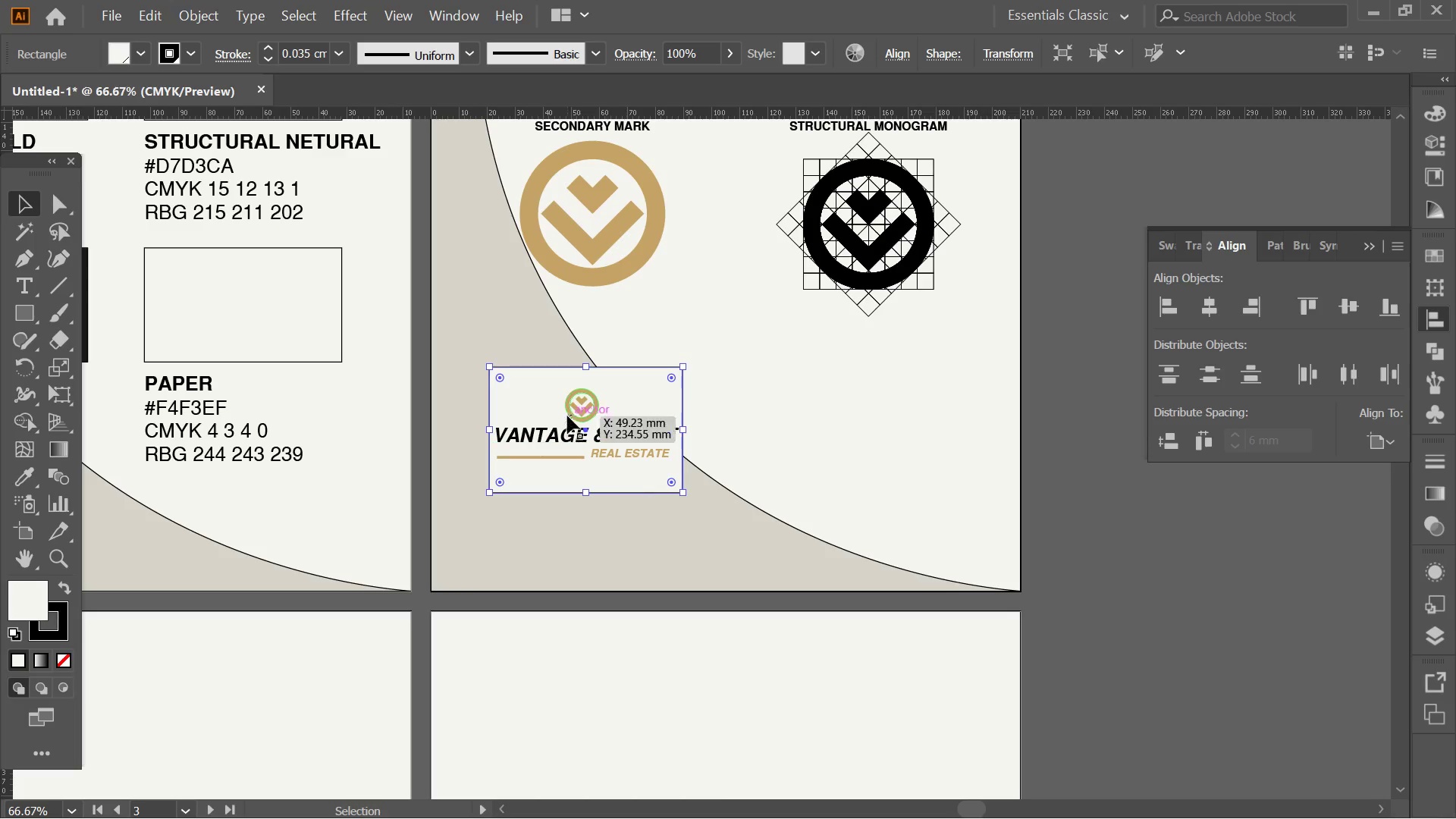 
hold_key(key=AltLeft, duration=0.58)
 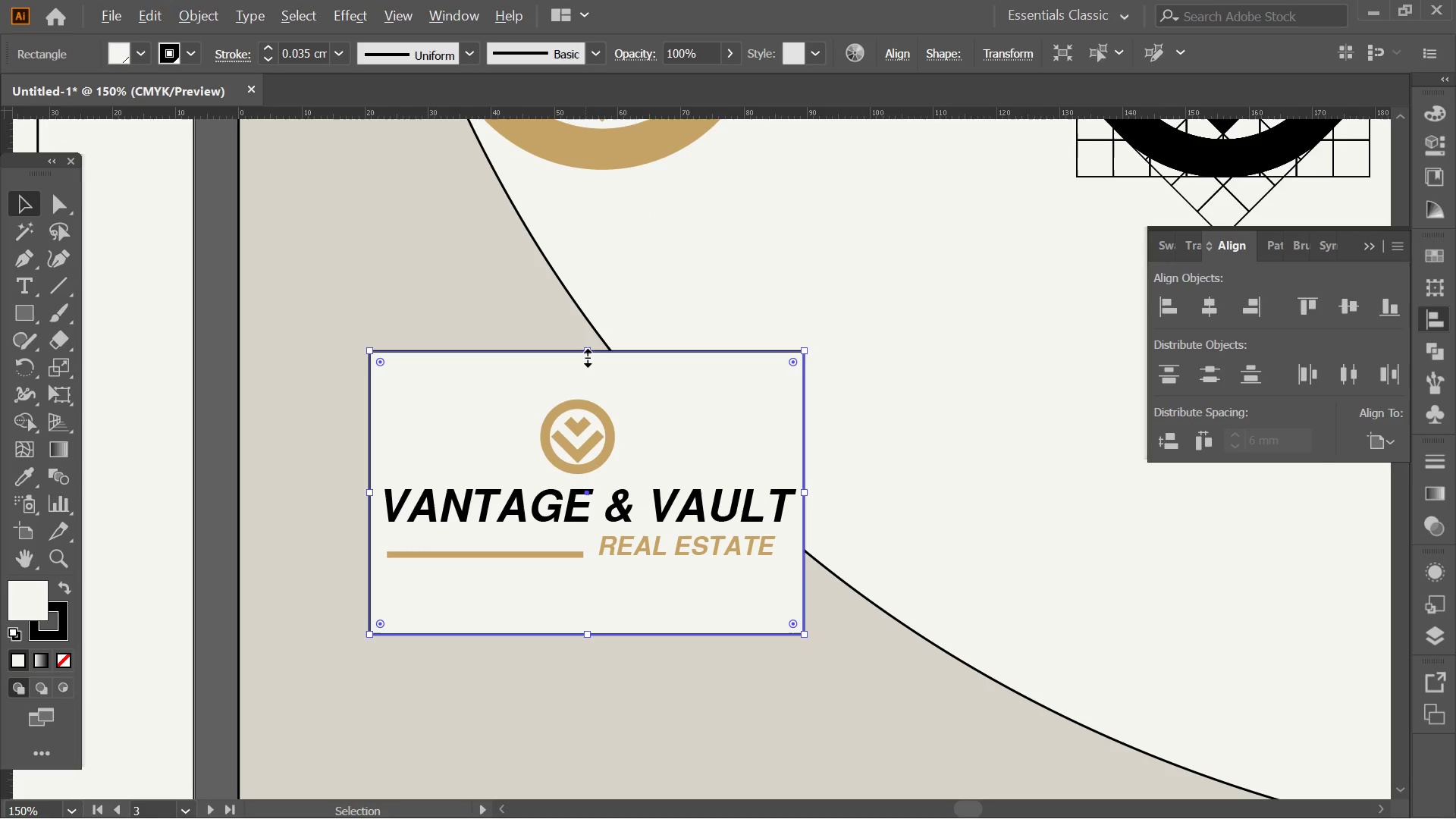 
hold_key(key=AltLeft, duration=2.66)
 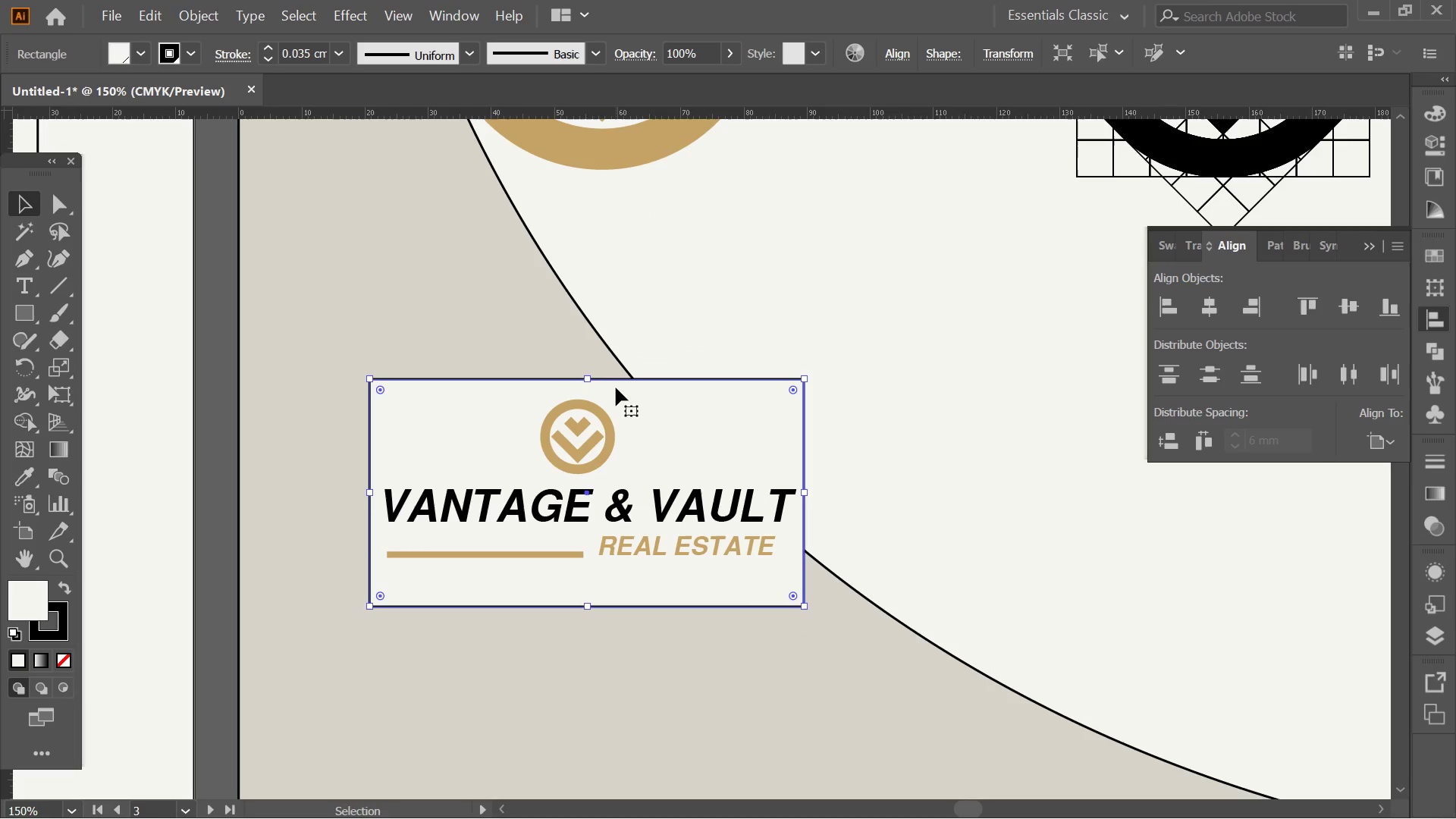 
scroll: coordinate [586, 380], scroll_direction: up, amount: 2.0
 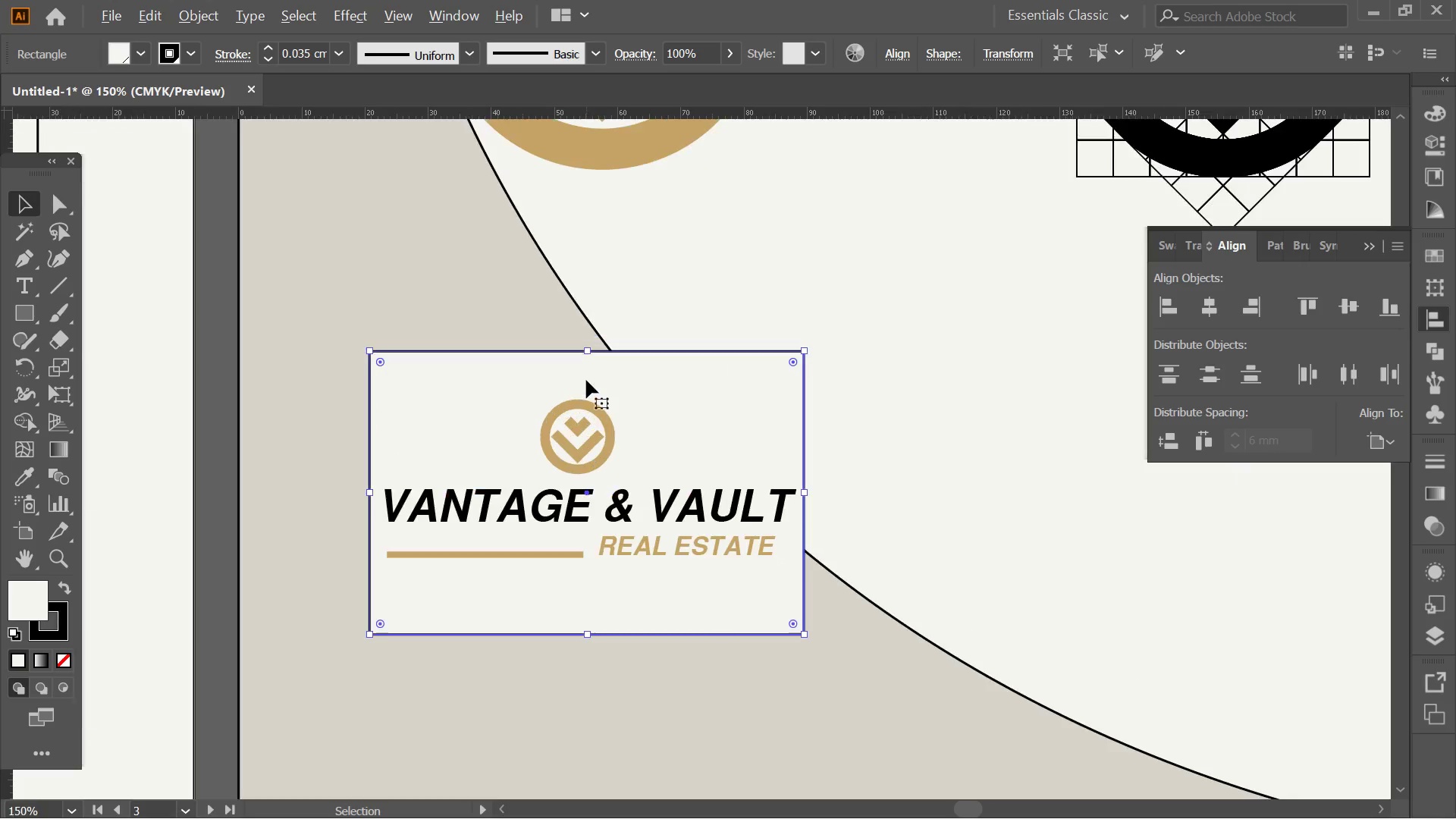 
left_click_drag(start_coordinate=[585, 353], to_coordinate=[586, 379])
 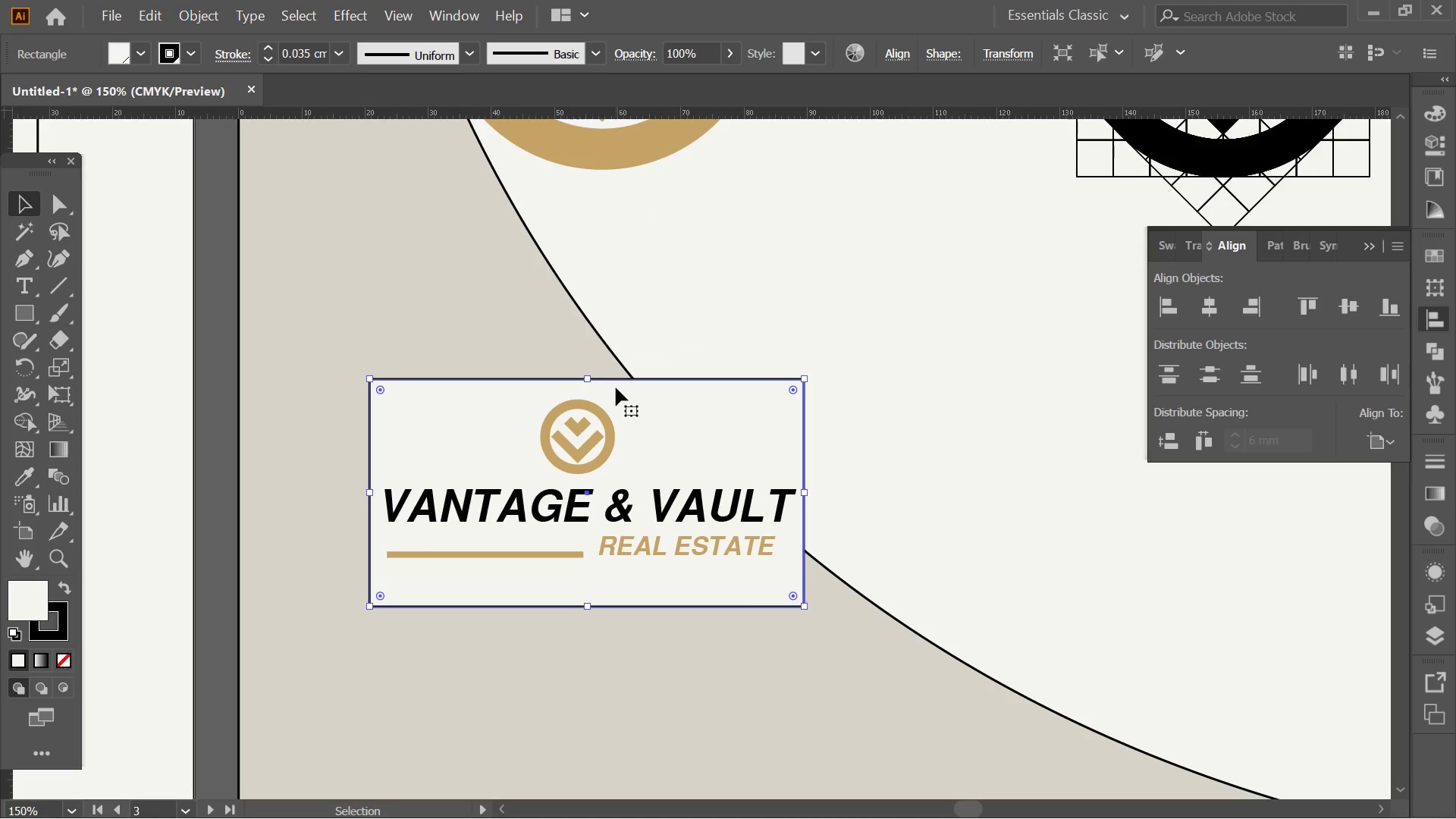 
hold_key(key=AltLeft, duration=1.58)
left_click_drag(start_coordinate=[585, 380], to_coordinate=[589, 353])
 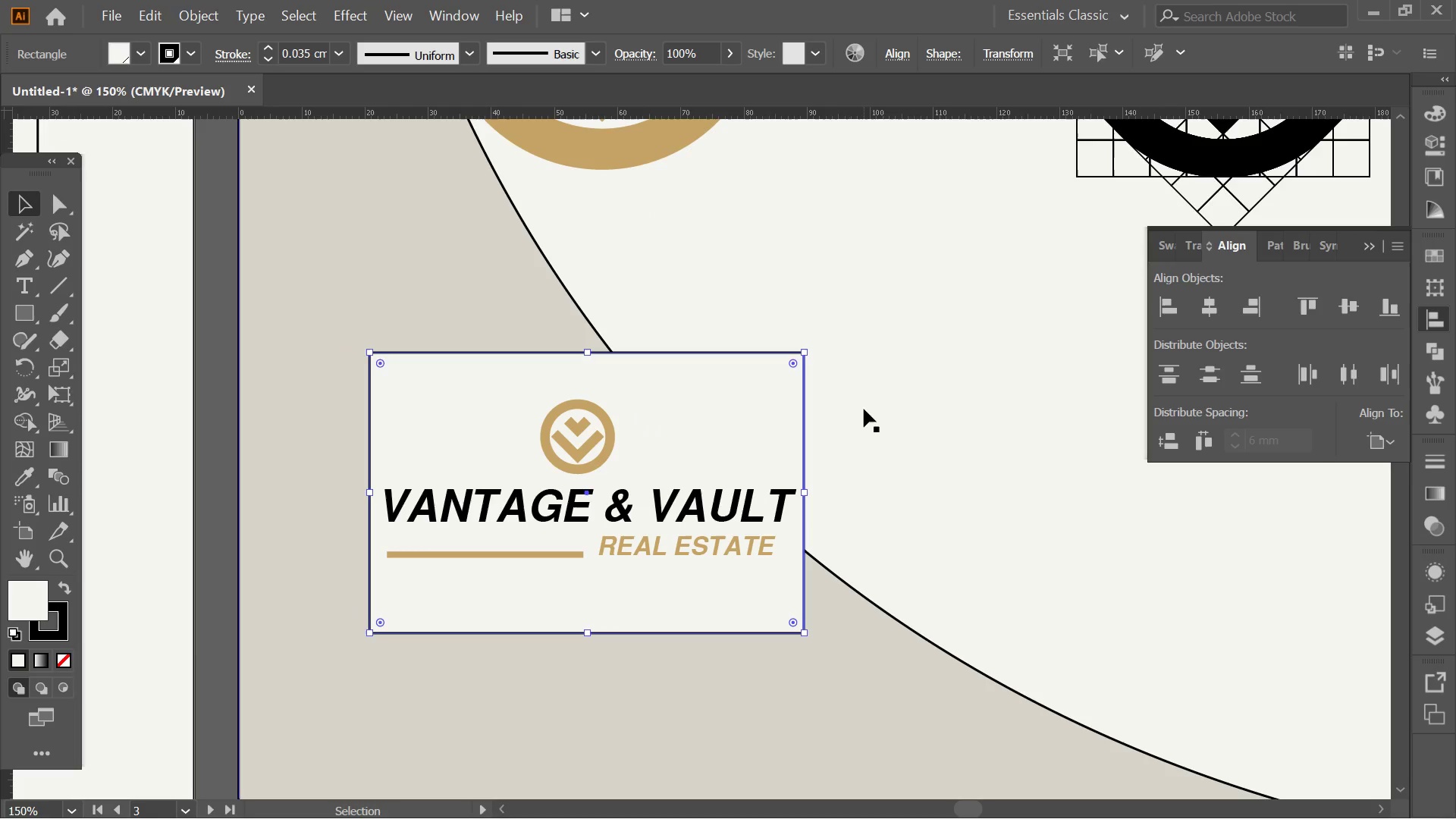 
left_click([864, 409])
 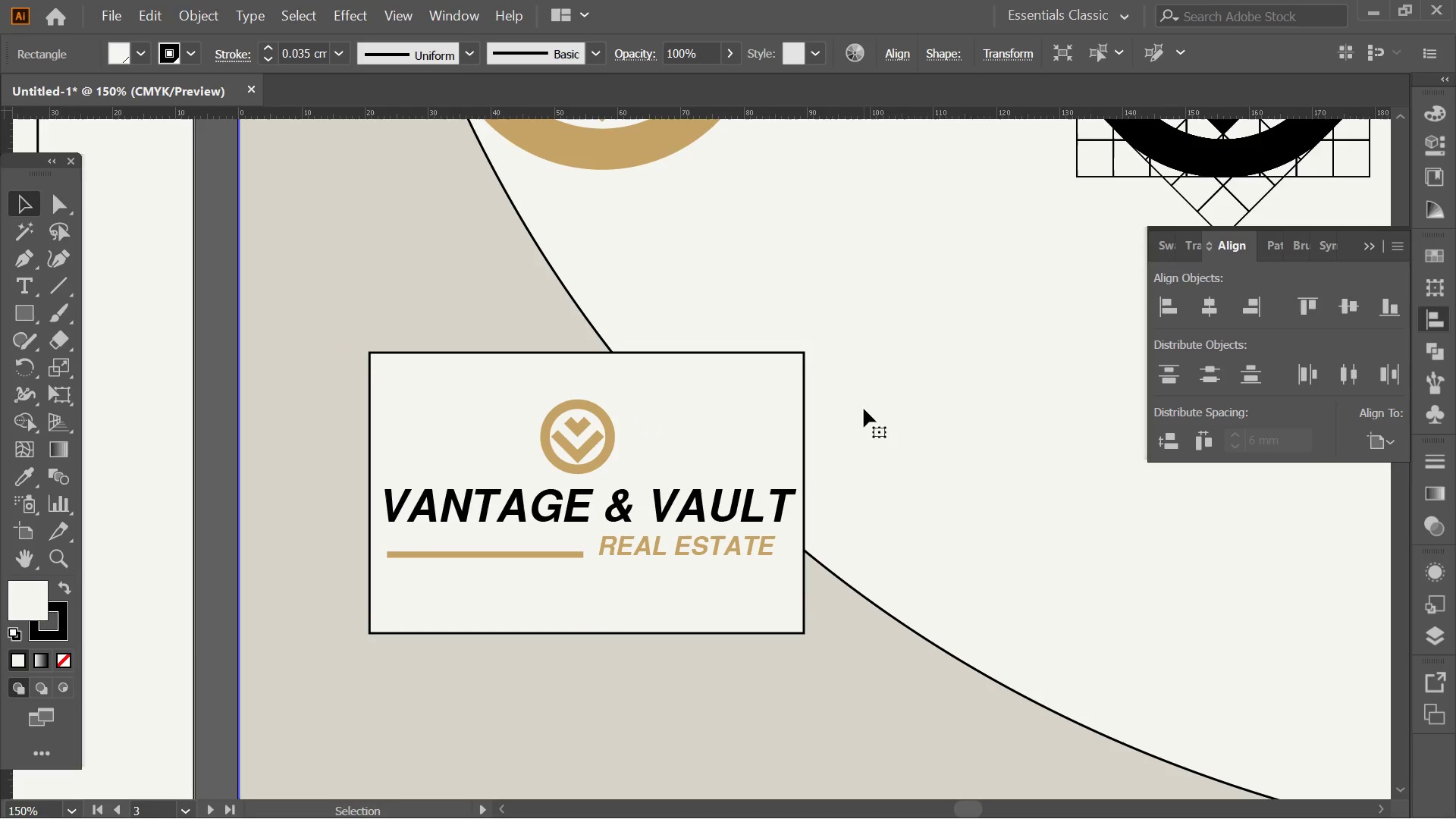 
key(Alt+AltLeft)
 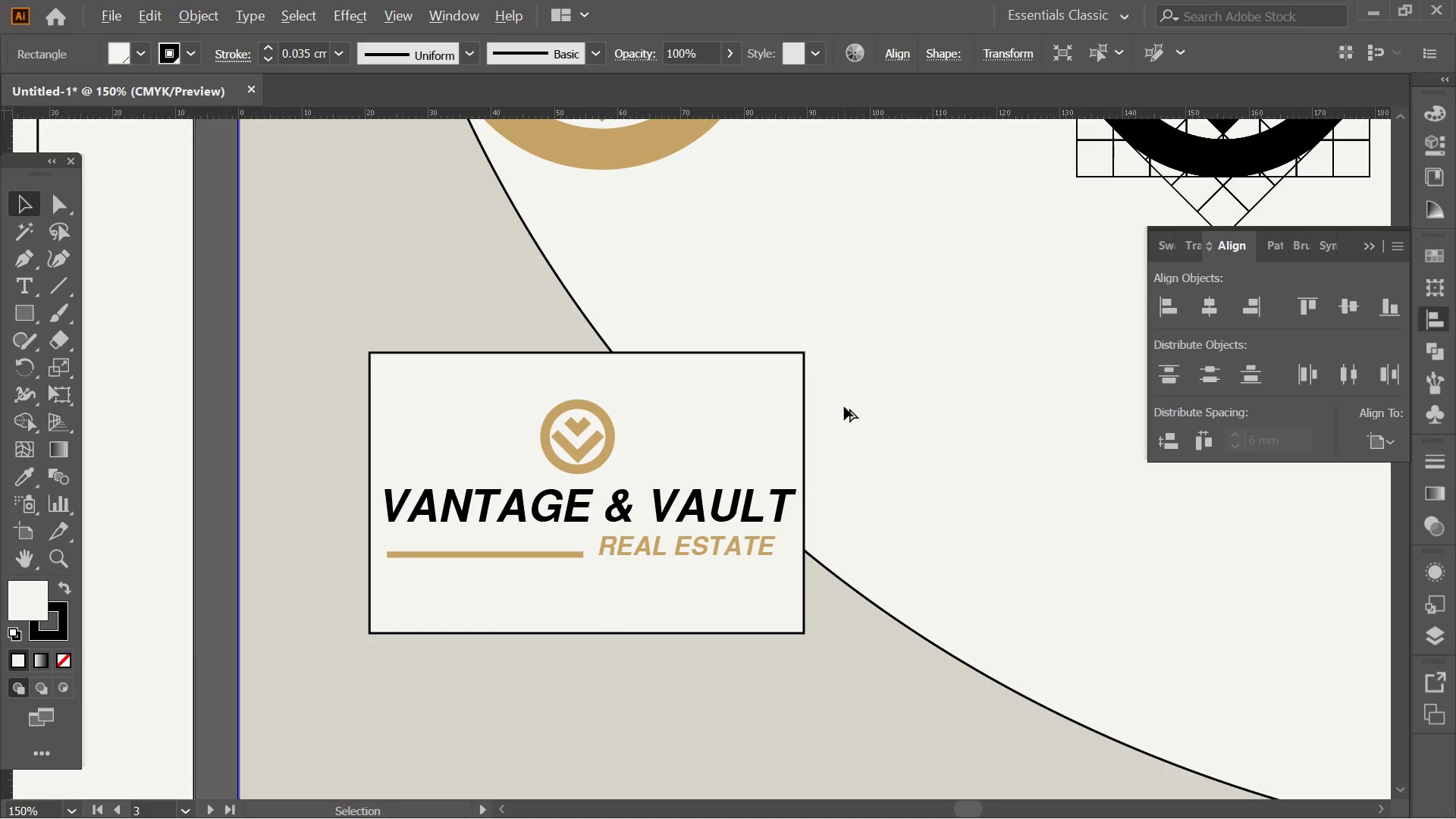 
hold_key(key=Space, duration=0.59)
 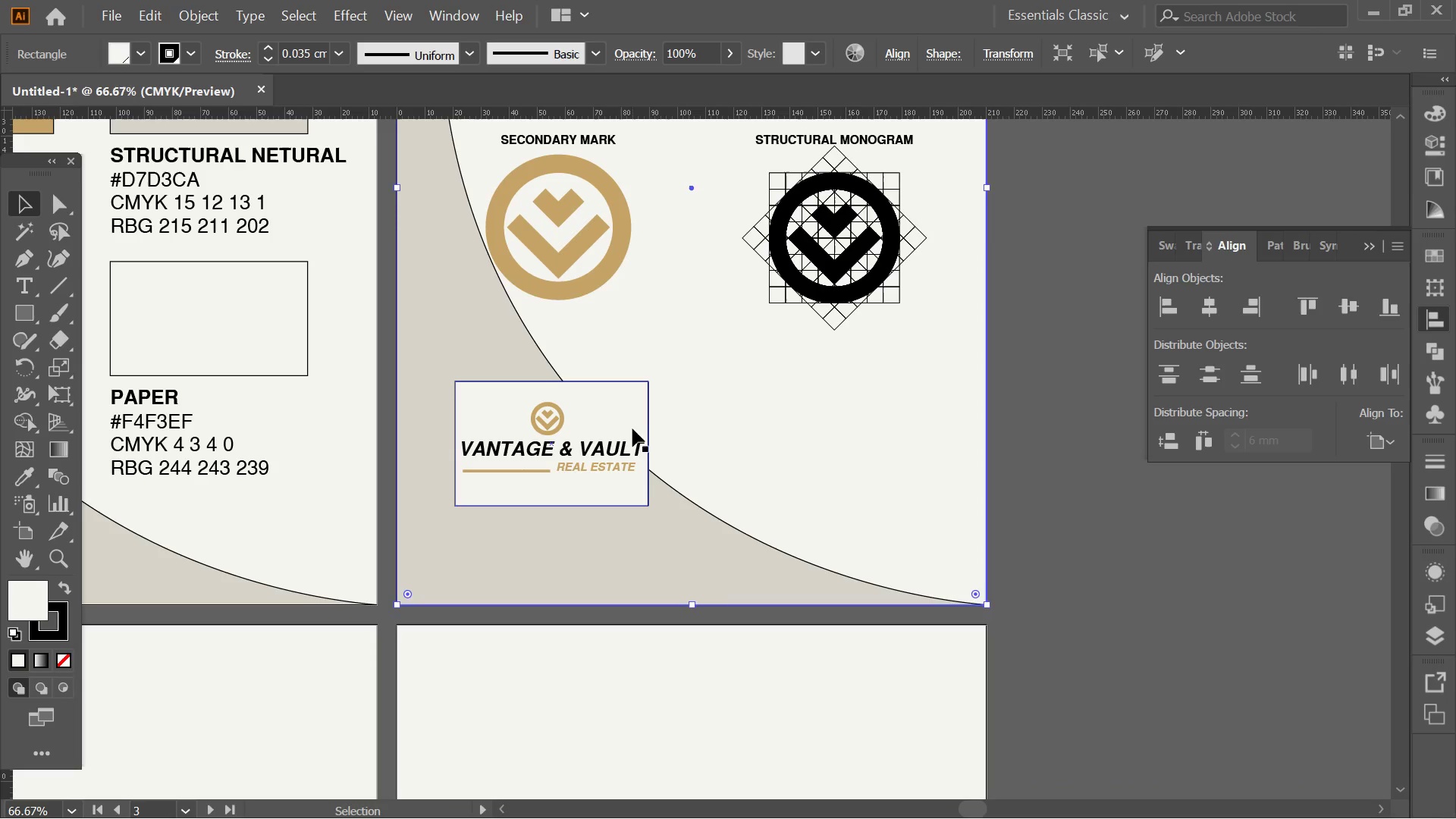 
left_click_drag(start_coordinate=[965, 412], to_coordinate=[790, 412])
 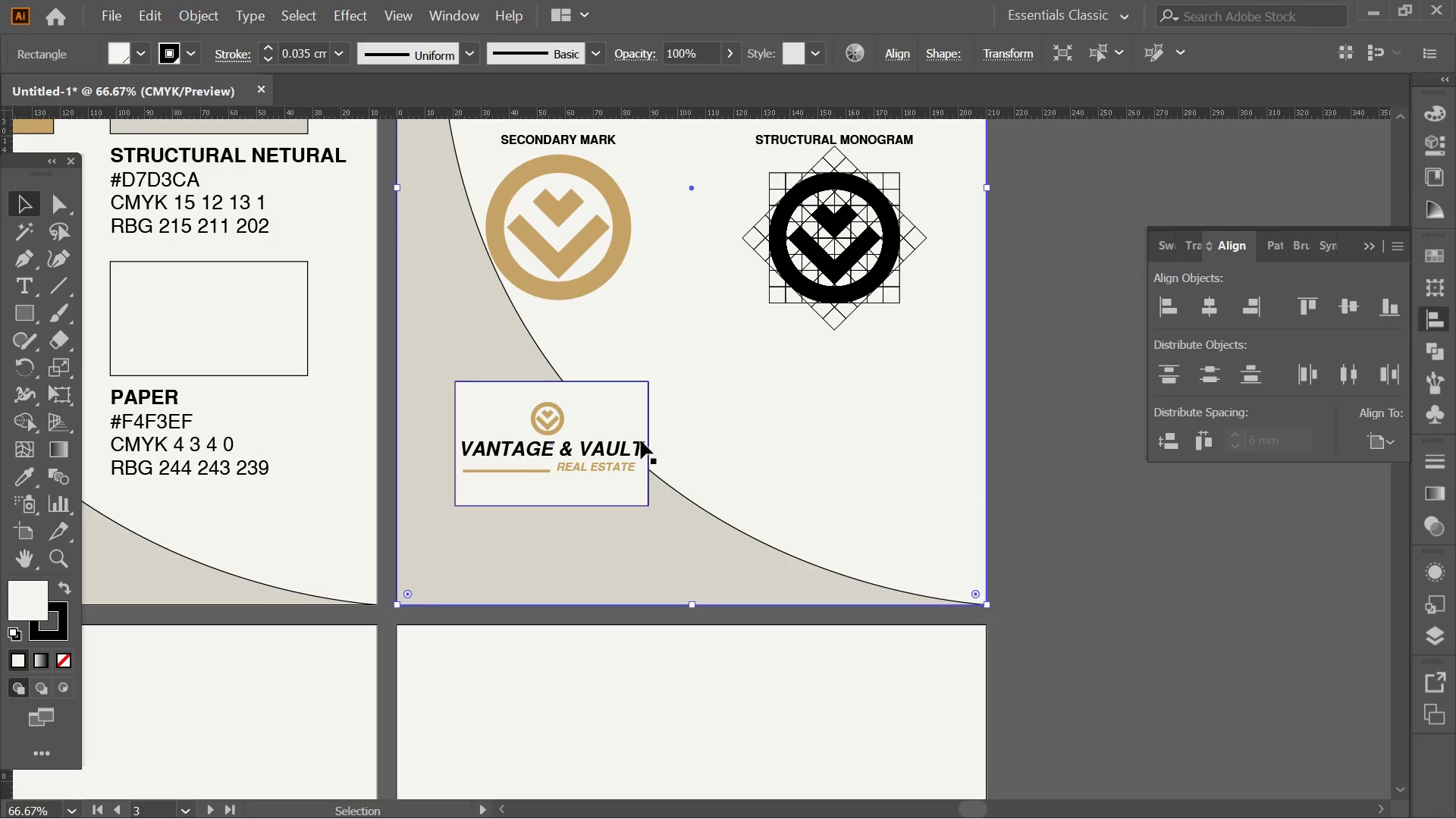 
scroll: coordinate [844, 406], scroll_direction: down, amount: 2.0
 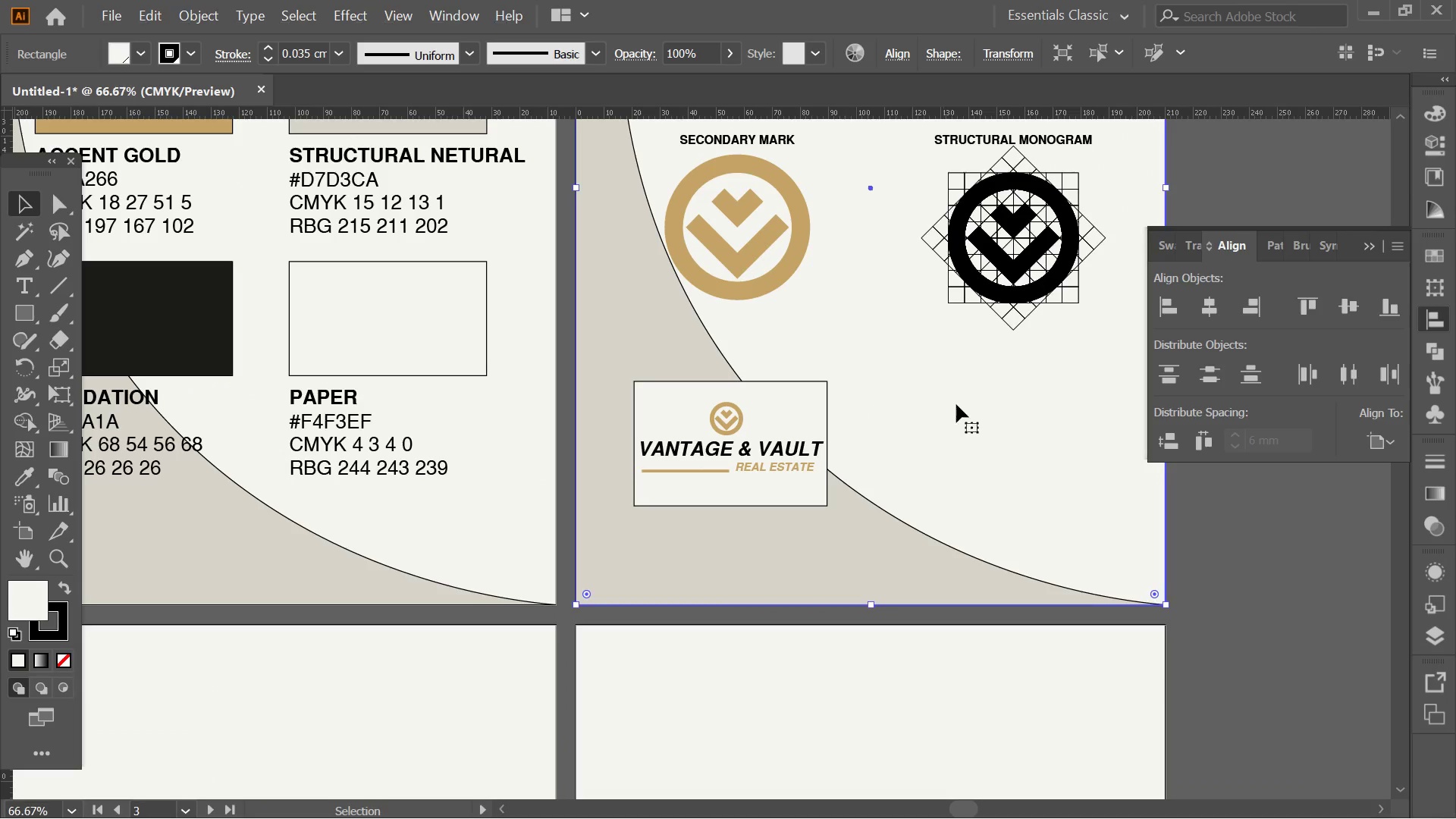 
left_click([628, 421])
 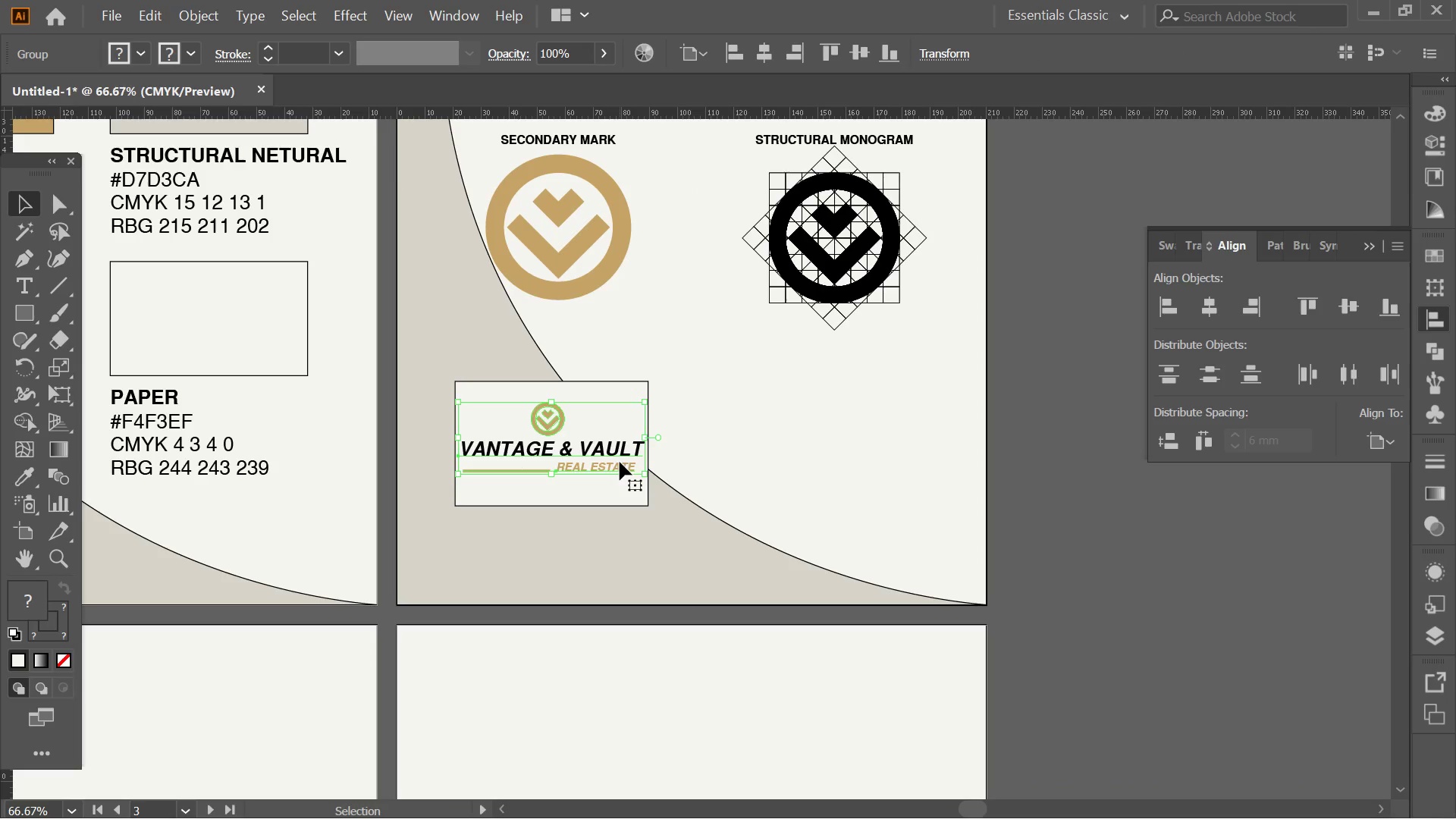 
right_click([620, 462])
 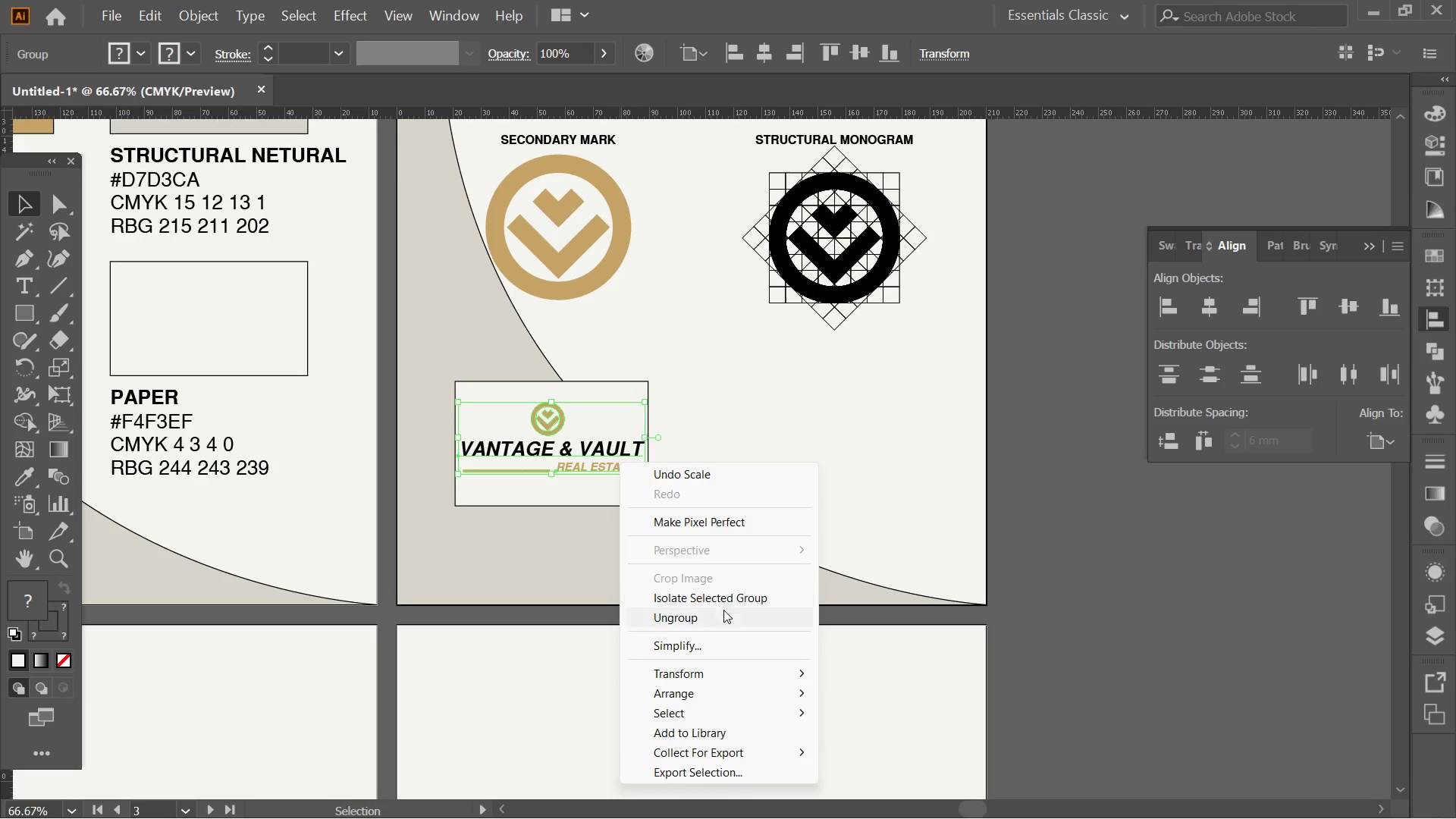 
left_click([723, 615])
 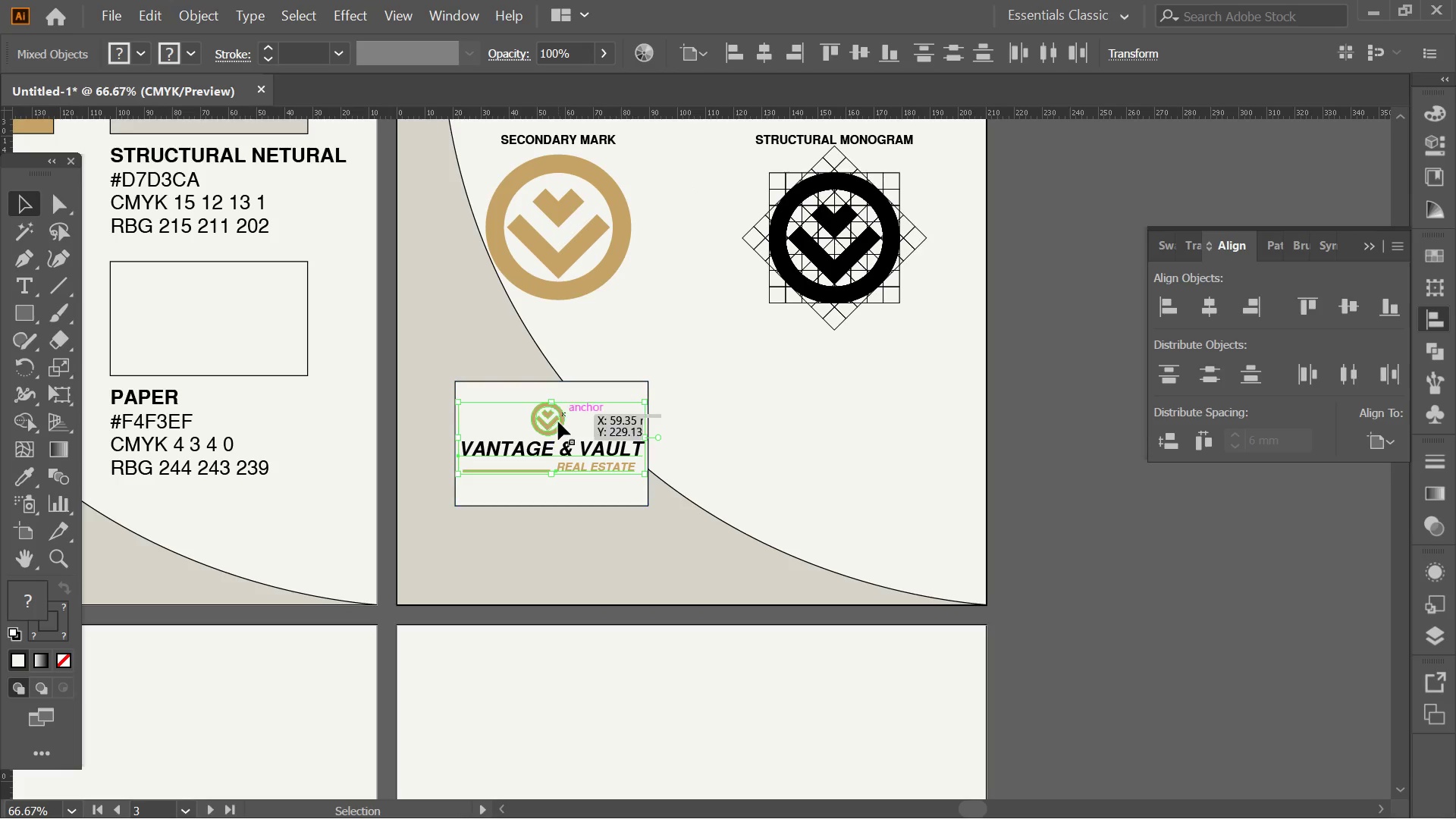 
left_click([558, 423])
 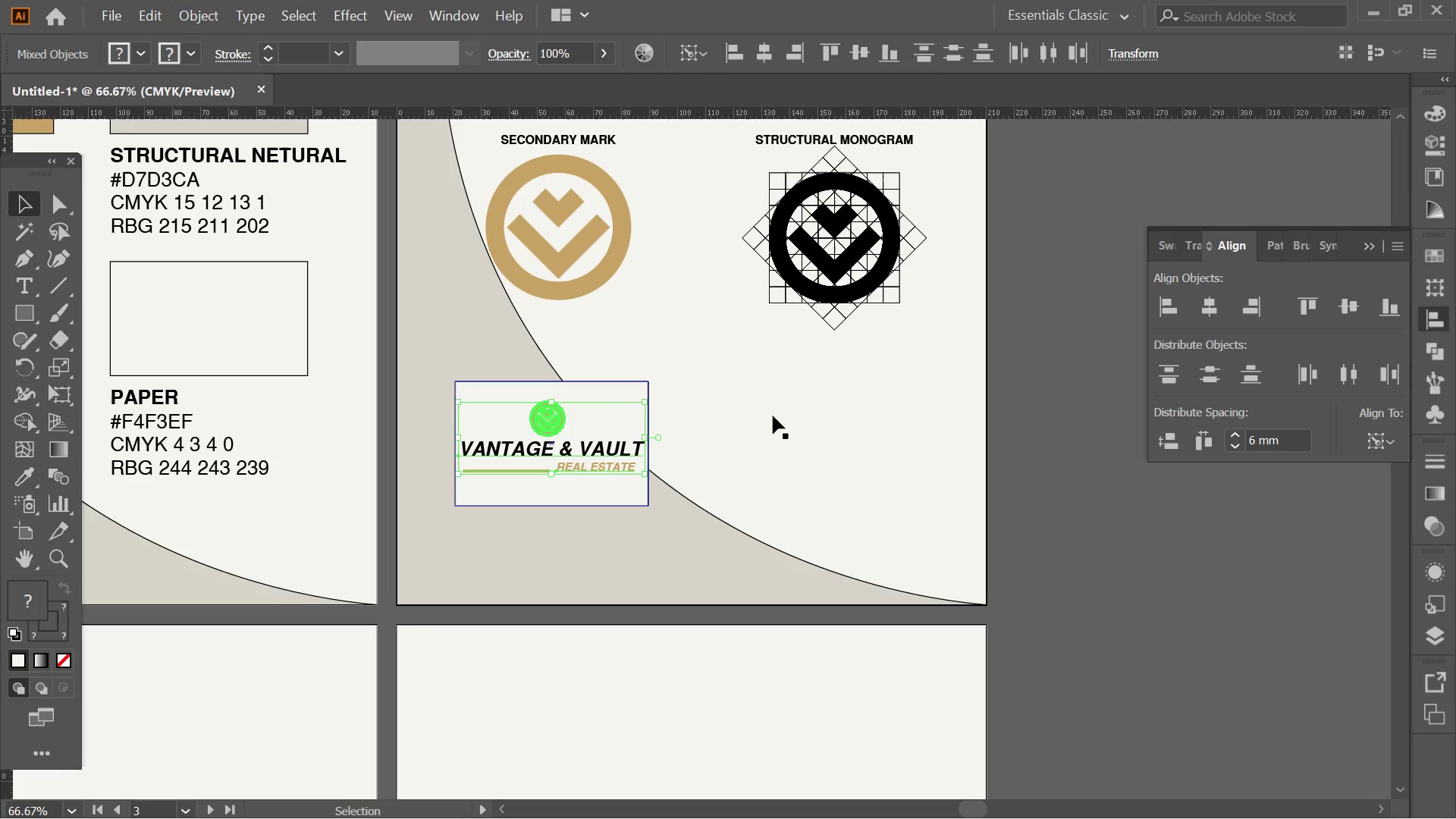 
left_click([877, 416])
 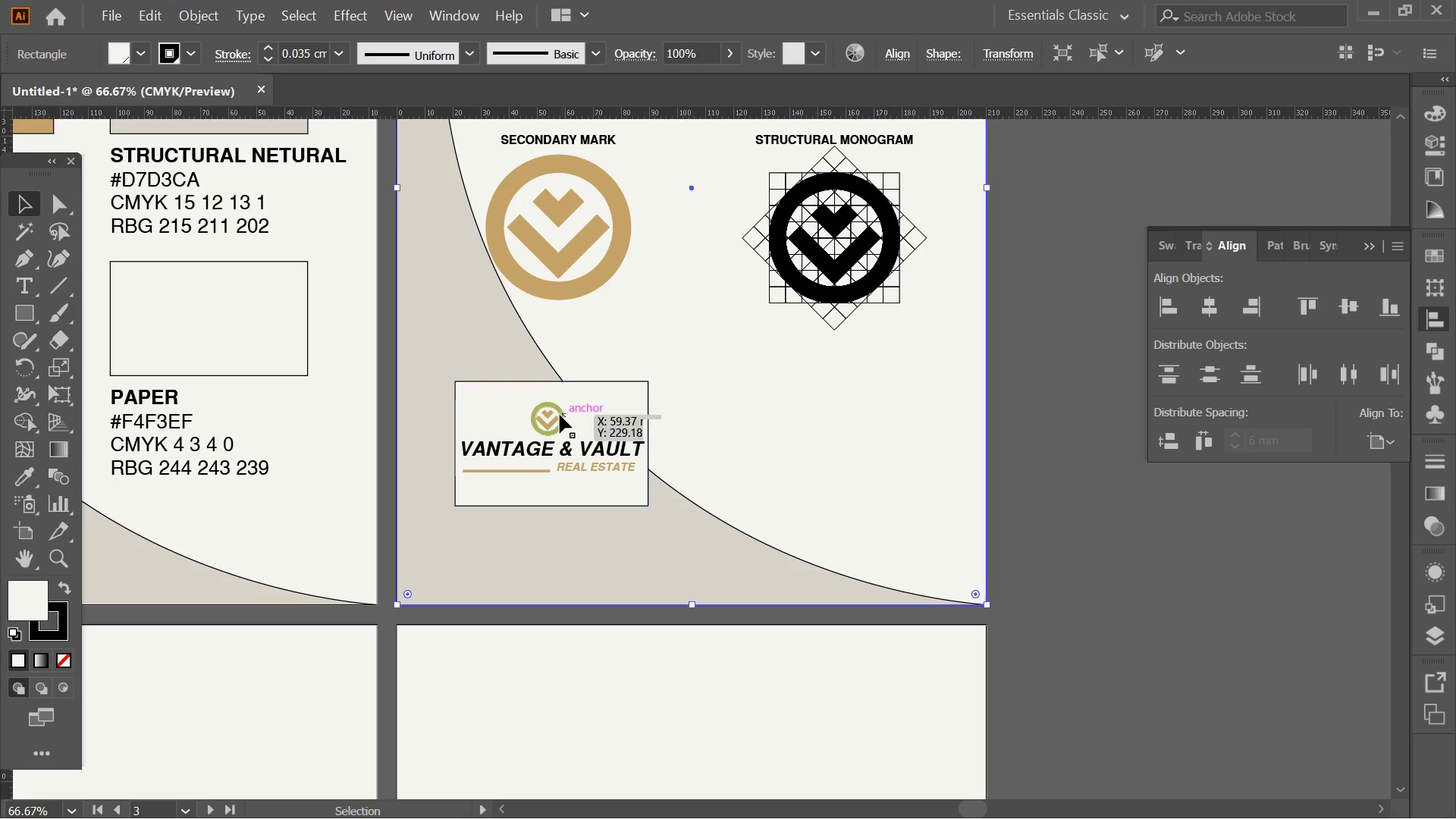 
left_click([556, 415])
 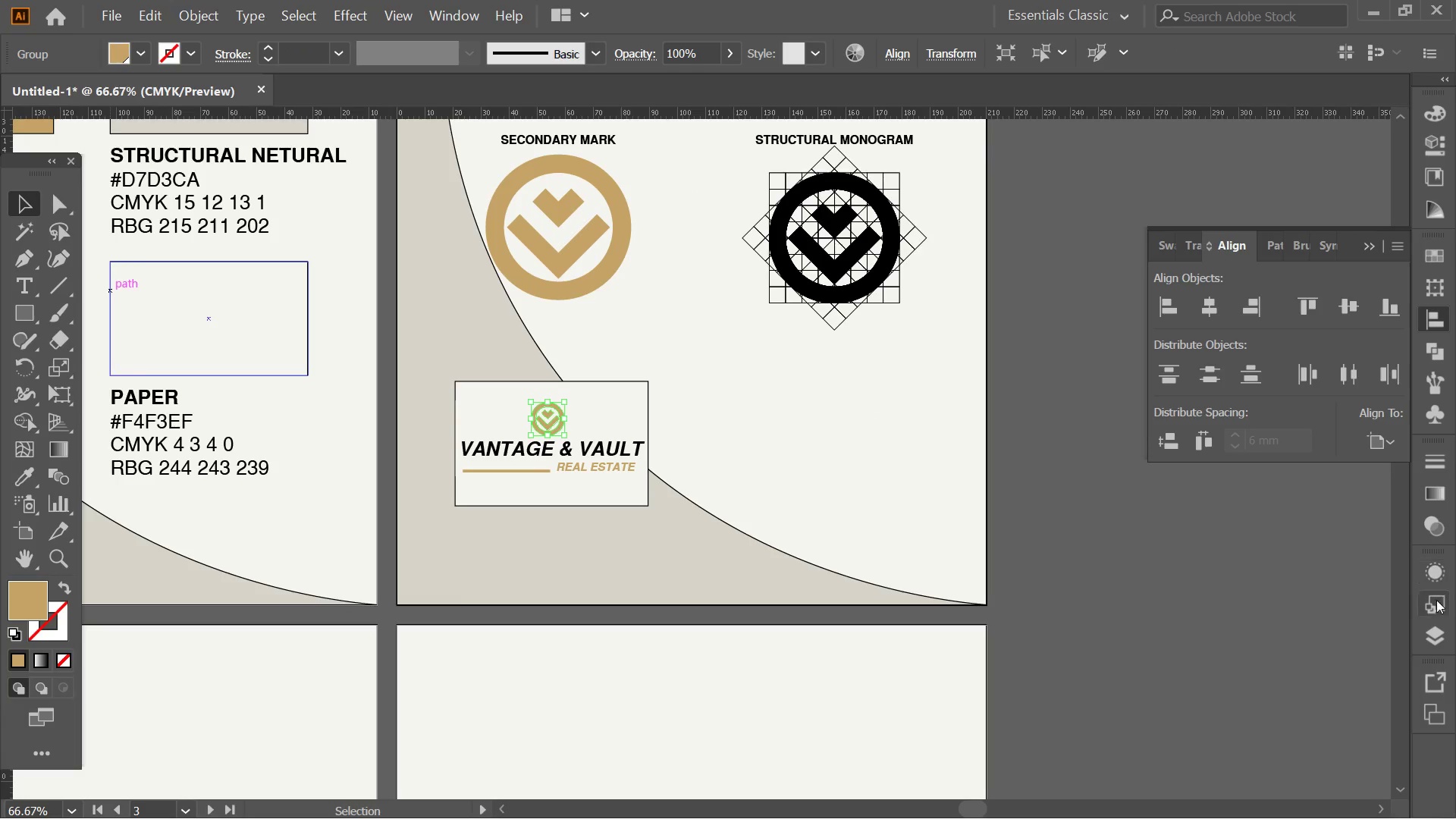 
left_click([1436, 644])
 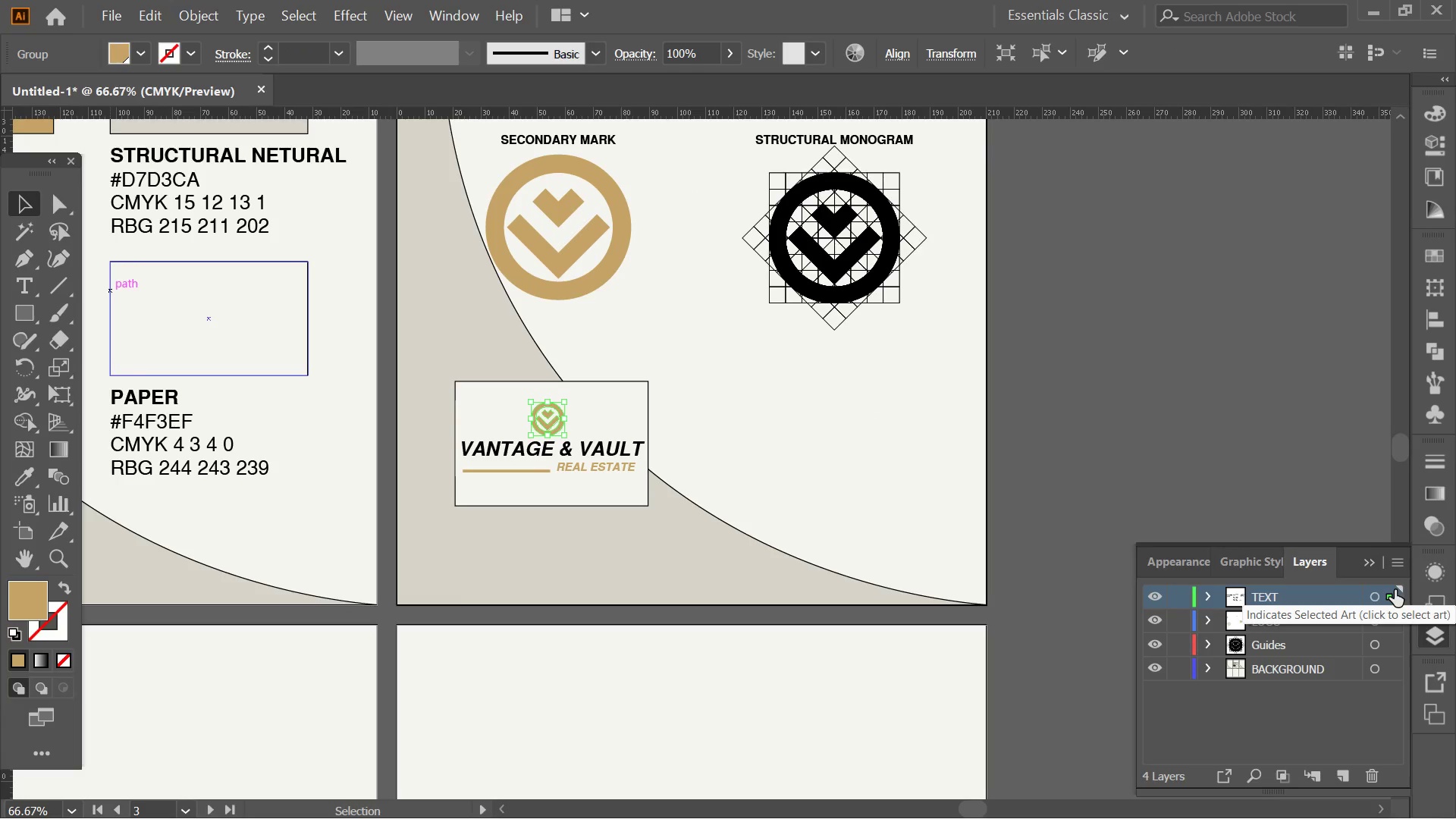 
left_click_drag(start_coordinate=[1391, 604], to_coordinate=[1390, 621])
 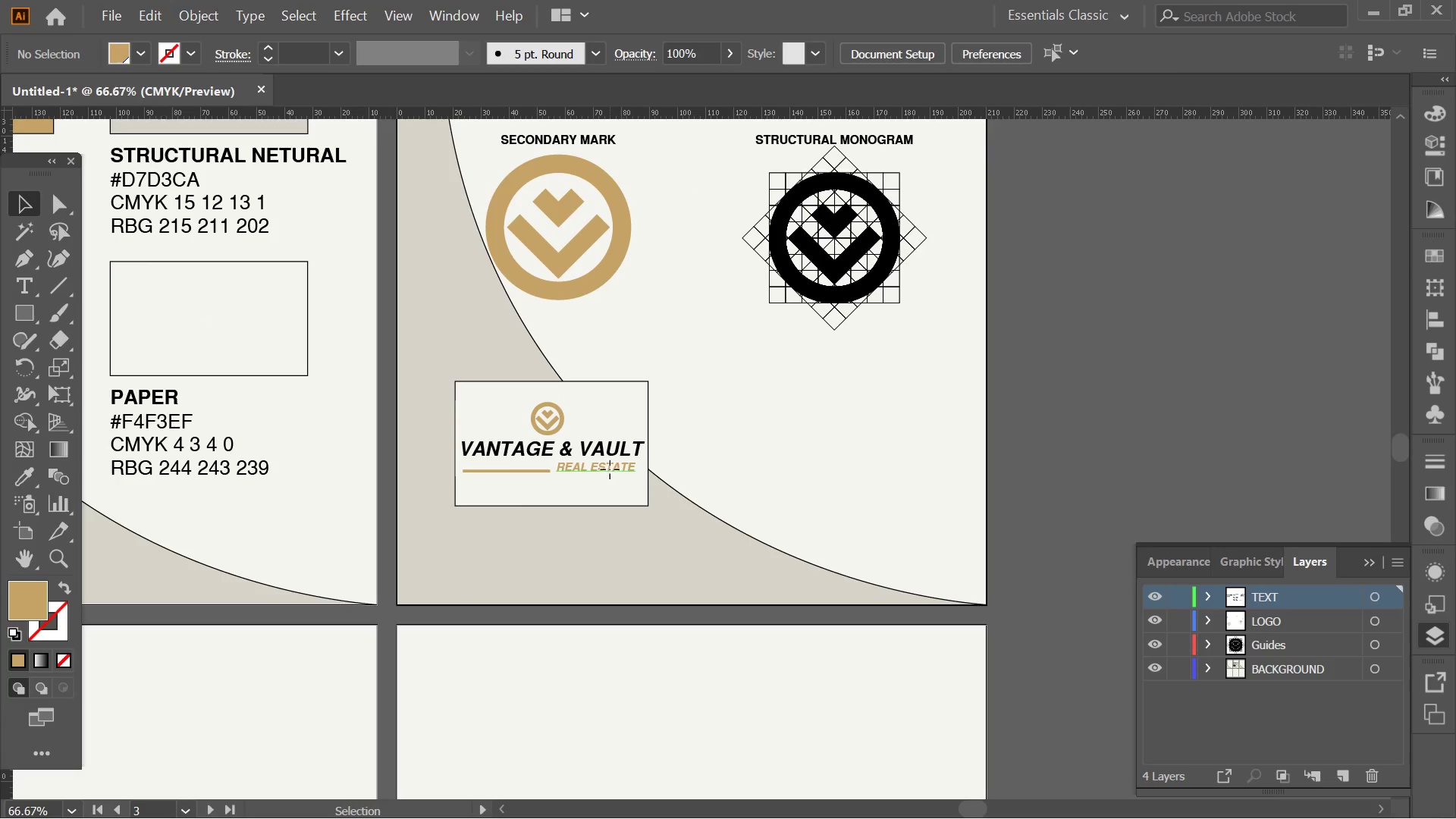 
key(Alt+AltLeft)
 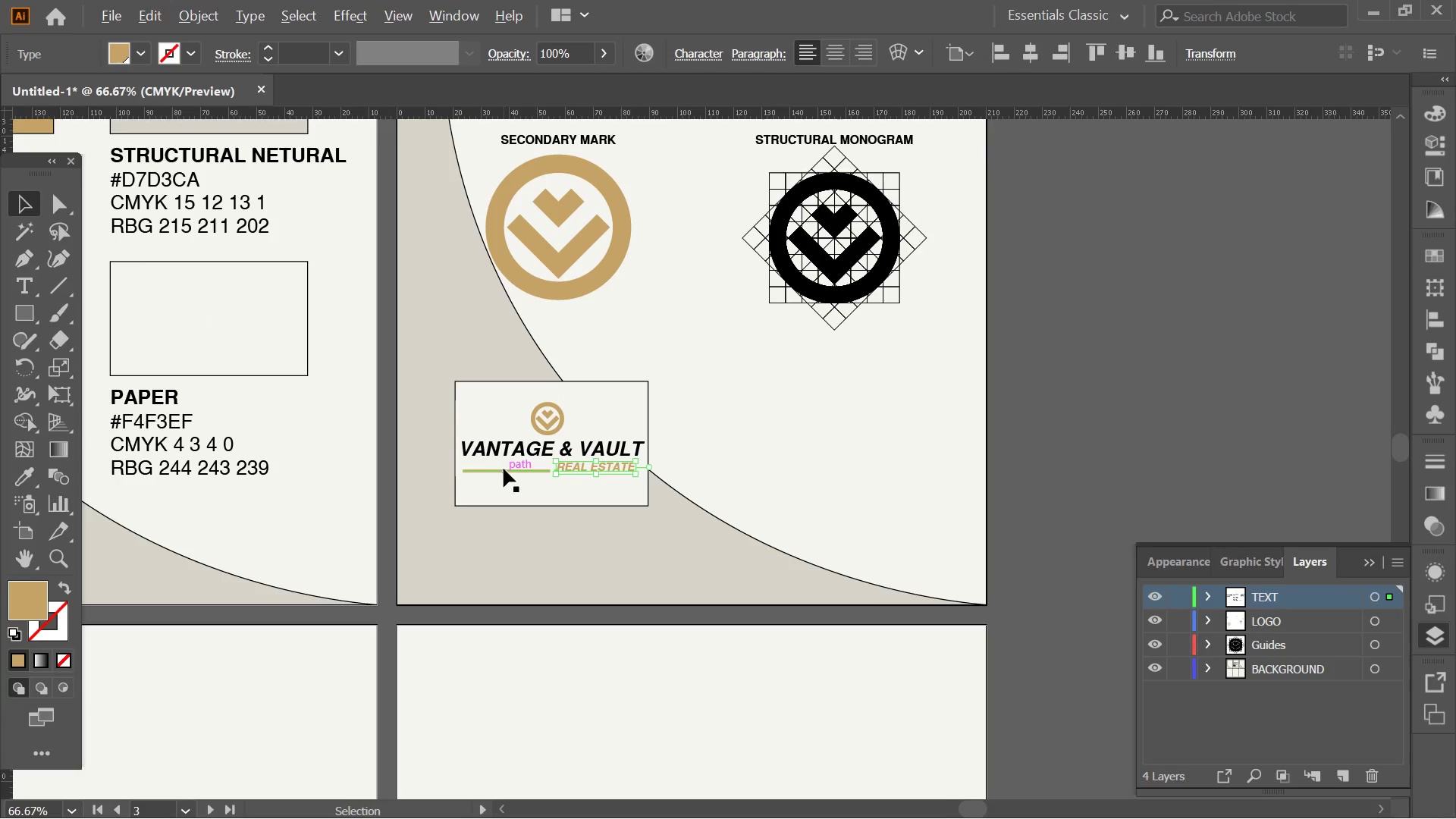 
hold_key(key=ShiftLeft, duration=1.23)
 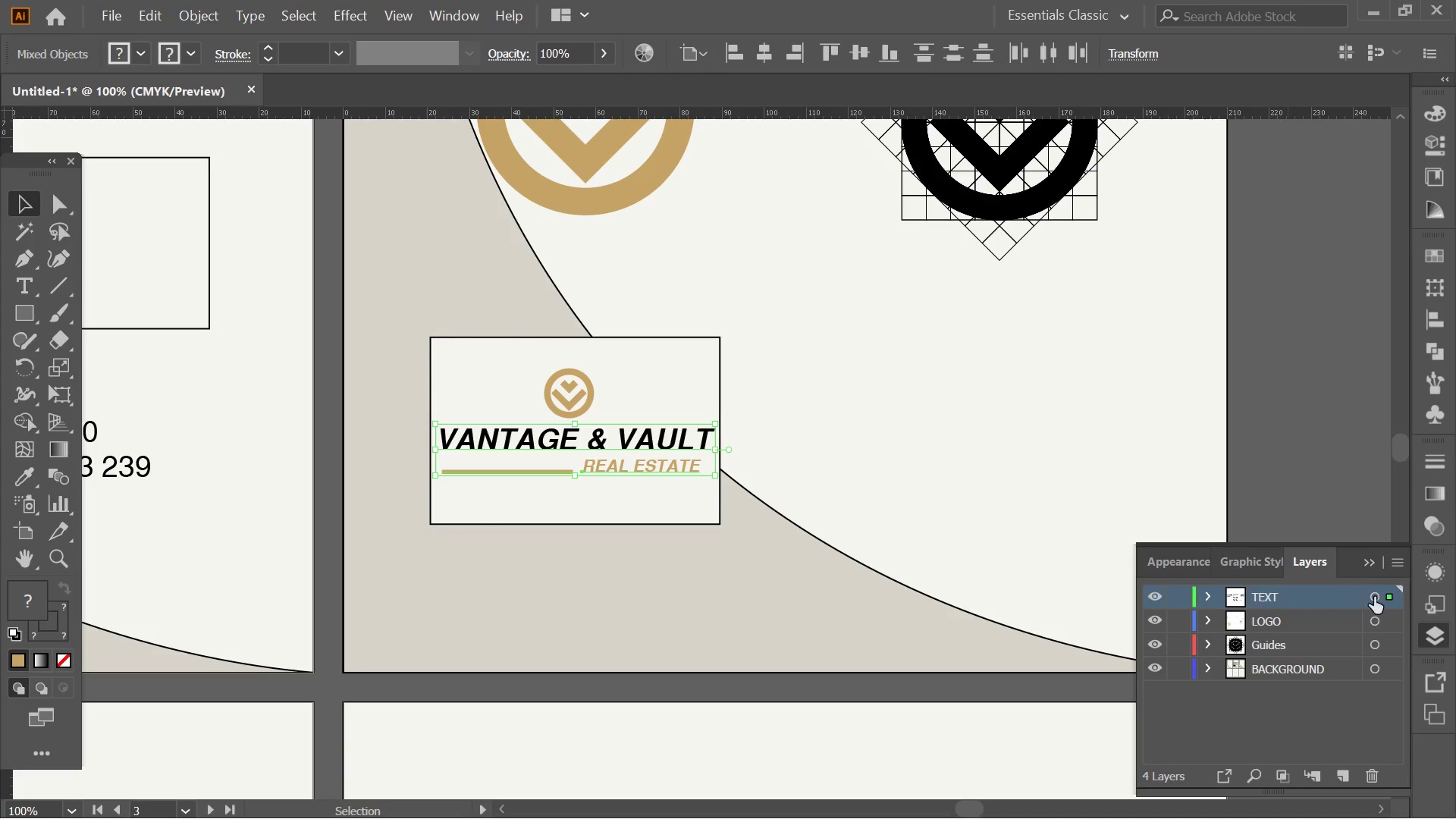 
scroll: coordinate [504, 469], scroll_direction: up, amount: 1.0
 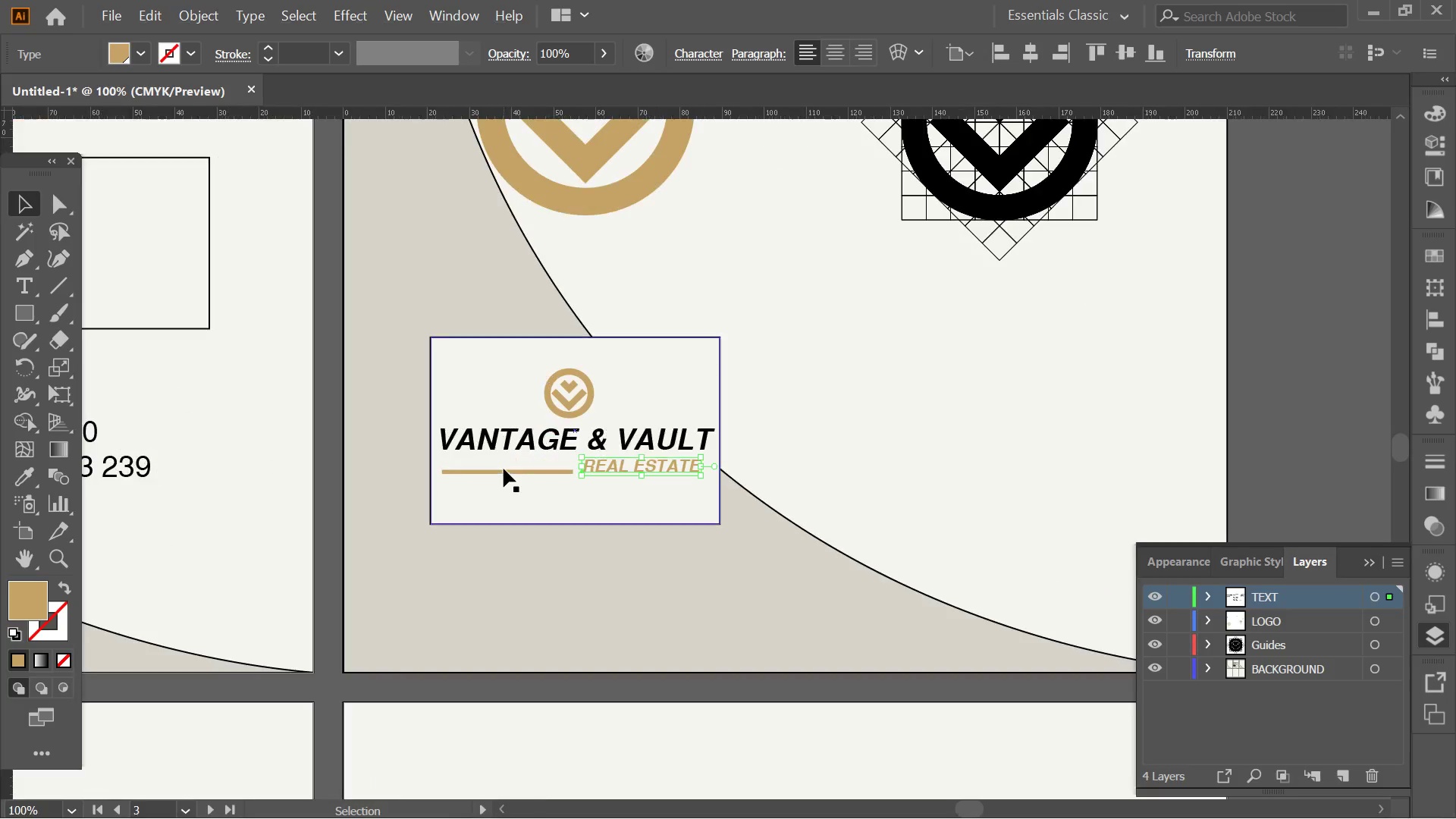 
left_click([507, 472])
 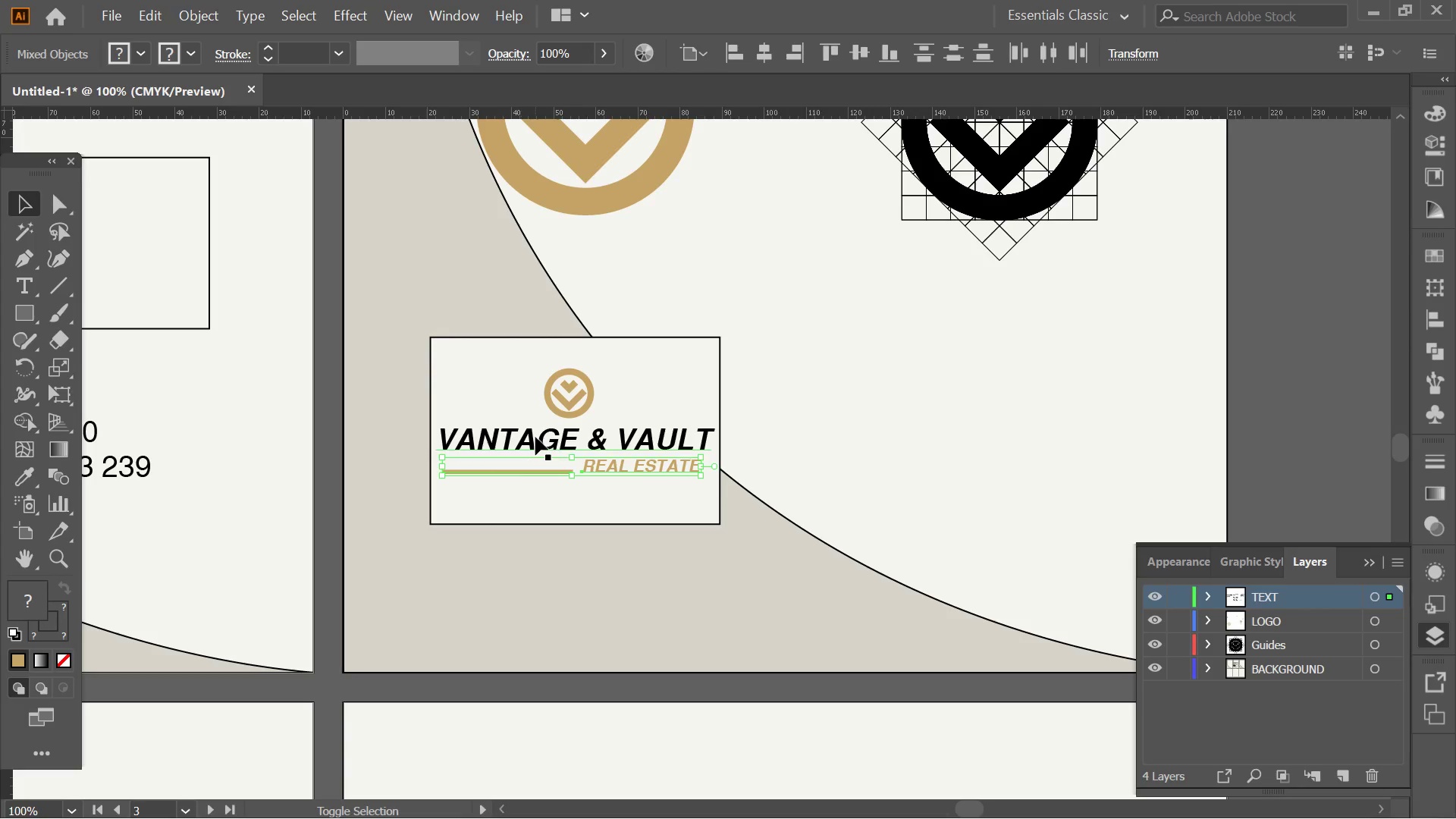 
double_click([535, 437])
 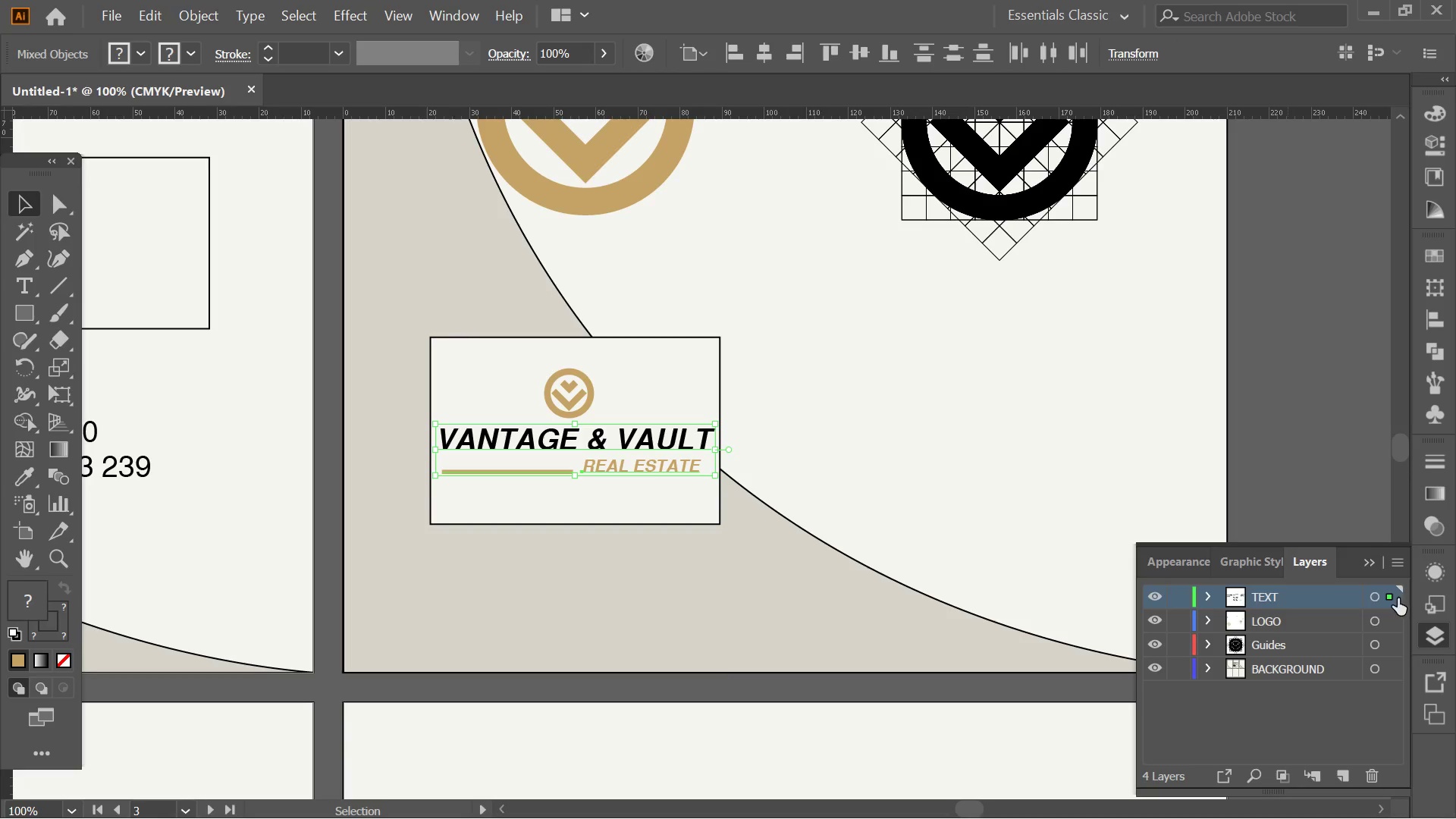 
left_click_drag(start_coordinate=[1394, 600], to_coordinate=[1388, 623])
 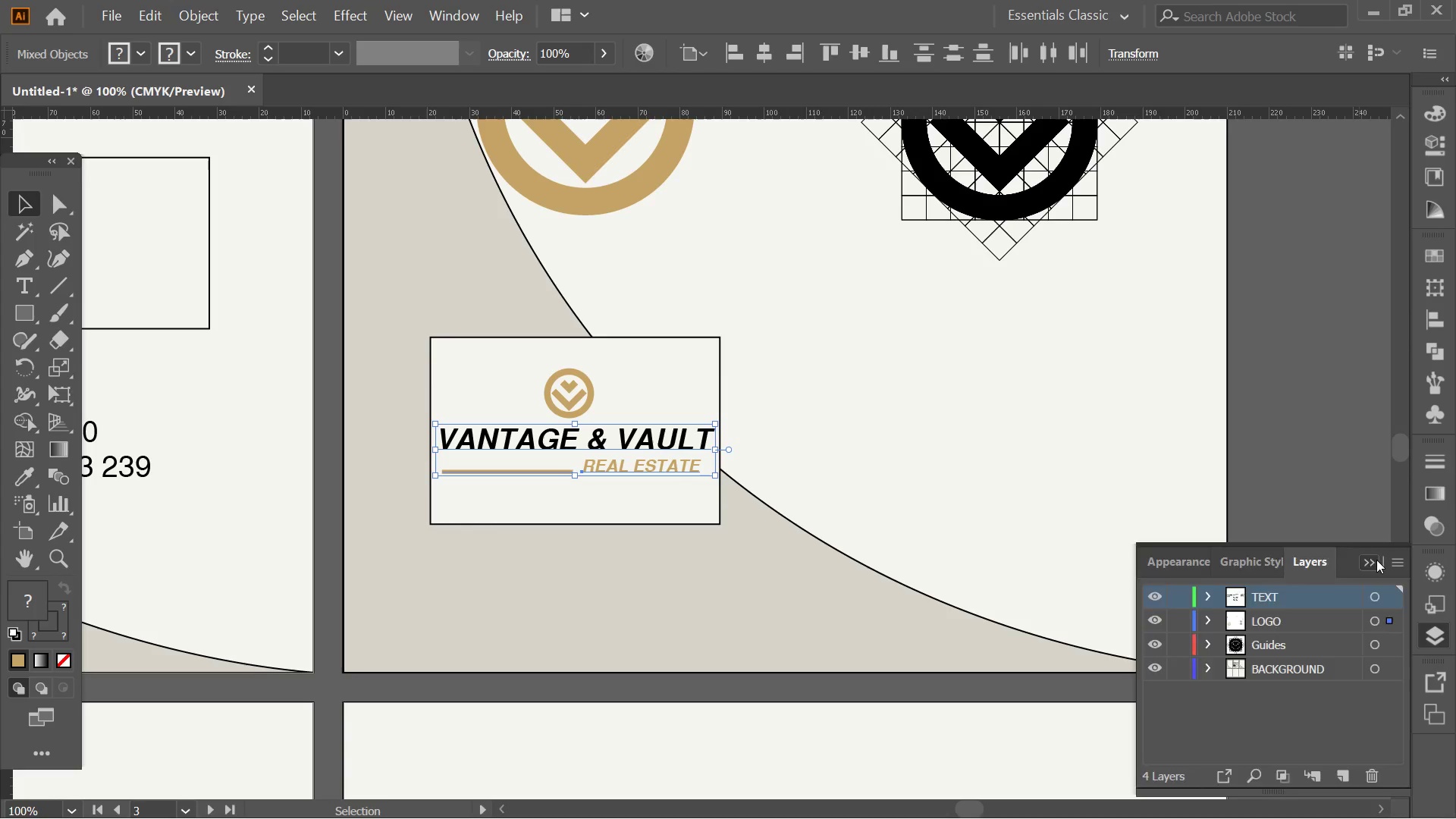 
double_click([1332, 489])
 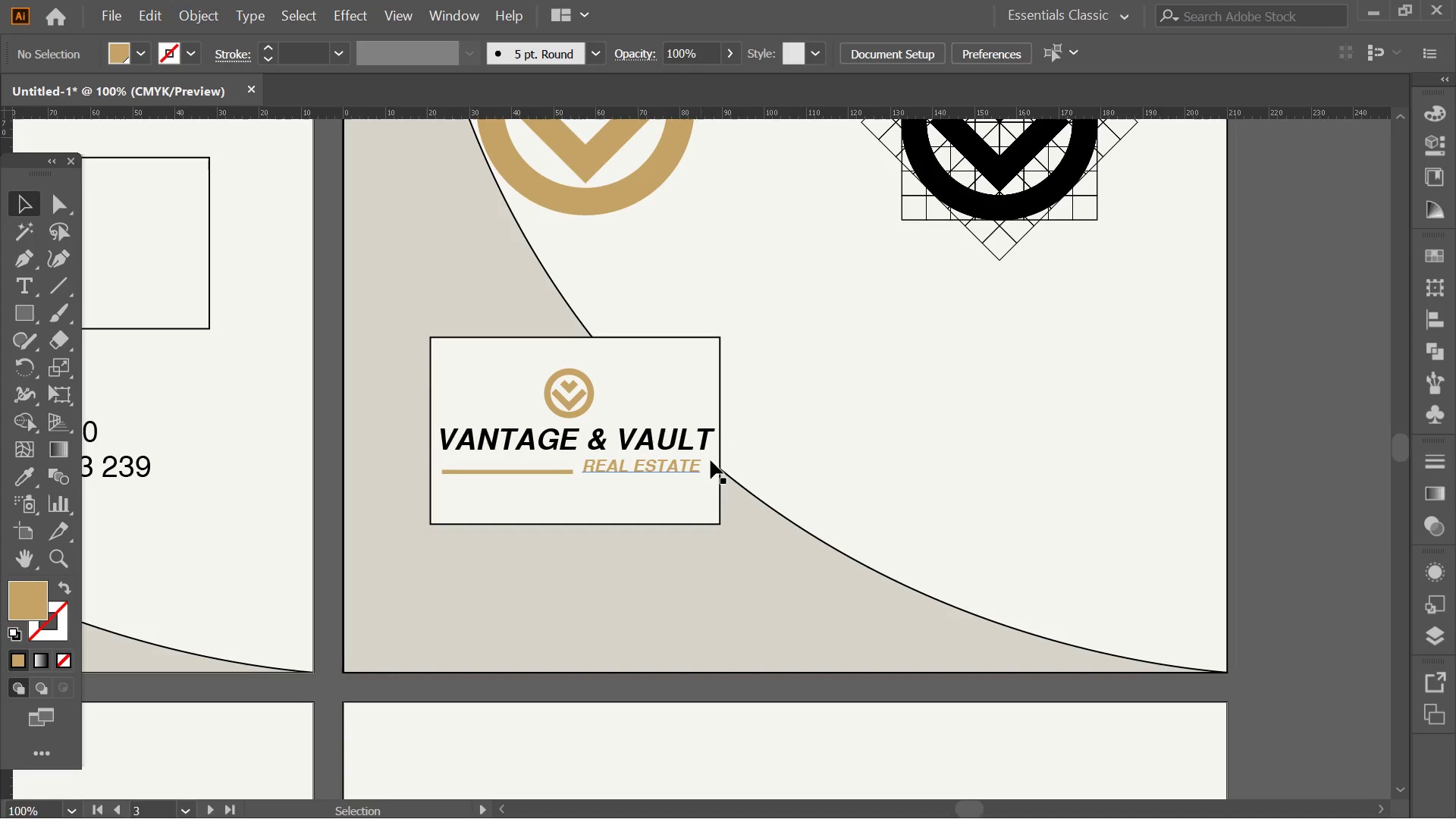 
key(Alt+AltLeft)
 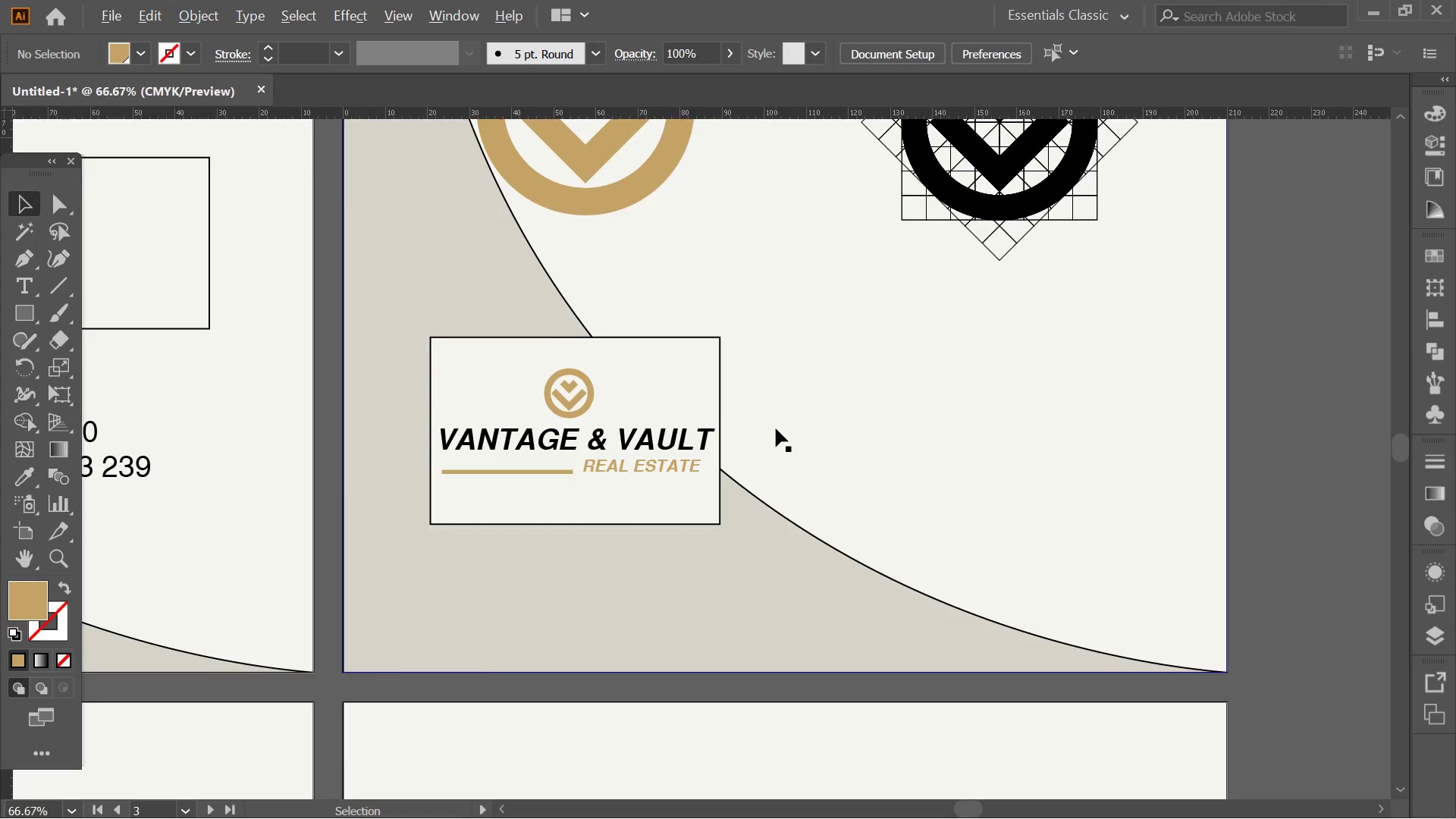 
hold_key(key=Space, duration=0.59)
 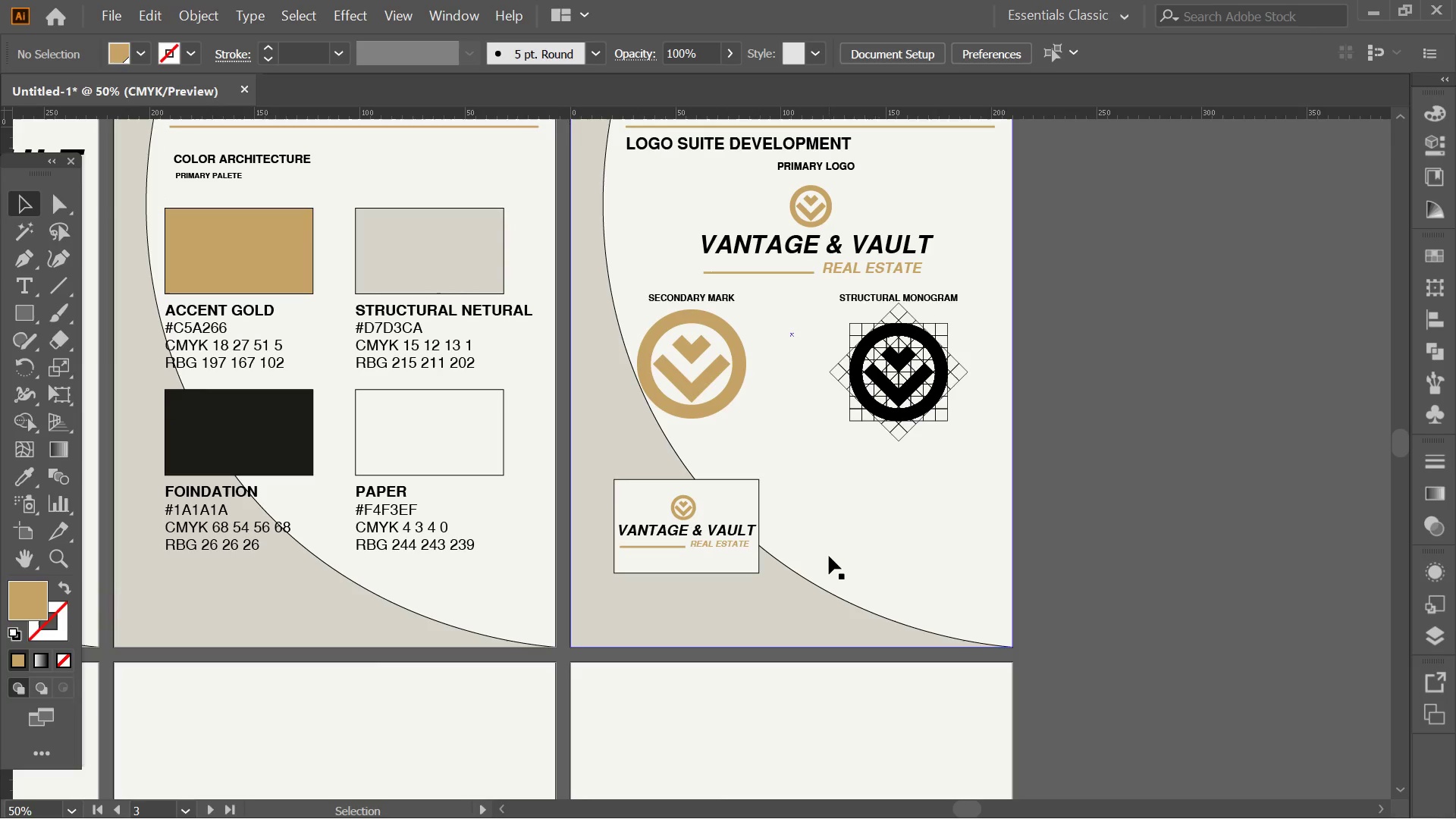 
left_click_drag(start_coordinate=[912, 436], to_coordinate=[922, 529])
 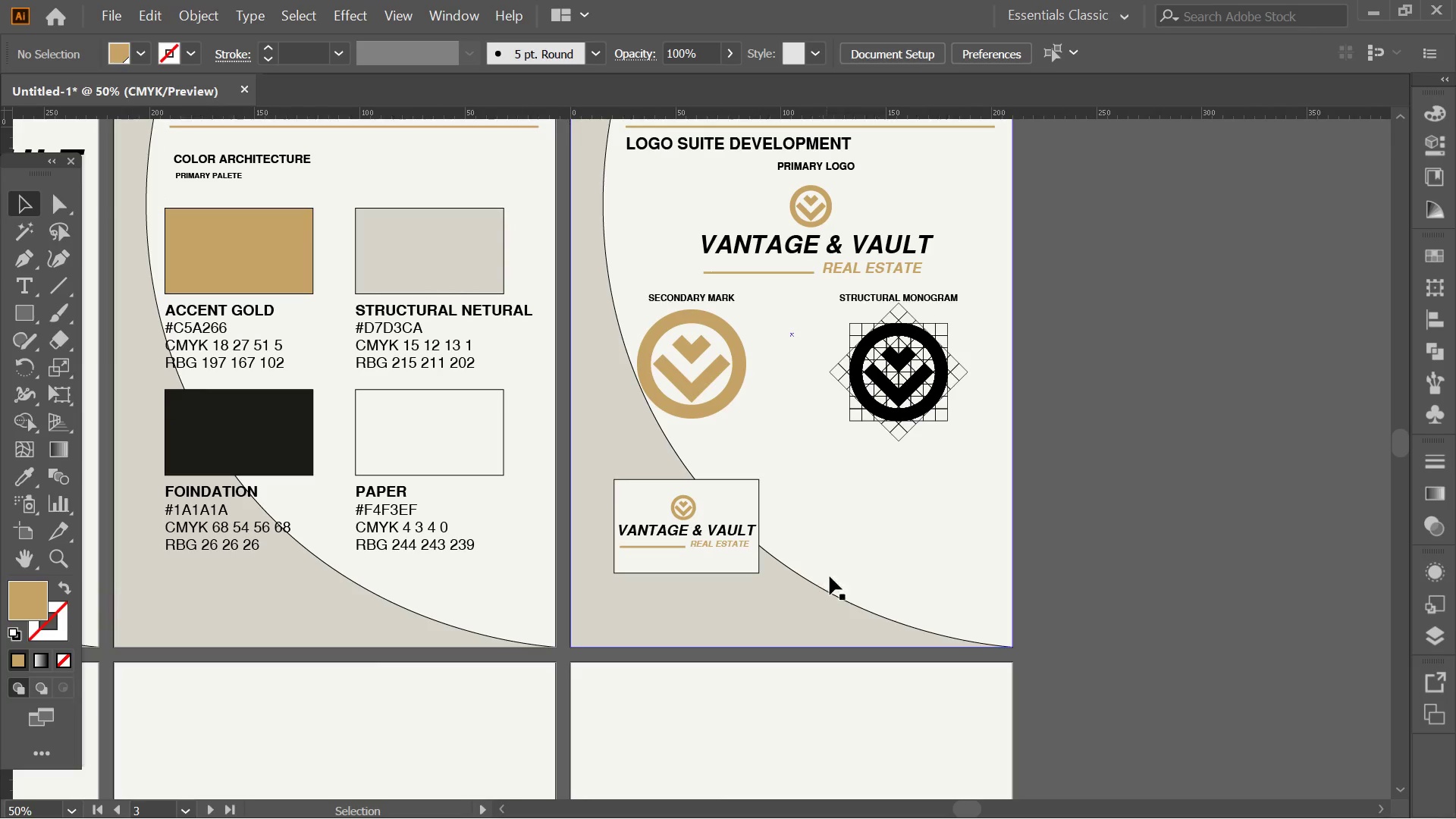 
scroll: coordinate [776, 428], scroll_direction: down, amount: 2.0
 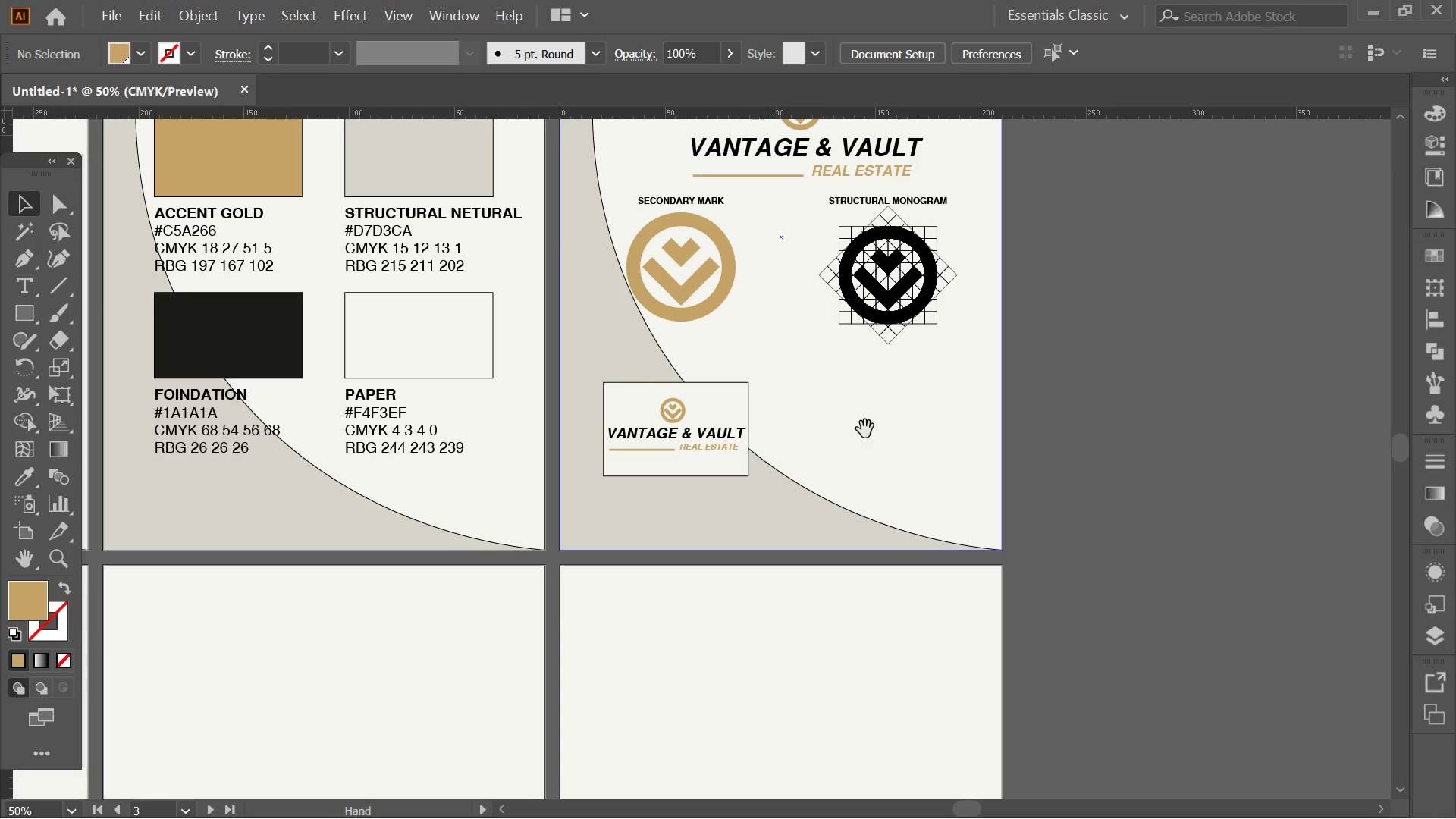 
key(Alt+AltLeft)
 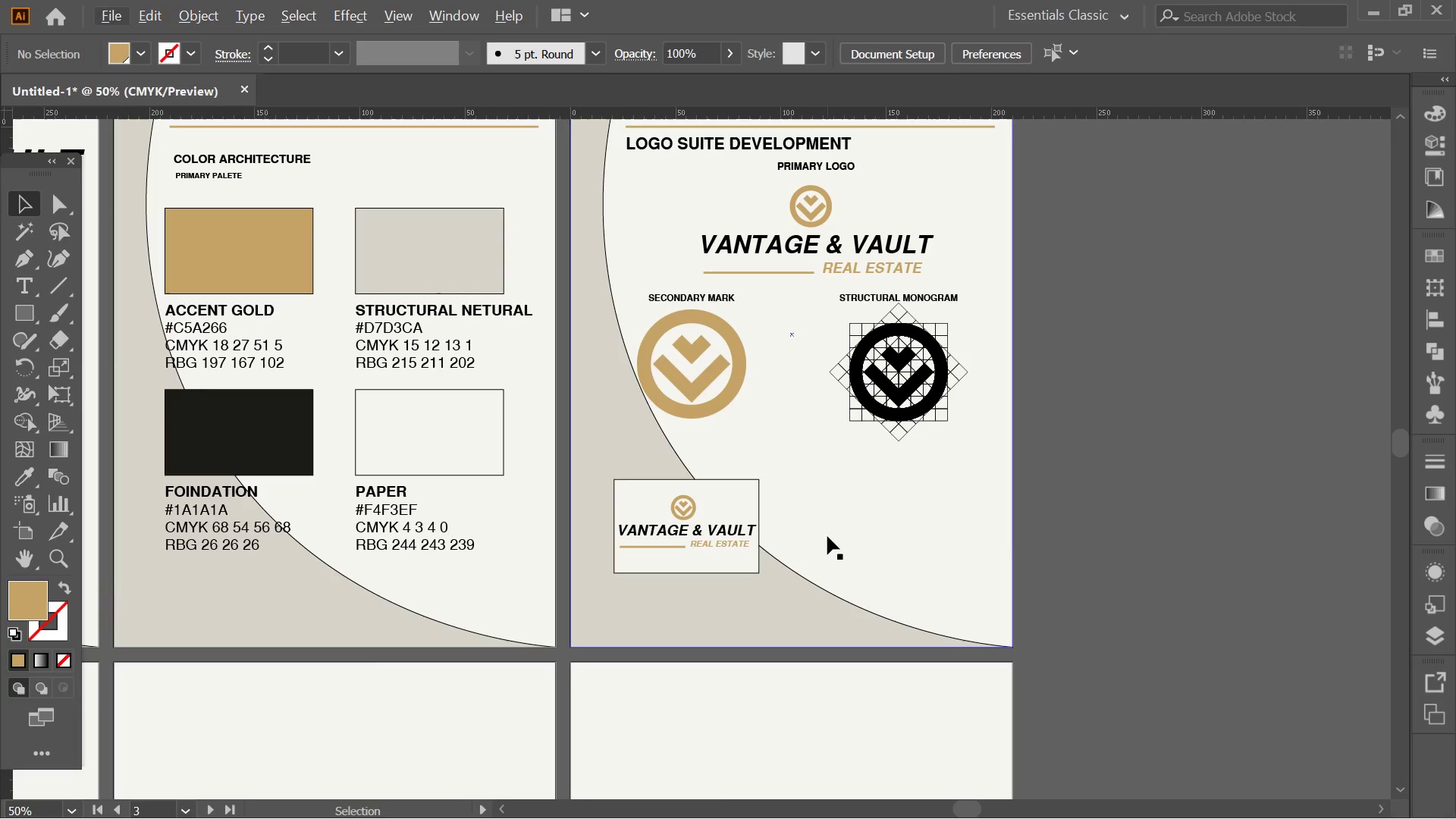 
hold_key(key=AltLeft, duration=0.64)
scroll: coordinate [822, 532], scroll_direction: up, amount: 1.0
 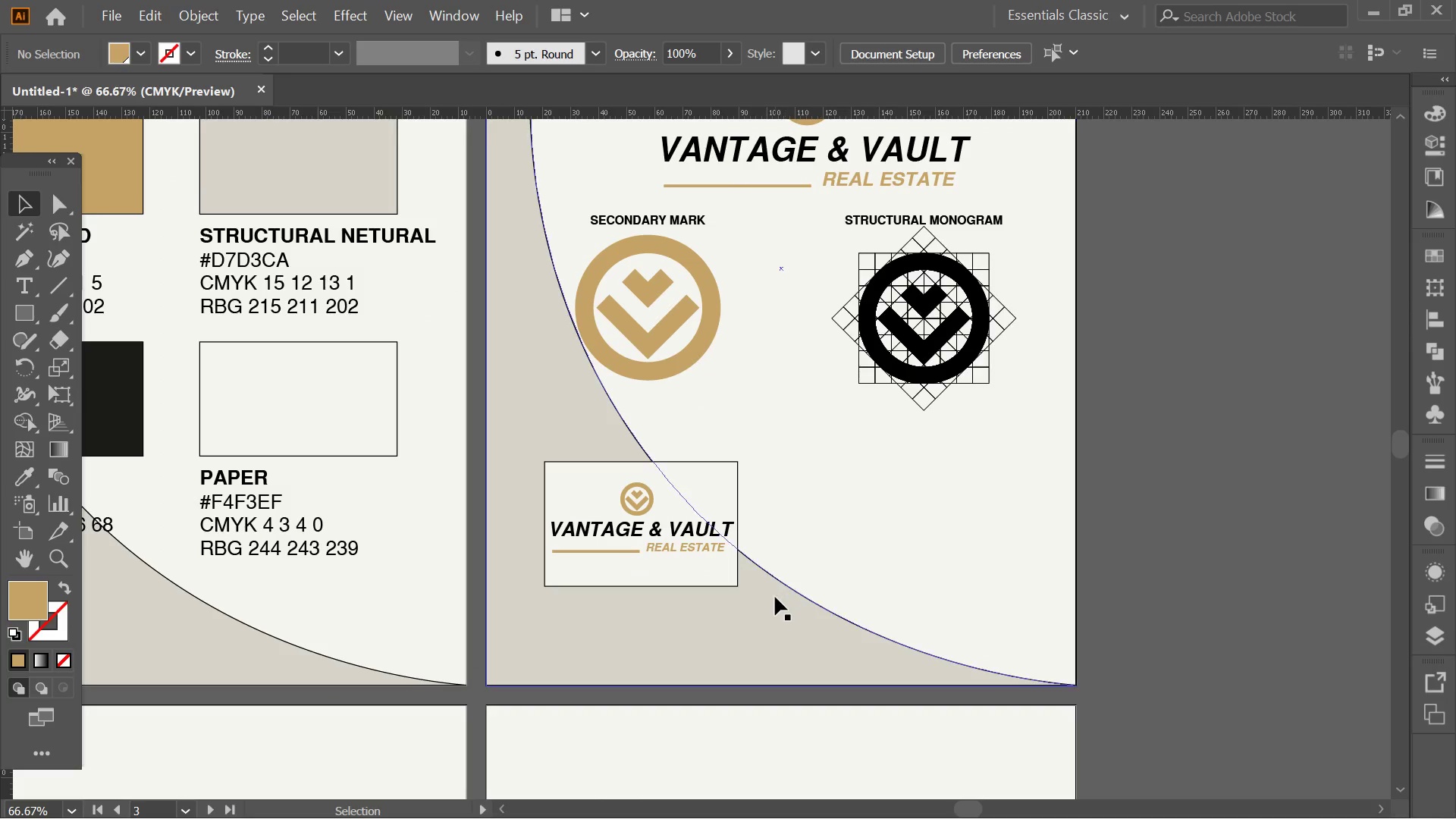 
hold_key(key=AltLeft, duration=0.36)
scroll: coordinate [717, 598], scroll_direction: up, amount: 1.0
 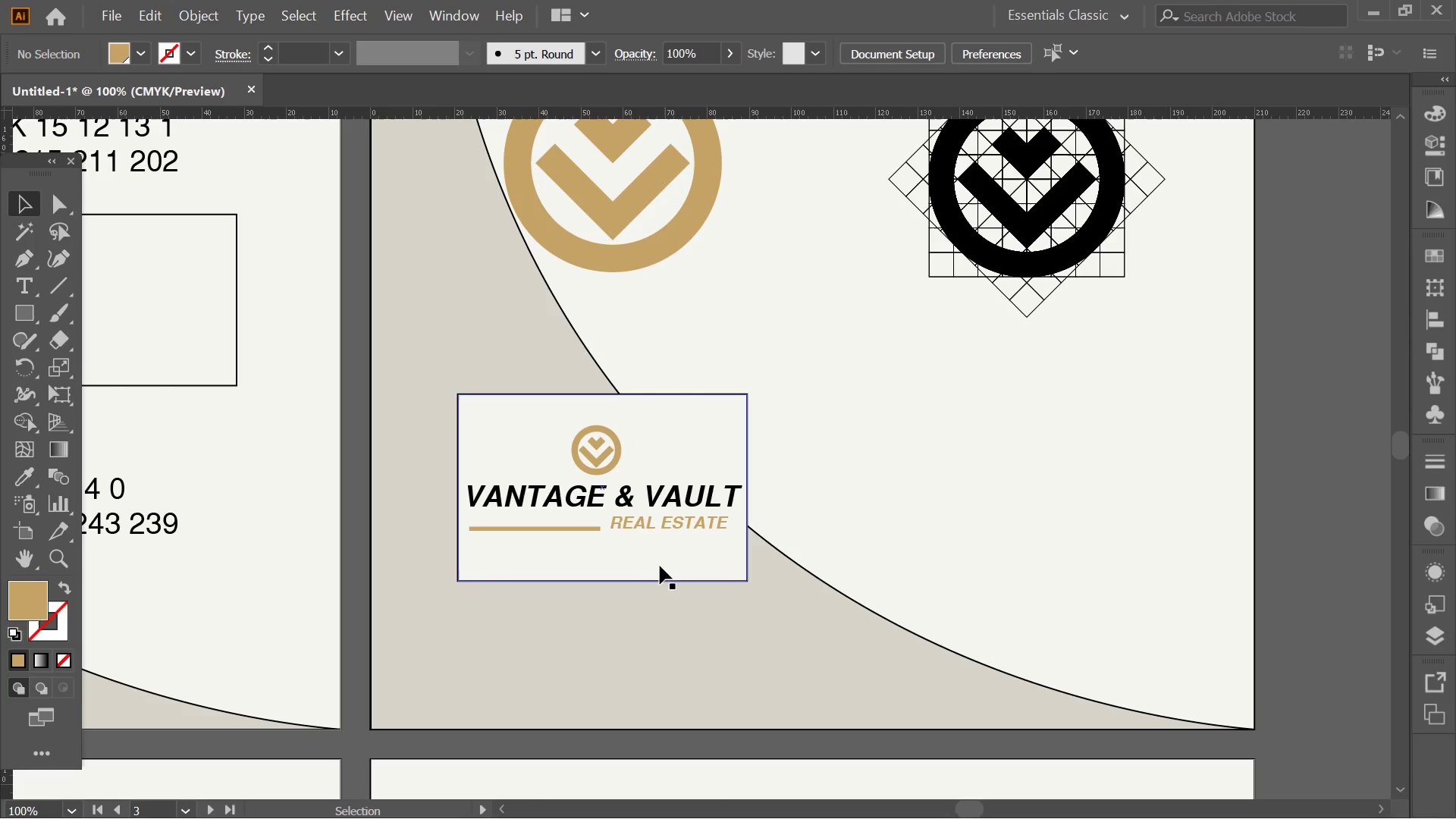 
hold_key(key=AltLeft, duration=0.45)
hold_key(key=AltLeft, duration=0.89)
scroll: coordinate [632, 533], scroll_direction: down, amount: 1.0
 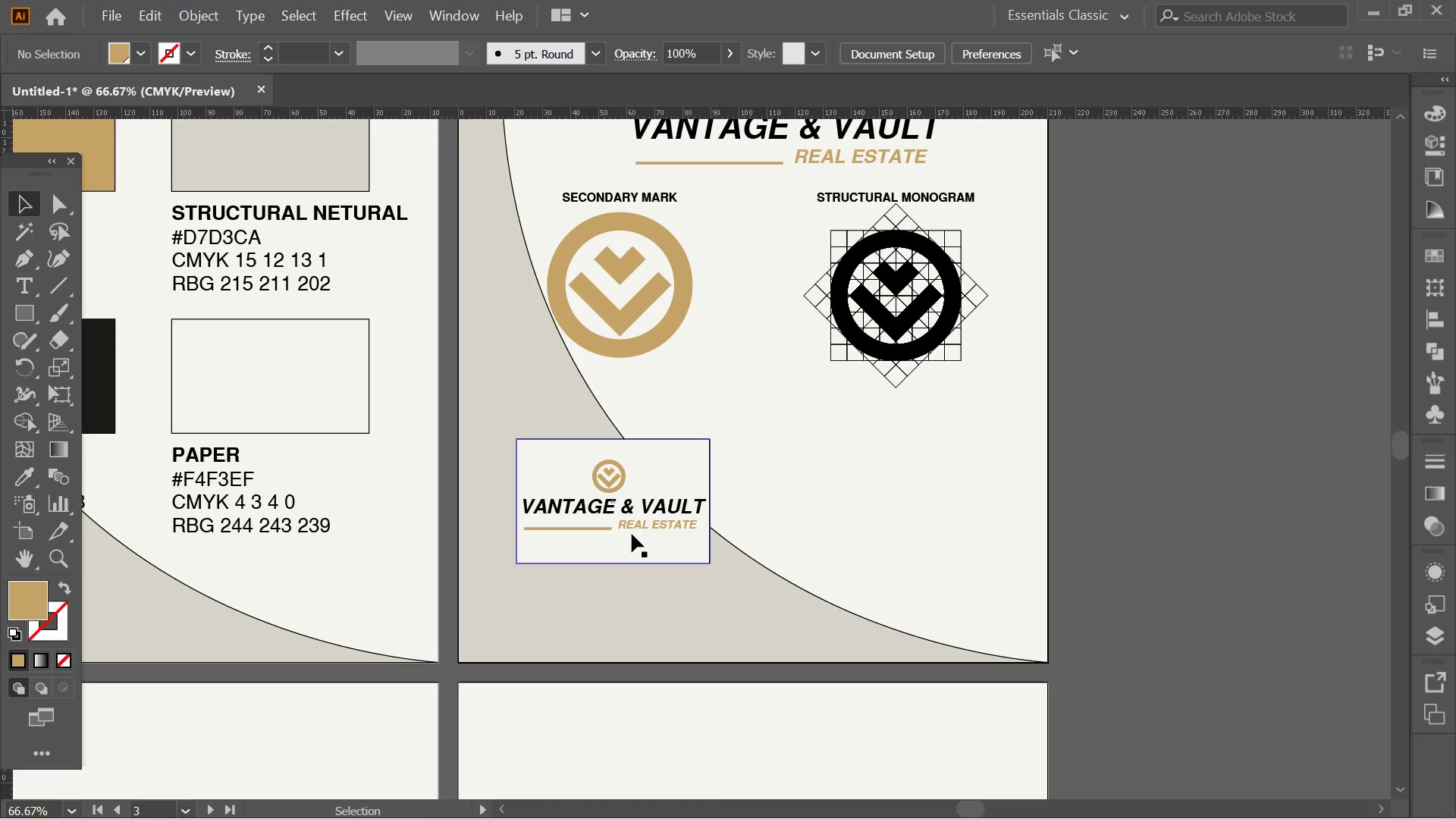 
hold_key(key=AltLeft, duration=0.61)
scroll: coordinate [633, 540], scroll_direction: up, amount: 1.0
 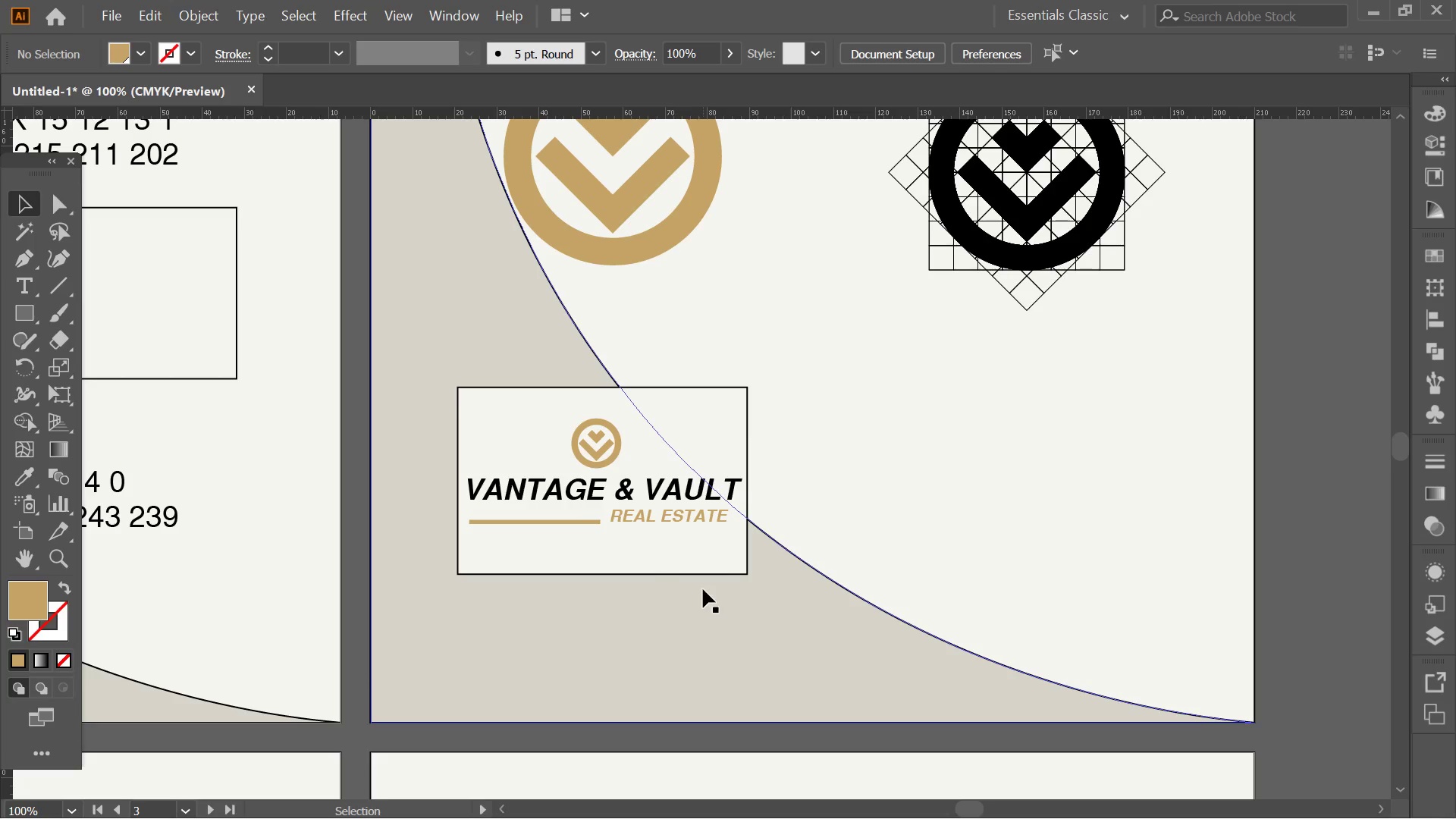 
hold_key(key=AltLeft, duration=0.7)
 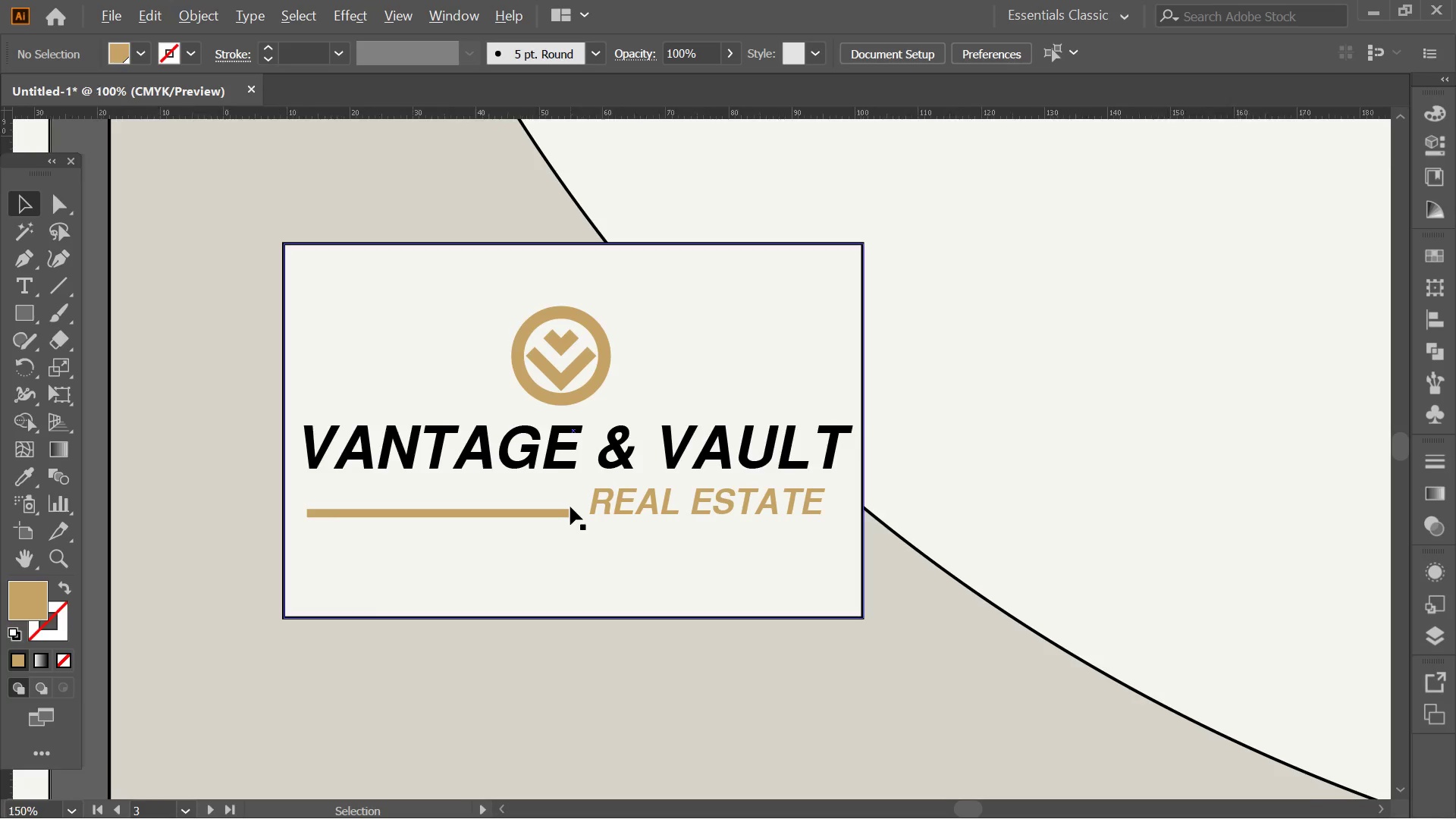 
hold_key(key=AltLeft, duration=0.44)
 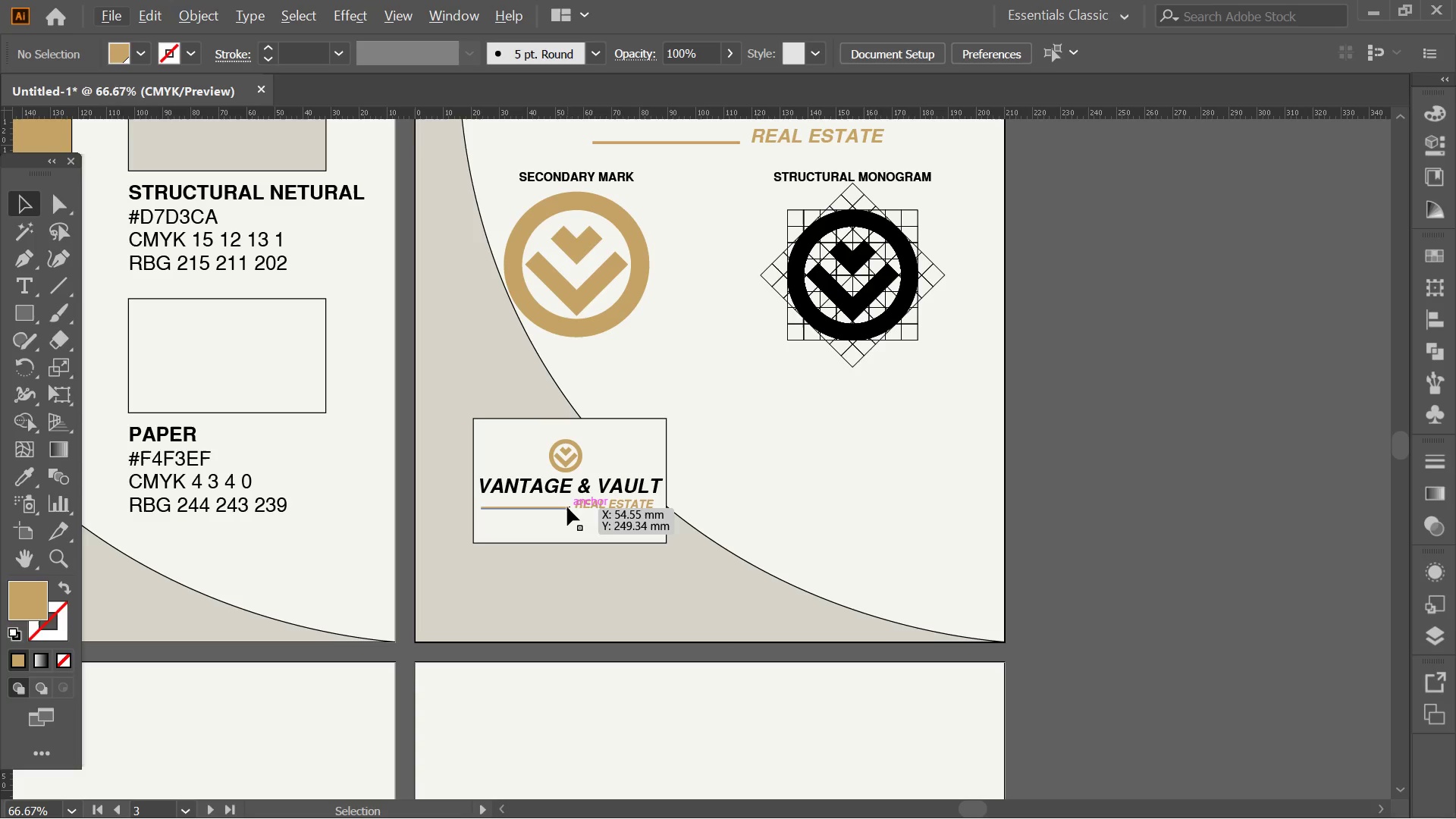 
scroll: coordinate [624, 519], scroll_direction: up, amount: 2.0
 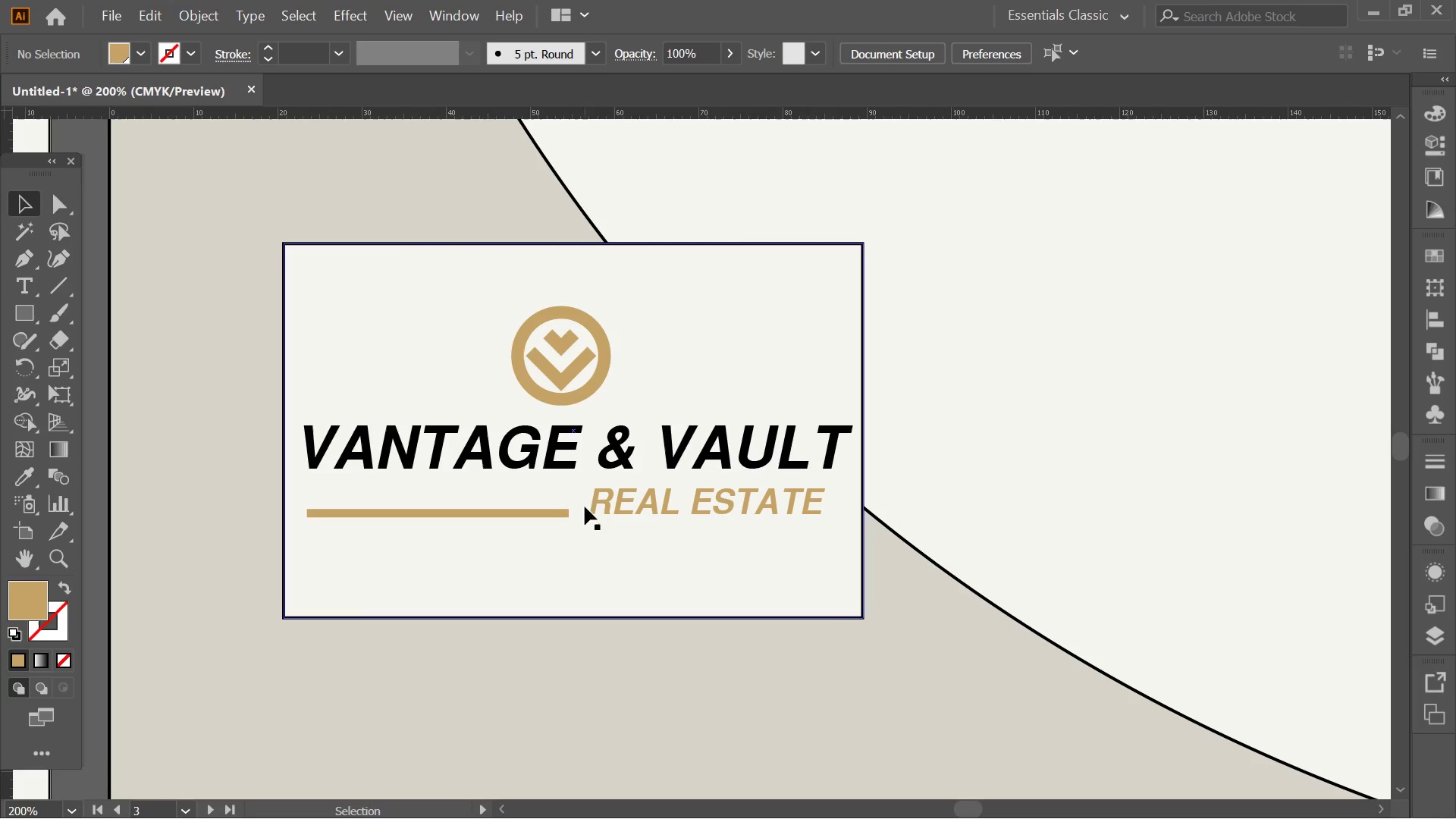 
key(Alt+AltLeft)
 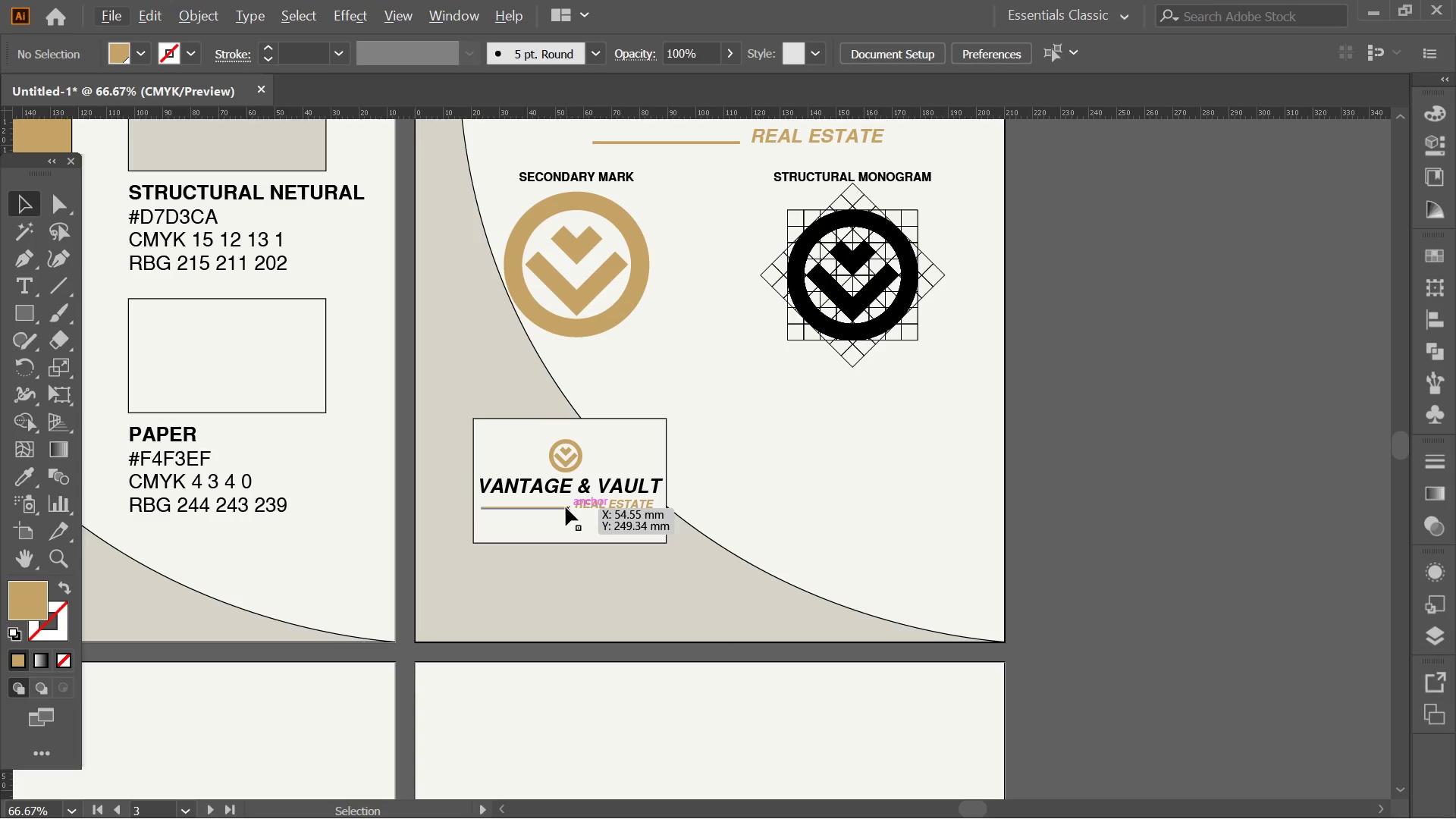 
scroll: coordinate [570, 507], scroll_direction: down, amount: 3.0
 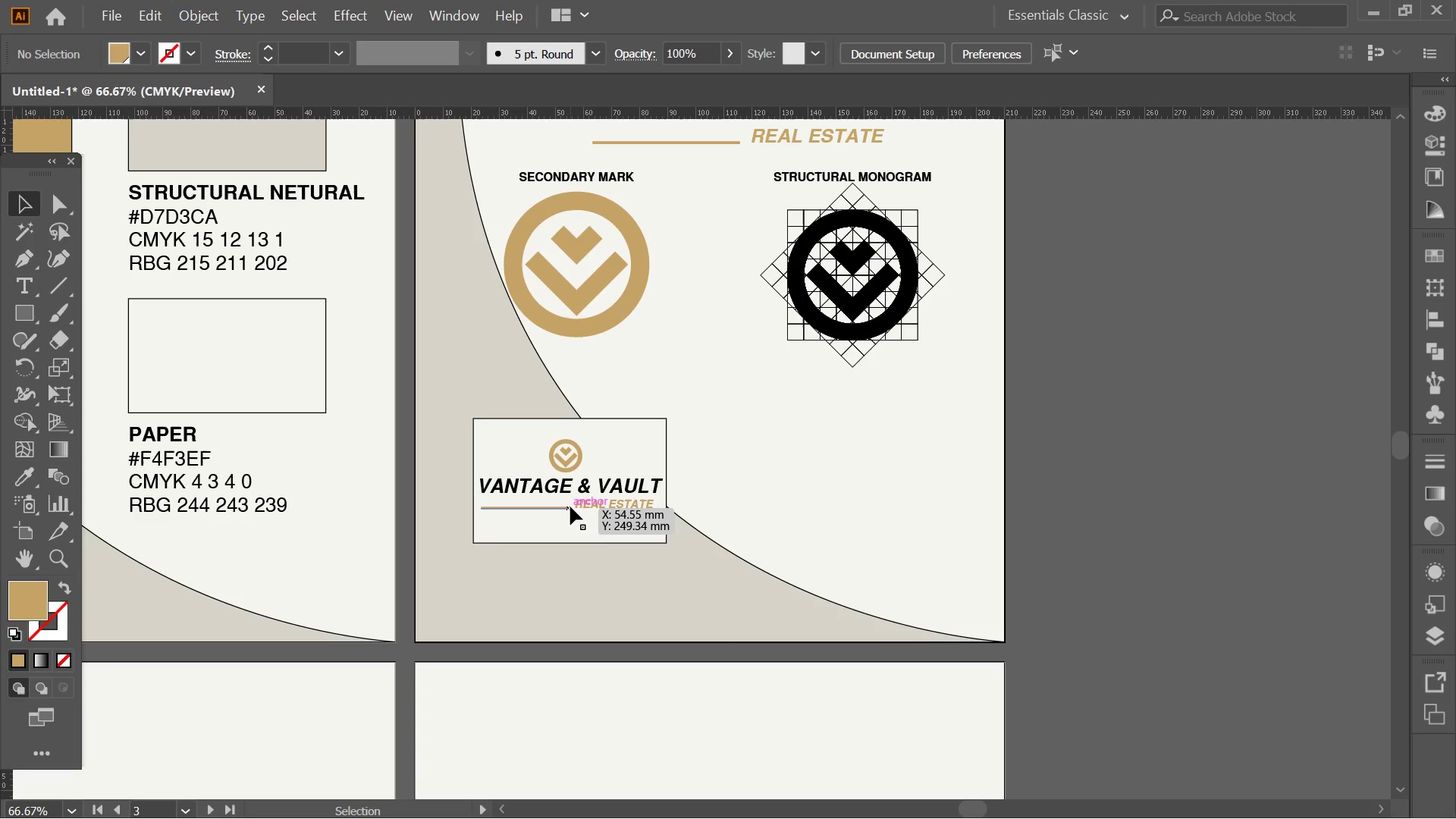 
left_click([562, 509])
 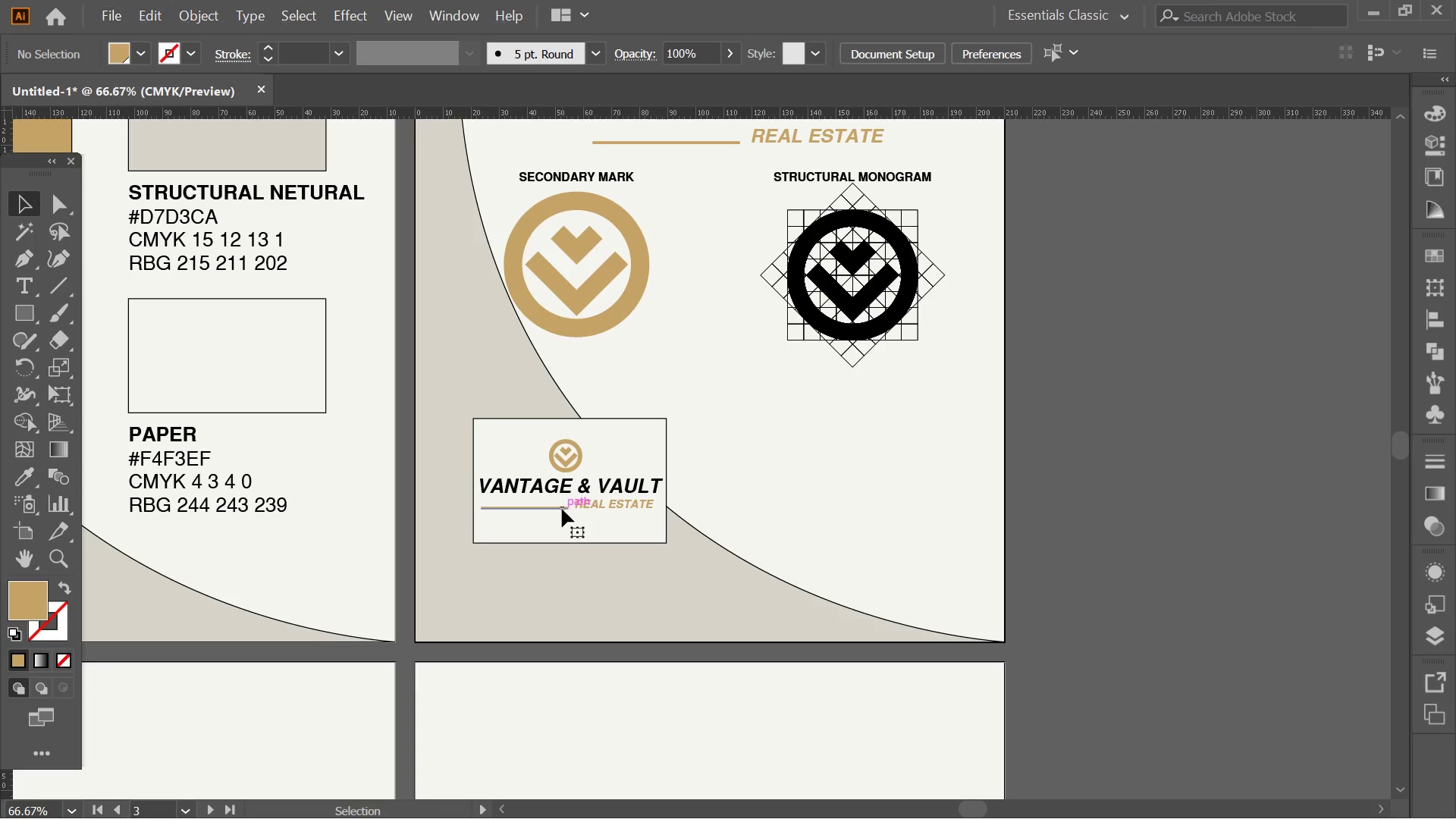 
hold_key(key=AltLeft, duration=0.39)
scroll: coordinate [562, 509], scroll_direction: up, amount: 3.0
 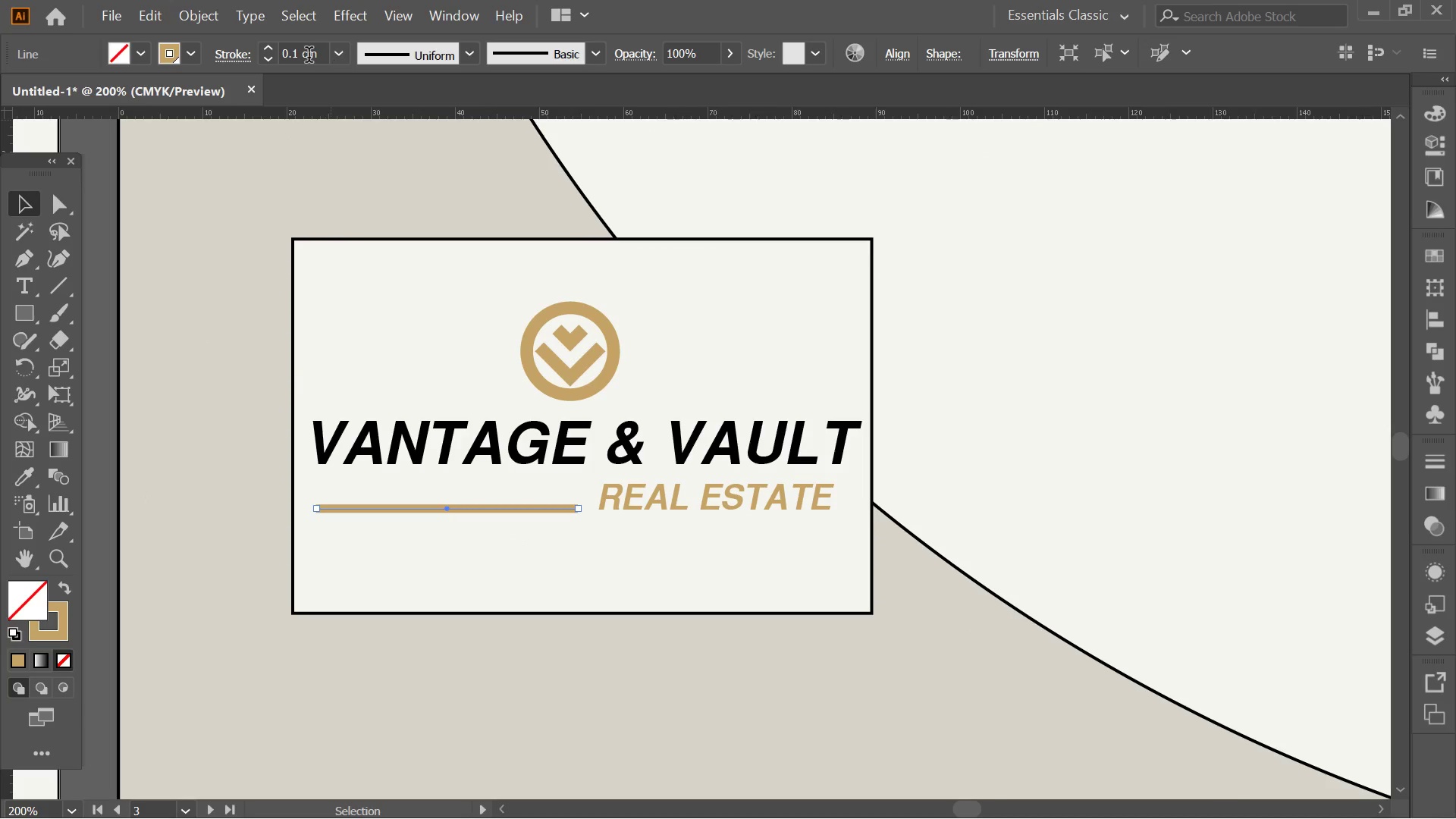 
left_click([270, 58])
 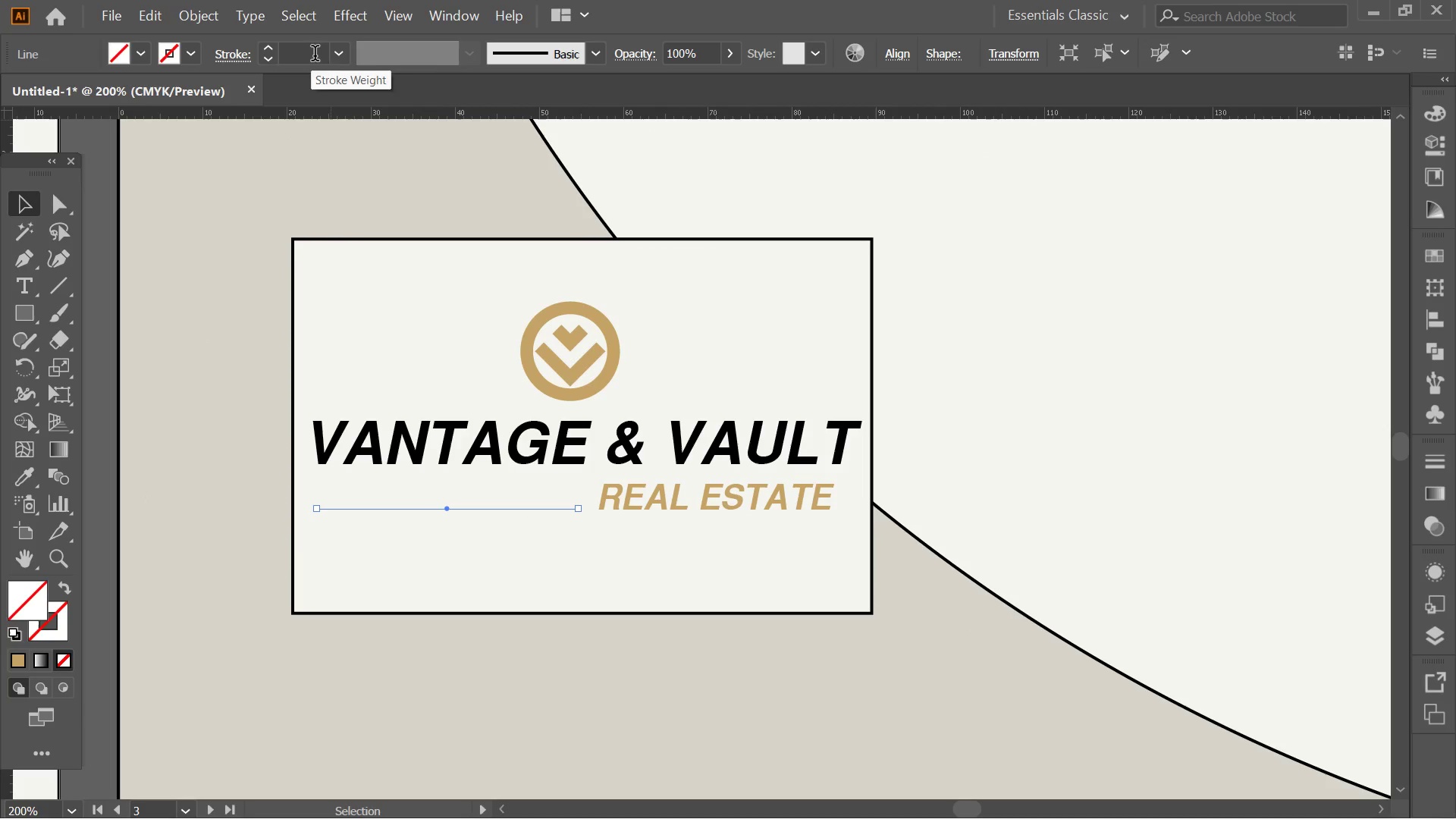 
left_click([340, 55])
 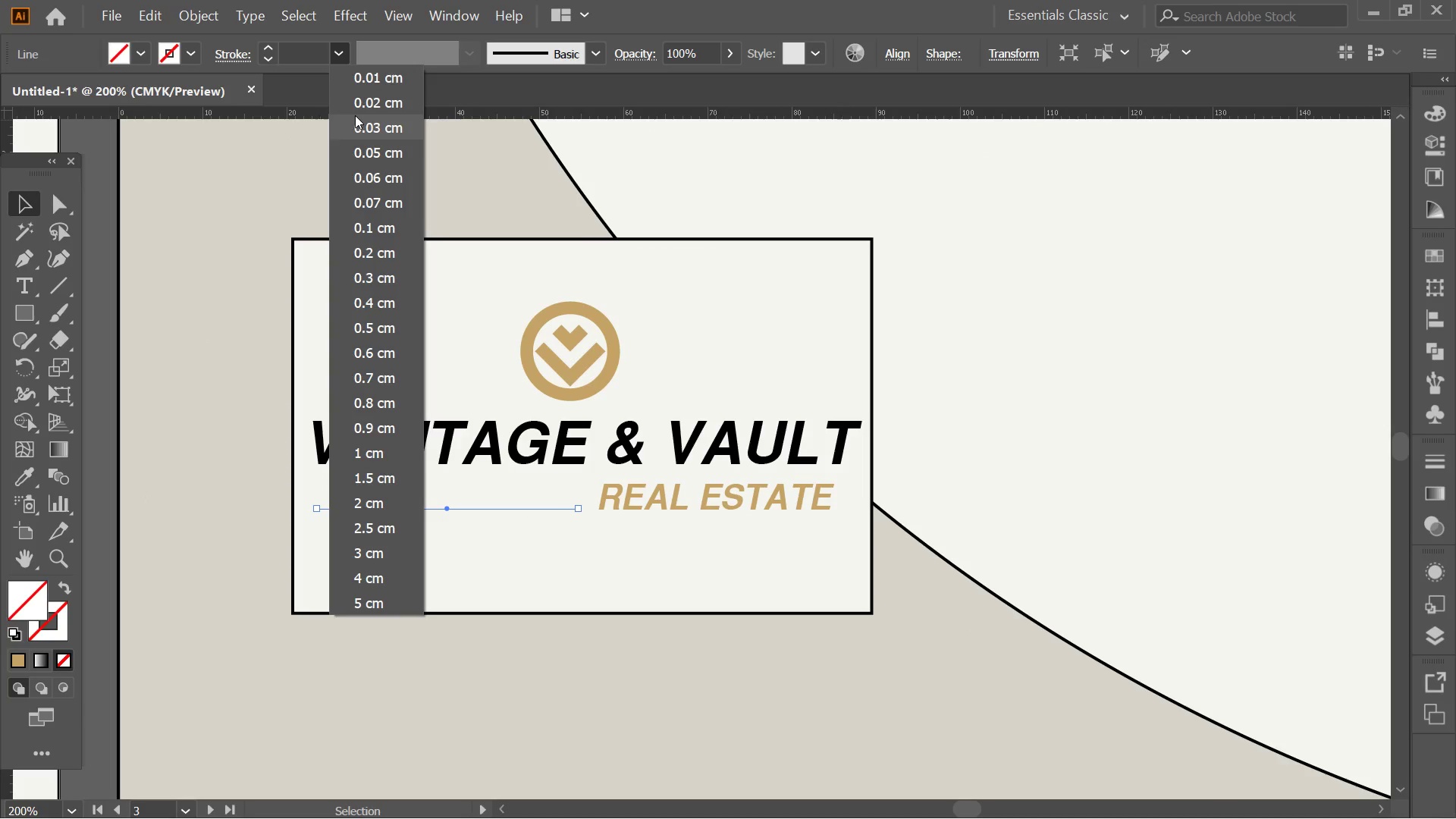 
left_click([355, 115])
 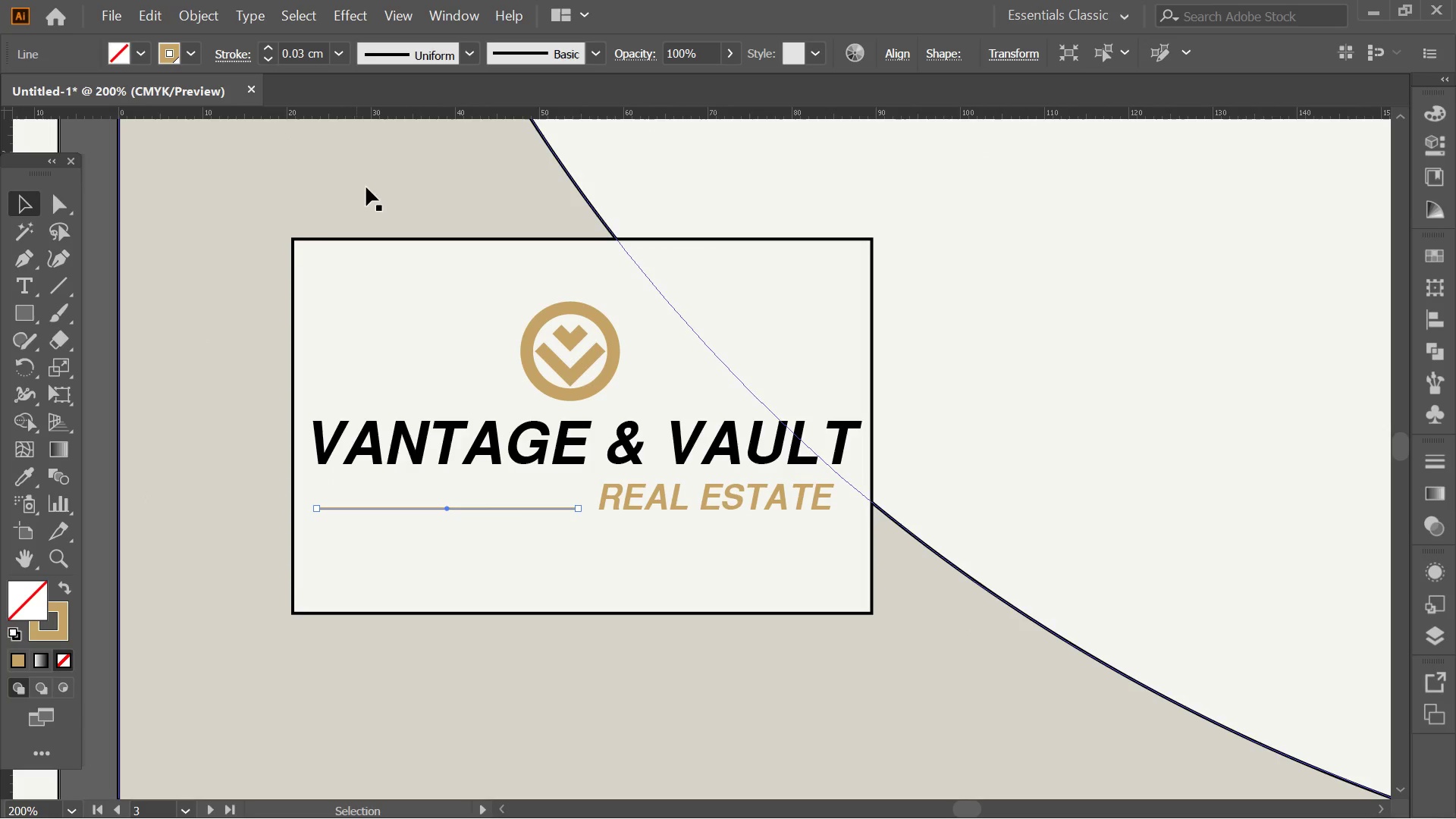 
key(Alt+AltLeft)
 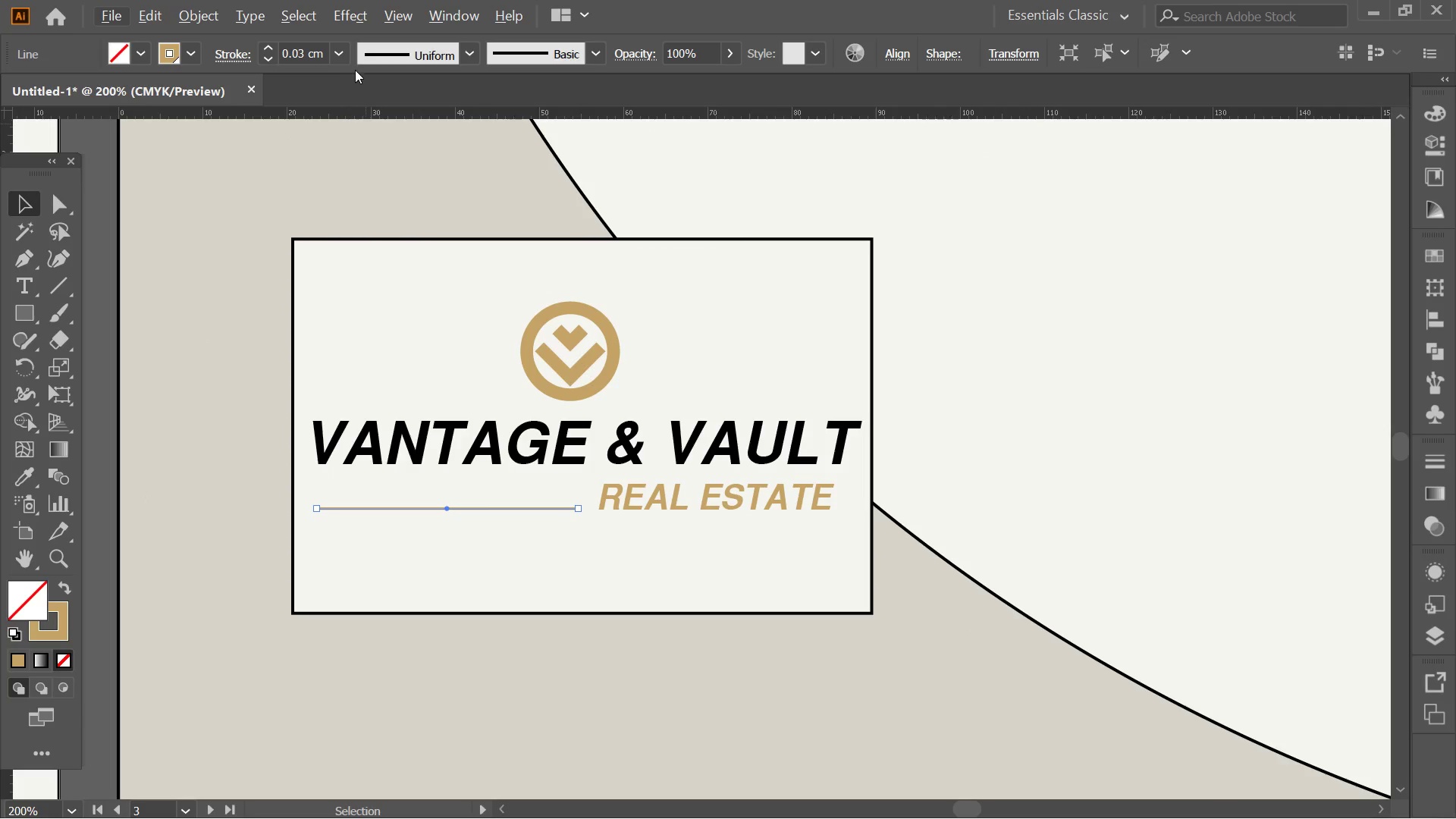 
left_click([341, 49])
 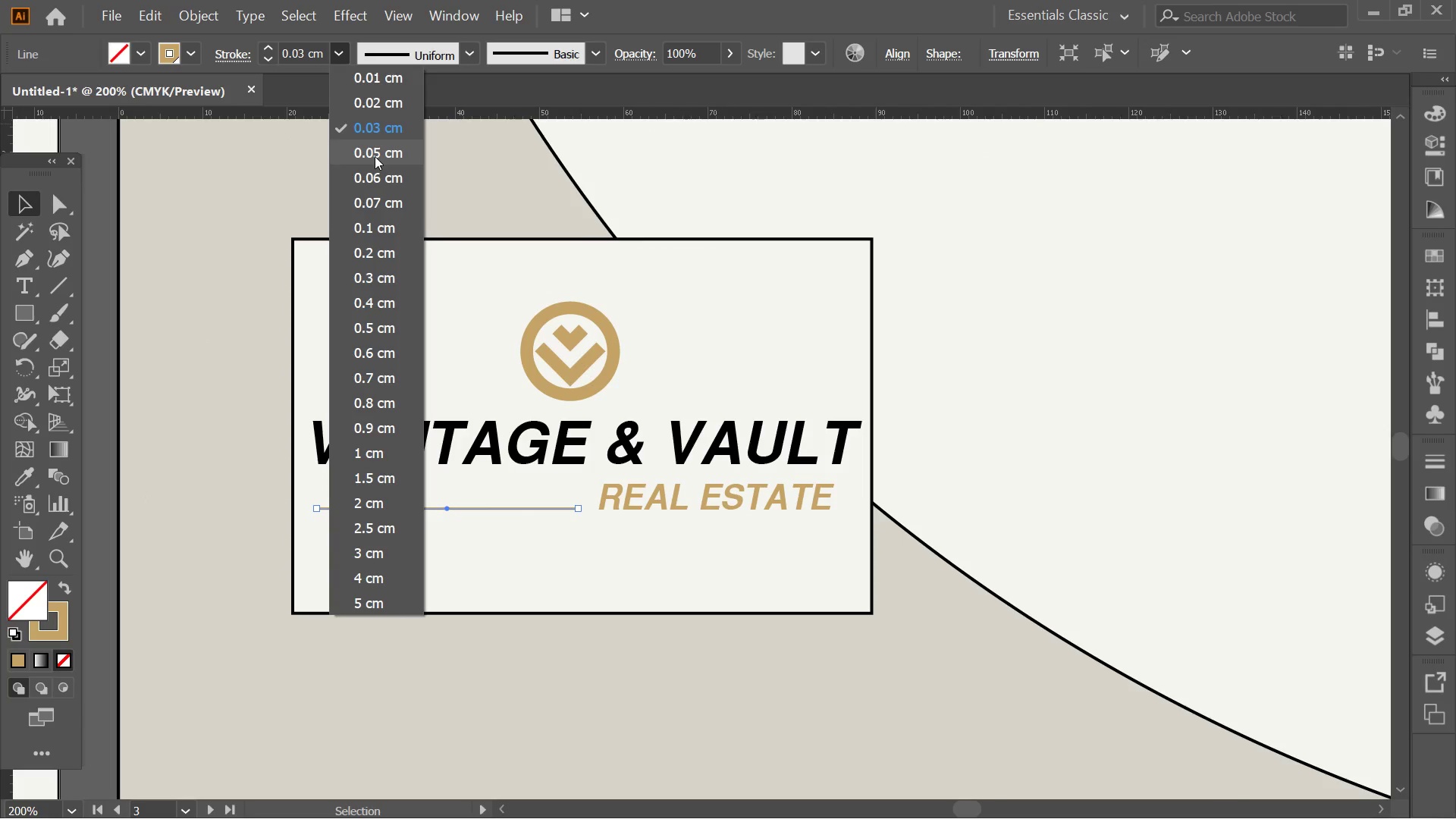 
left_click([375, 156])
 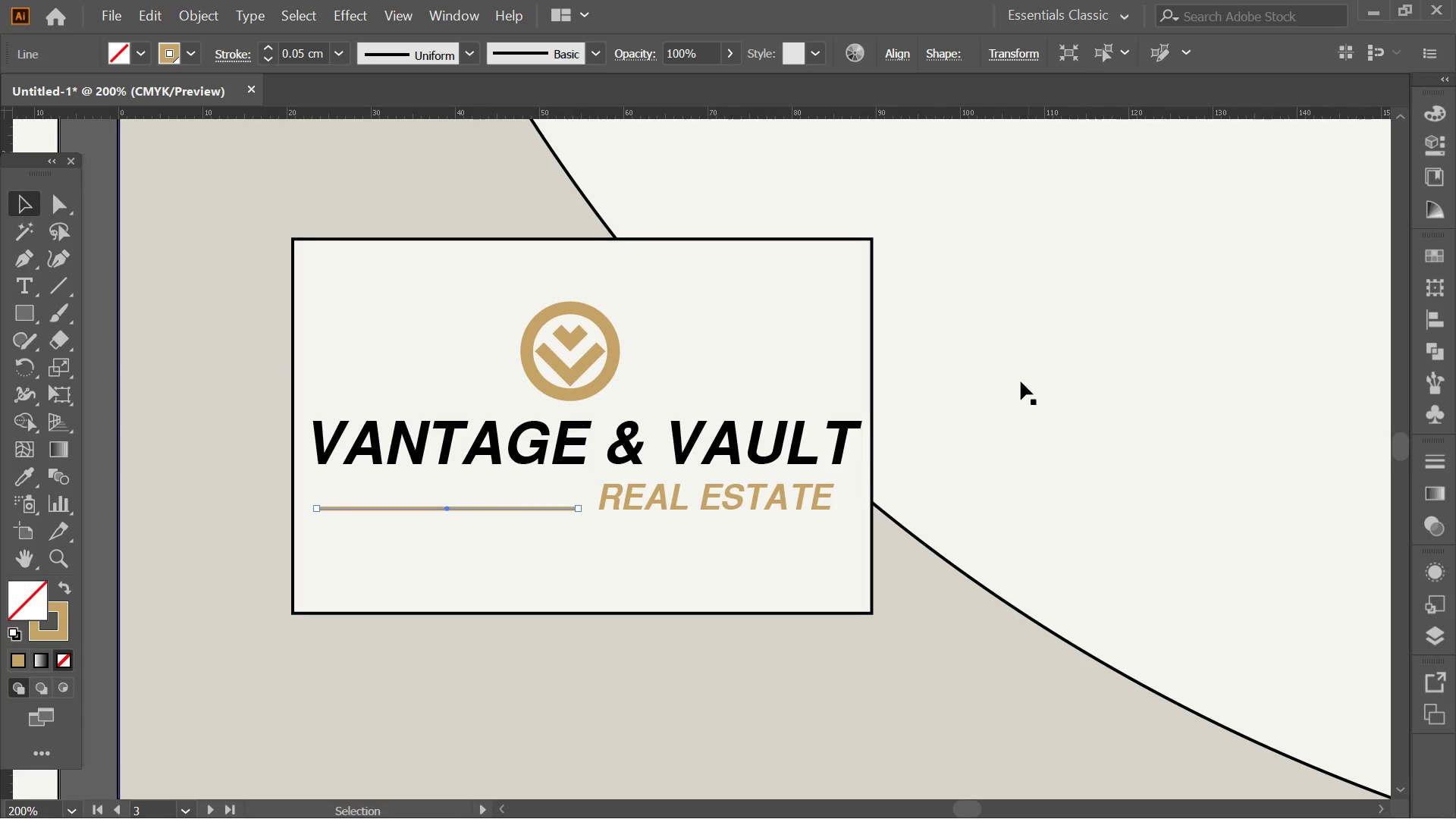 
left_click([1012, 378])
 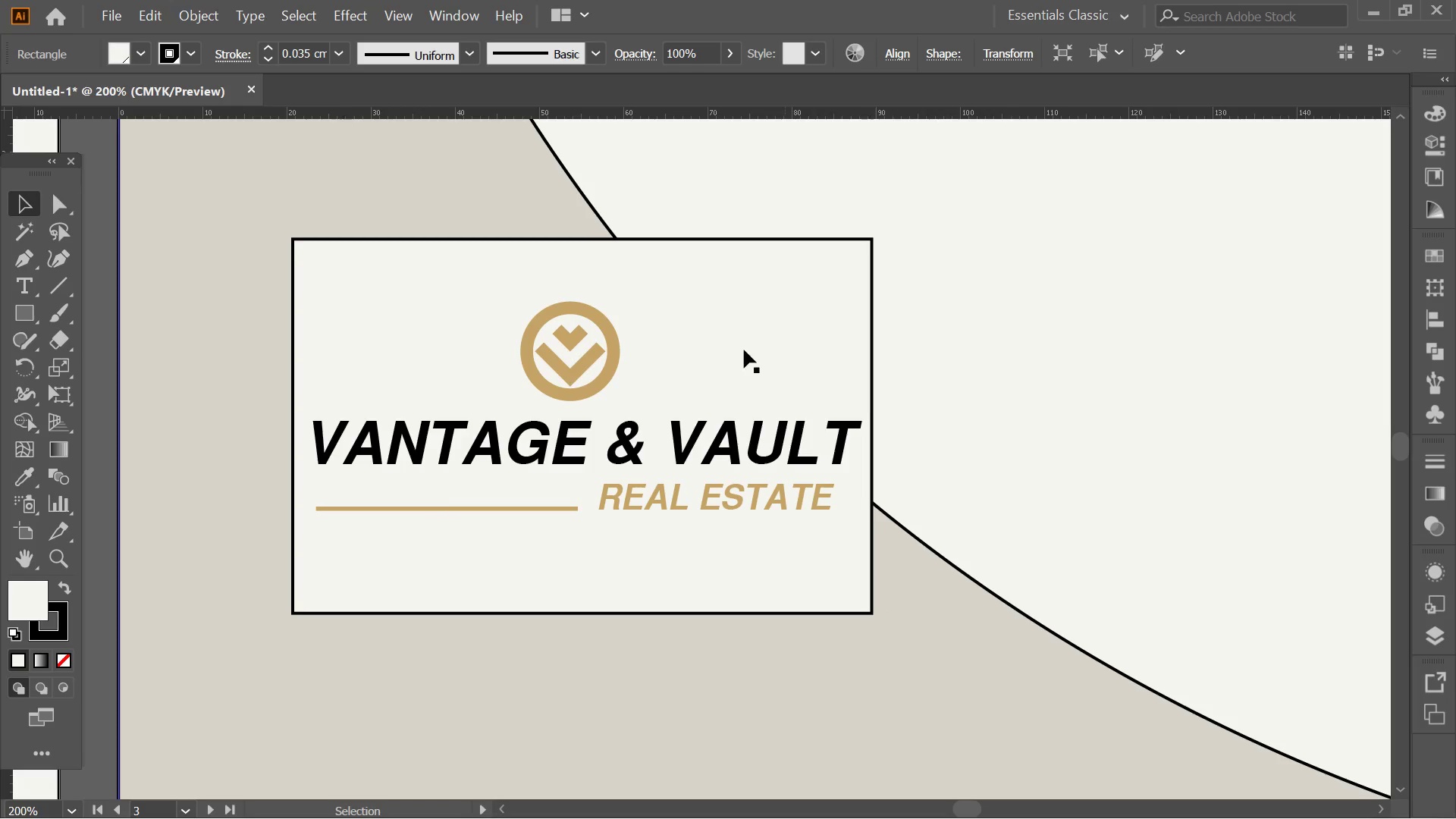 
hold_key(key=AltLeft, duration=0.38)
 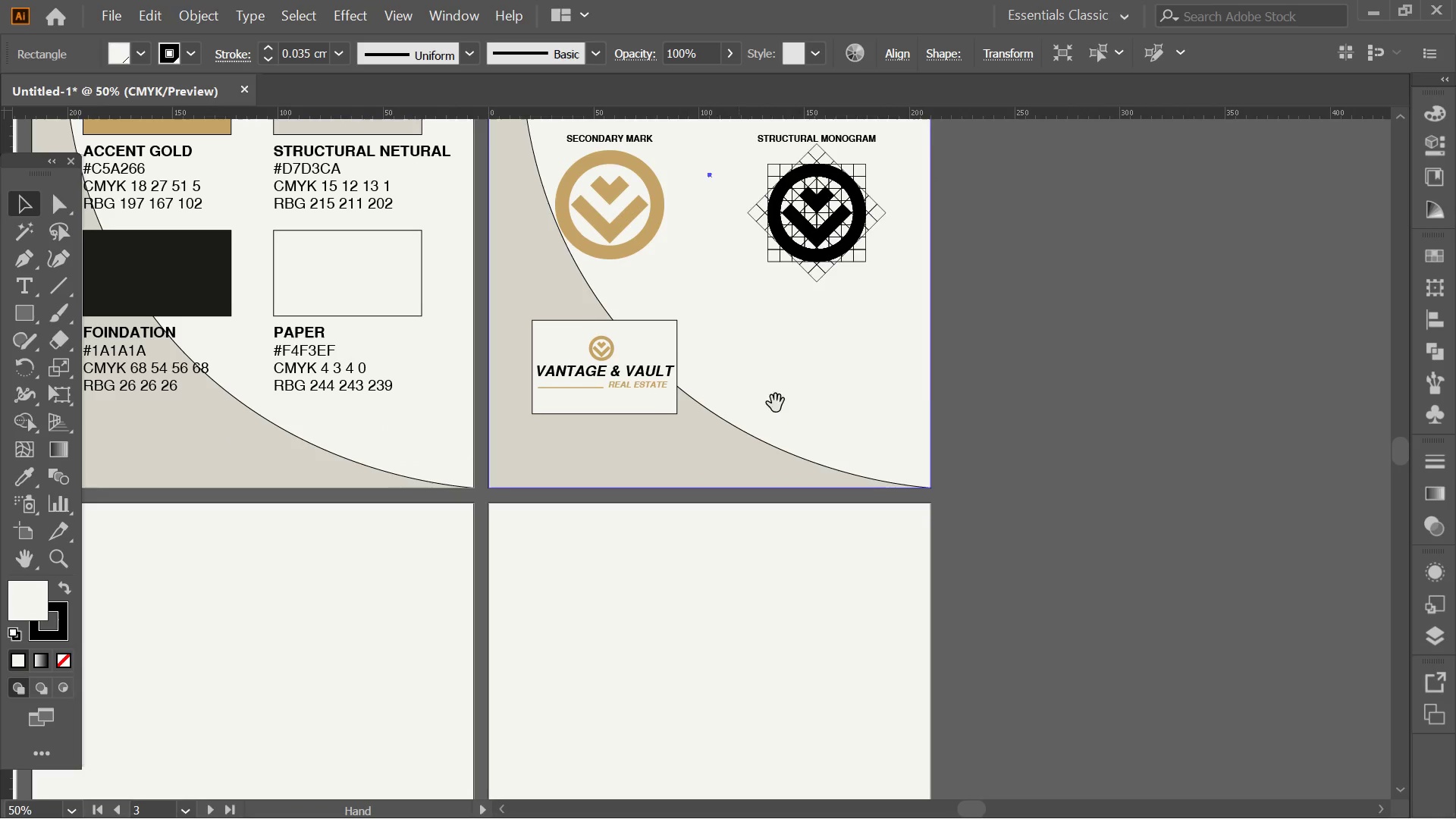 
key(Alt+AltLeft)
 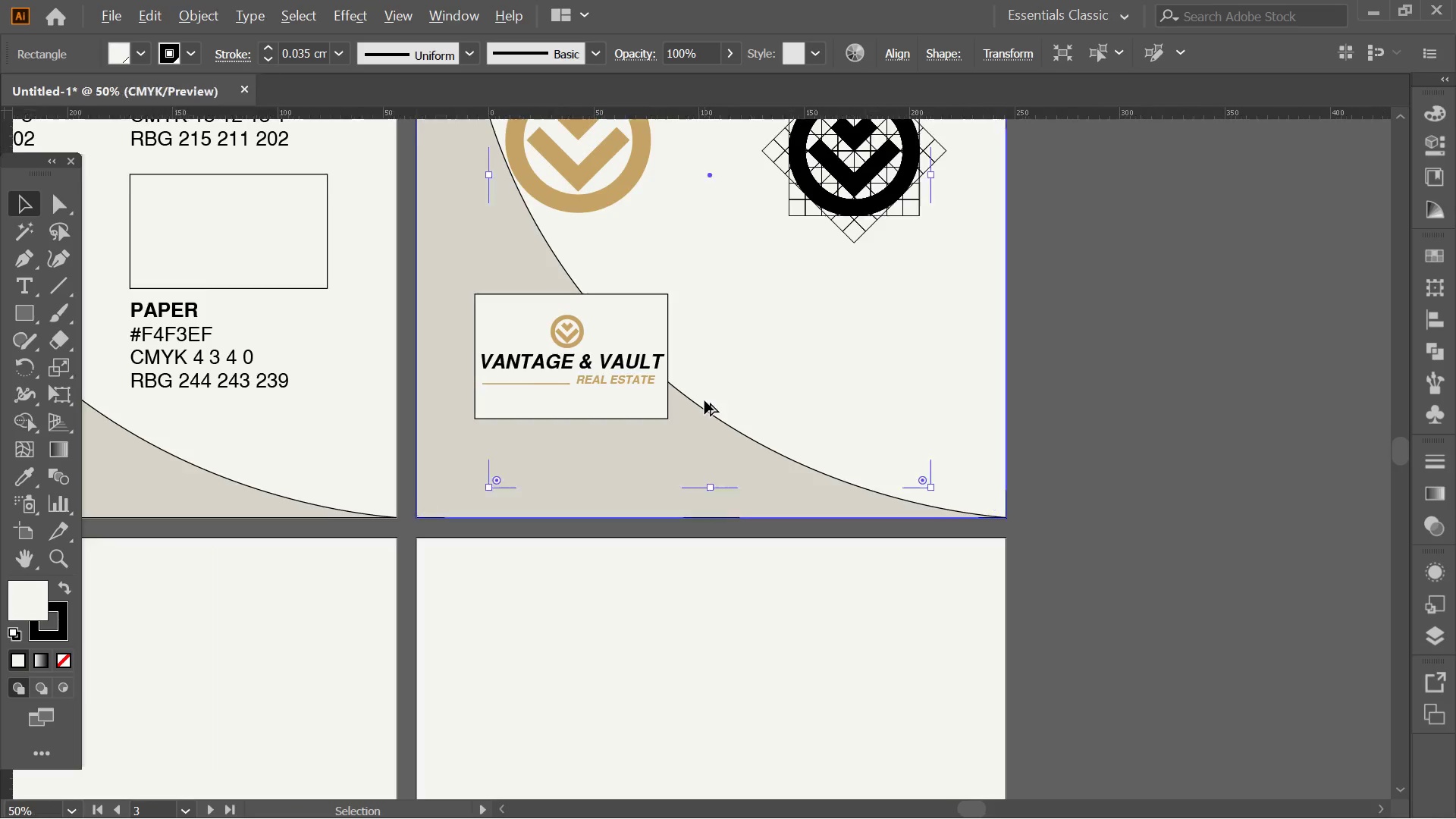 
hold_key(key=Space, duration=0.55)
 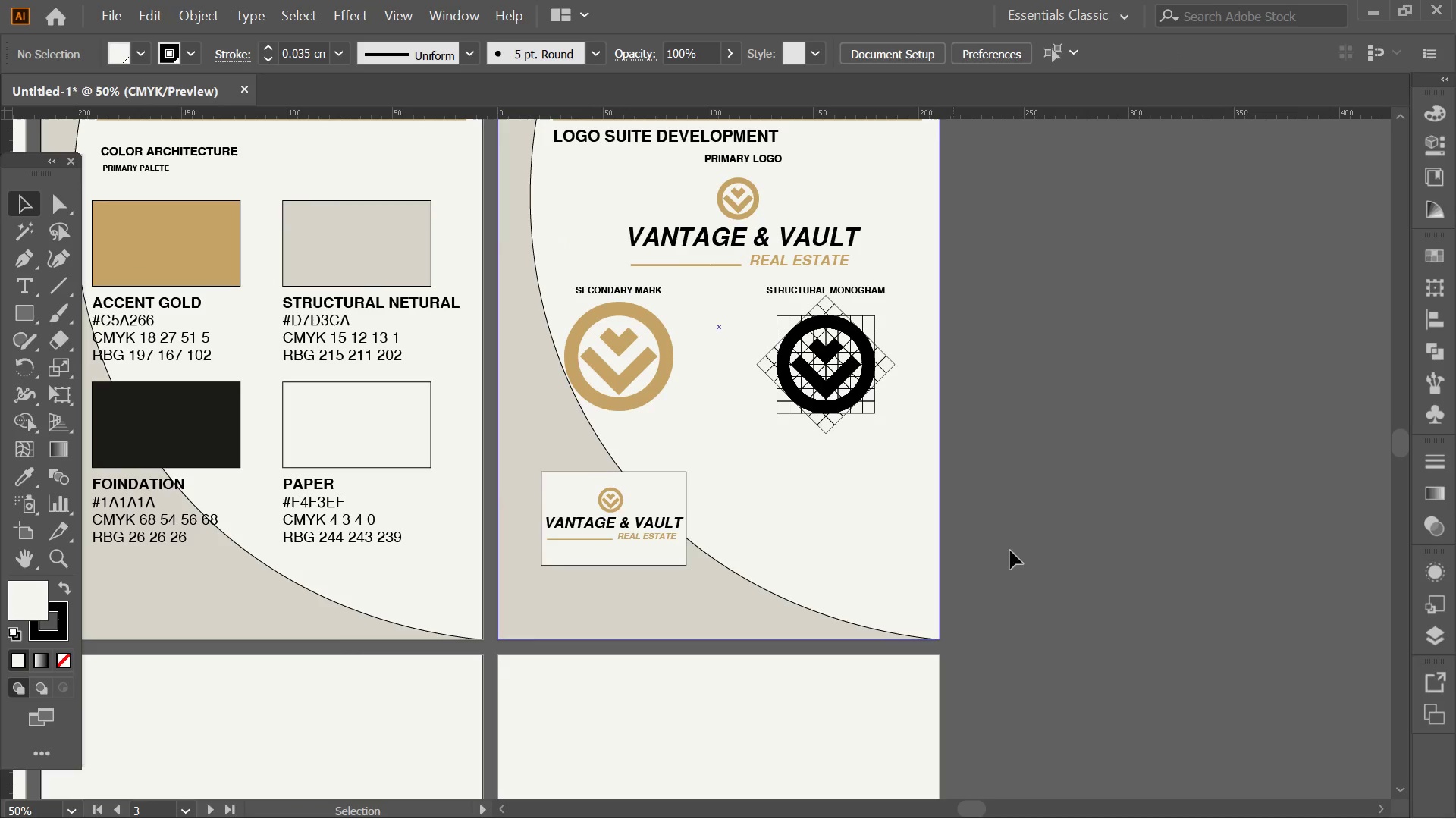 
left_click_drag(start_coordinate=[940, 402], to_coordinate=[948, 551])
 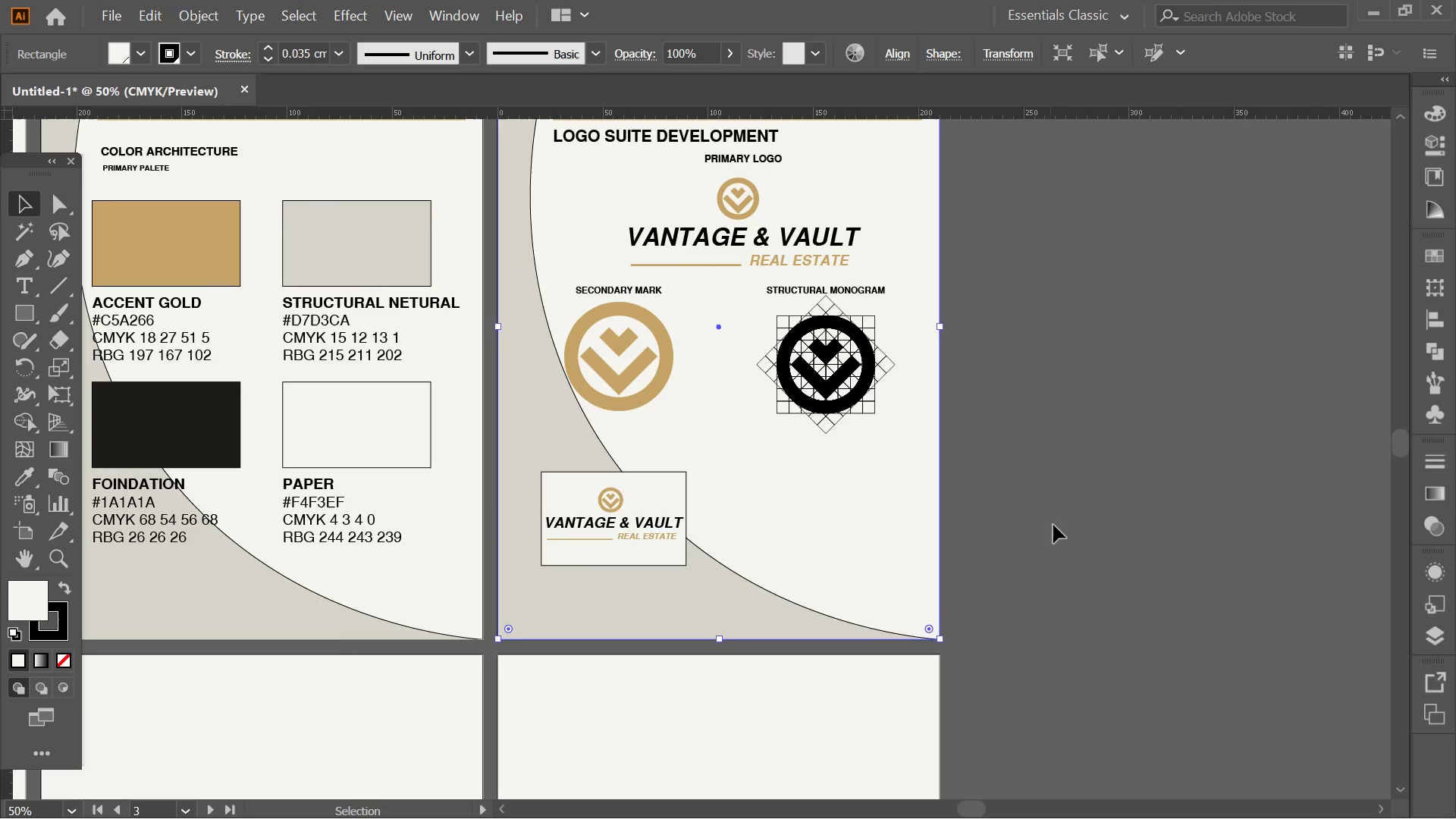 
scroll: coordinate [704, 400], scroll_direction: down, amount: 4.0
 